 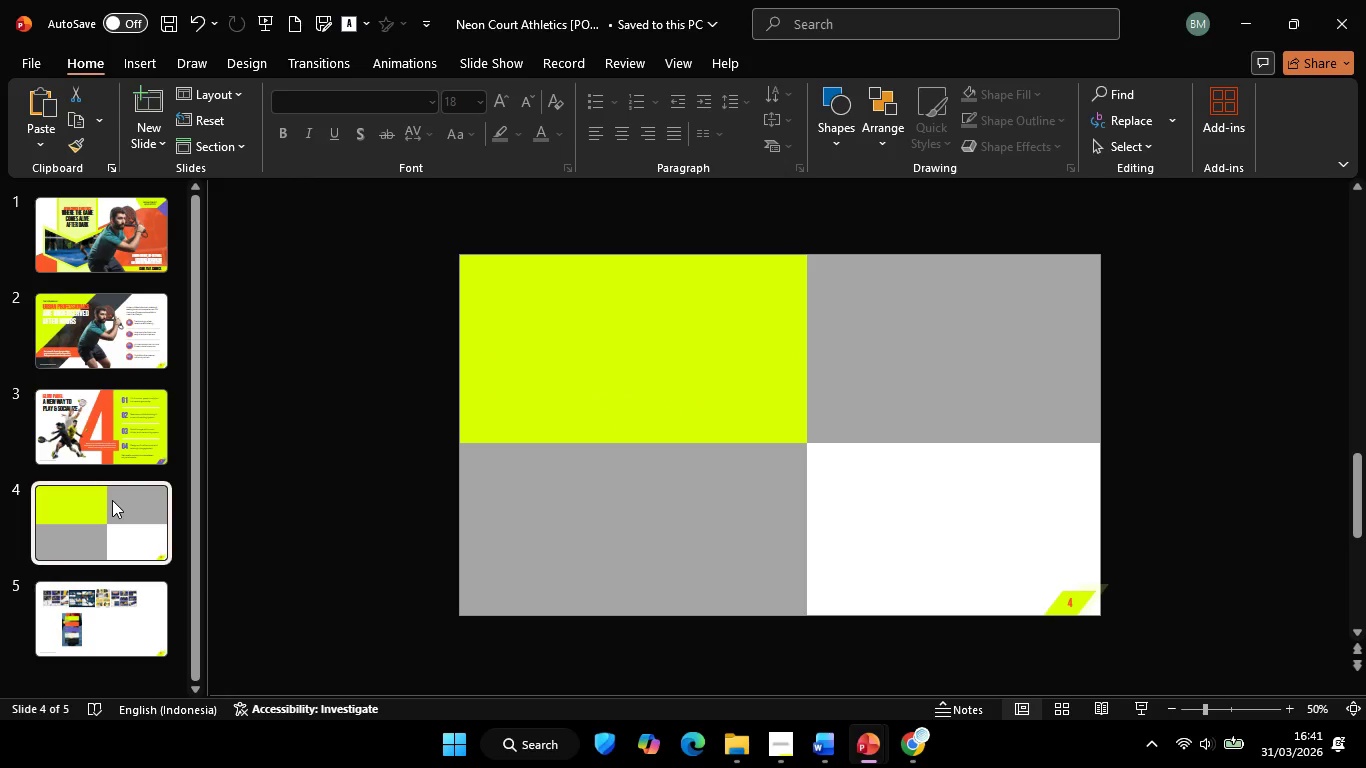 
left_click([144, 621])
 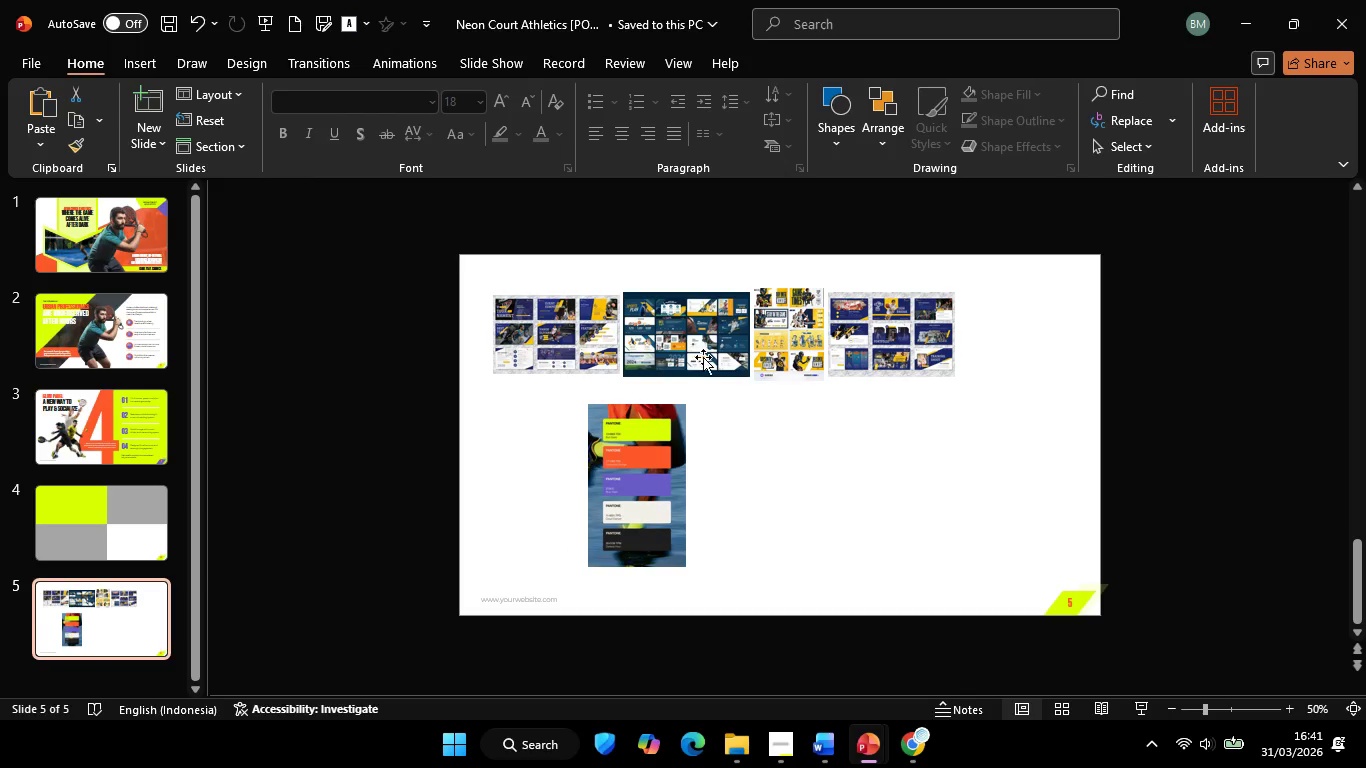 
left_click([575, 332])
 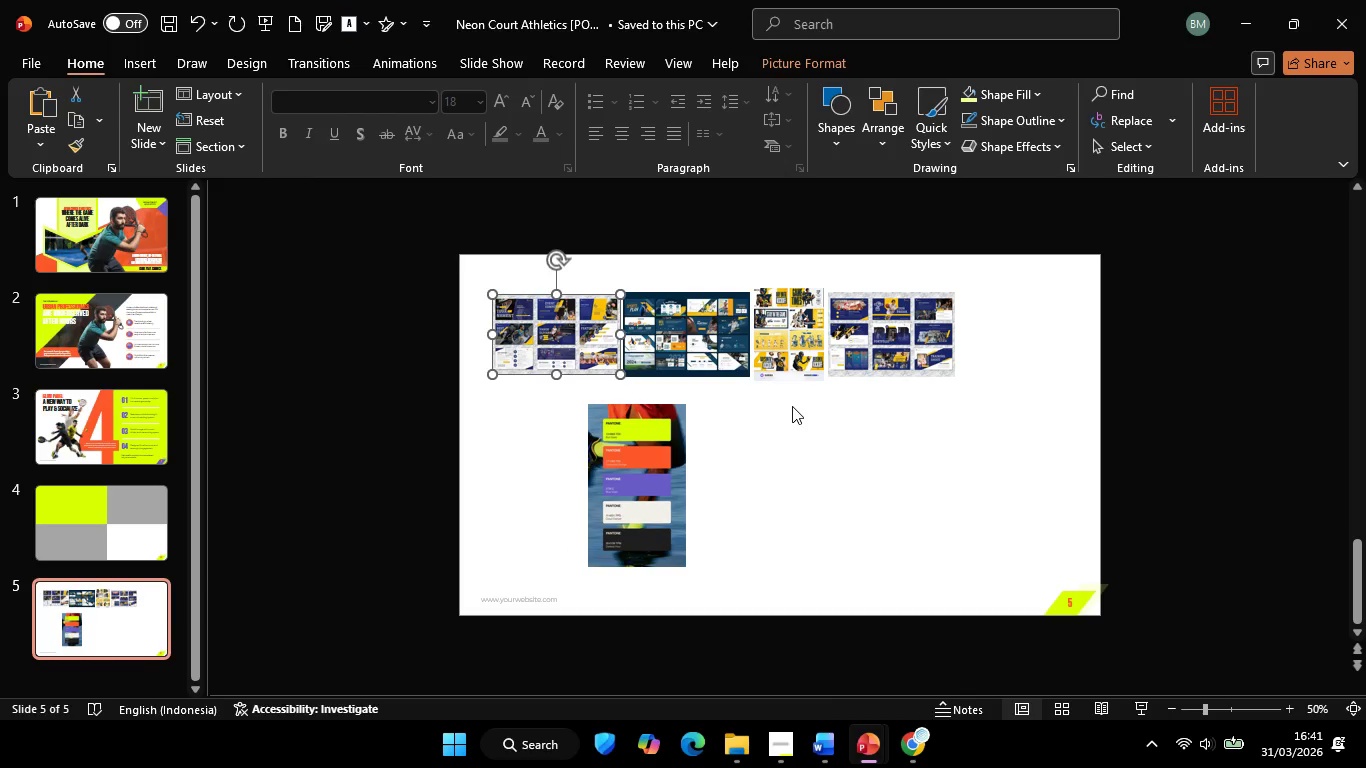 
hold_key(key=ControlLeft, duration=0.91)
scroll: coordinate [763, 408], scroll_direction: up, amount: 4.0
 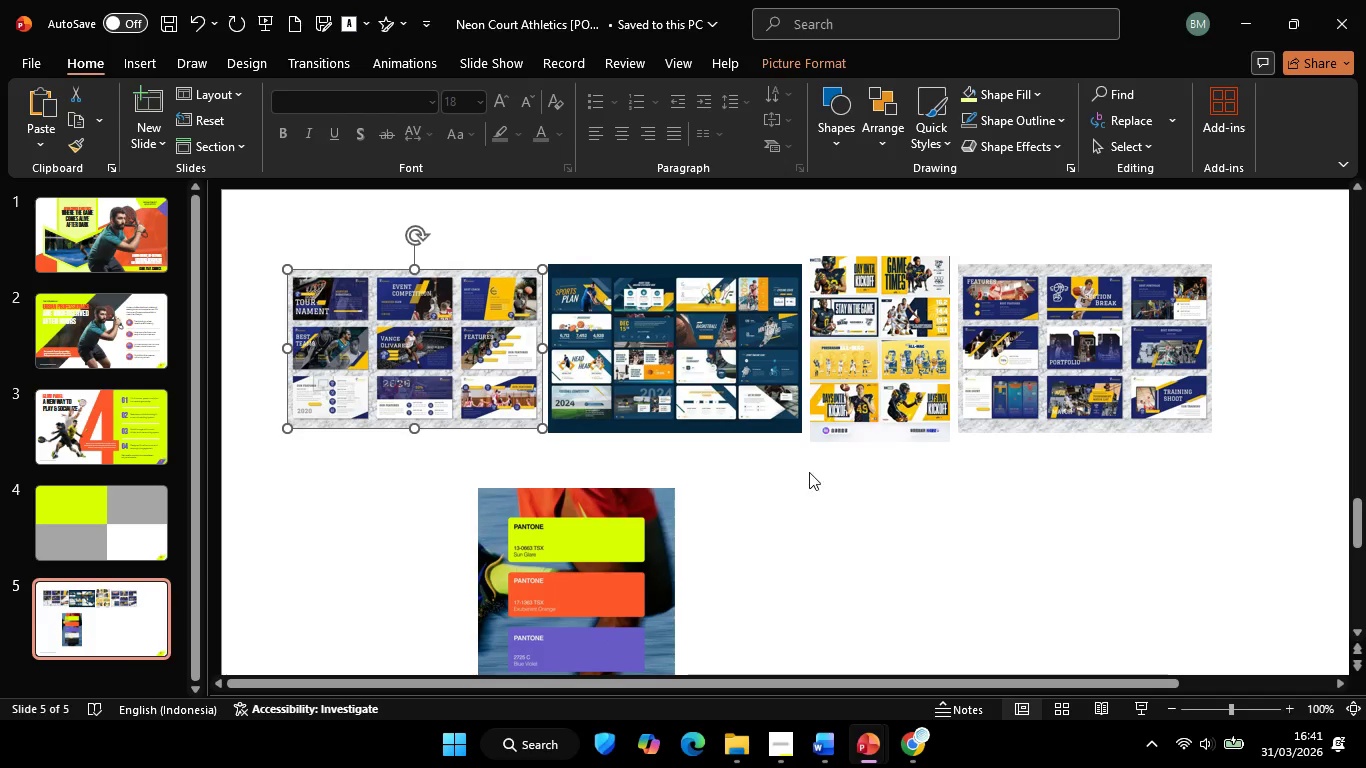 
hold_key(key=ControlLeft, duration=0.66)
scroll: coordinate [779, 470], scroll_direction: up, amount: 1.0
 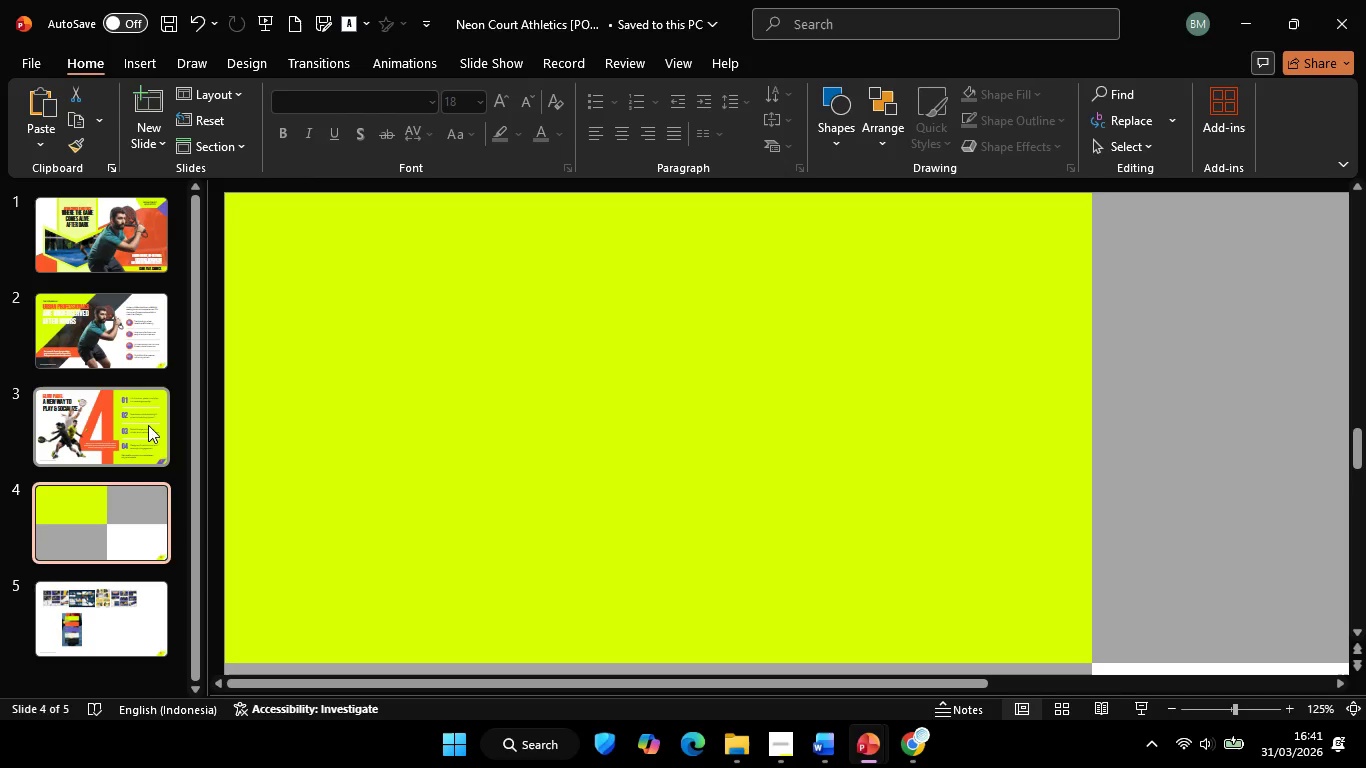 
hold_key(key=ControlLeft, duration=0.78)
scroll: coordinate [1025, 364], scroll_direction: down, amount: 4.0
 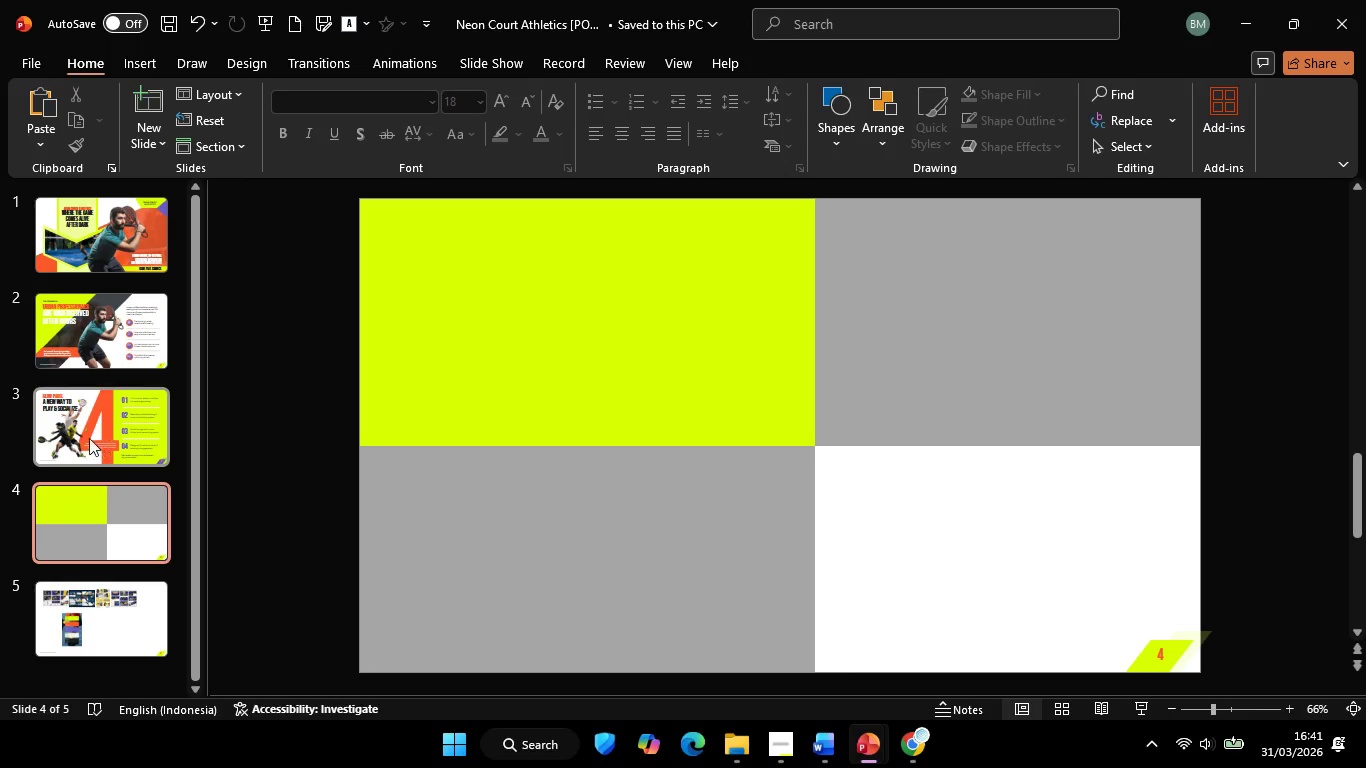 
left_click([87, 435])
 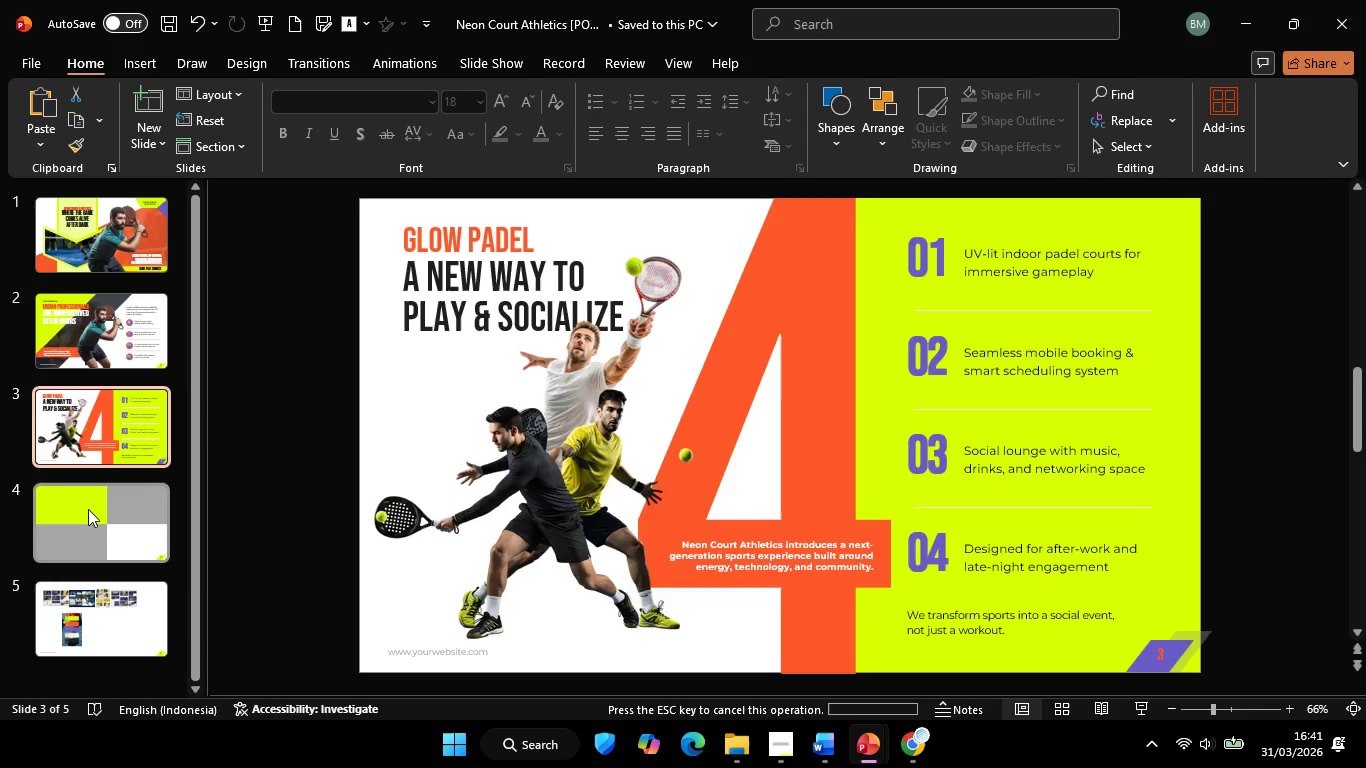 
left_click([88, 509])
 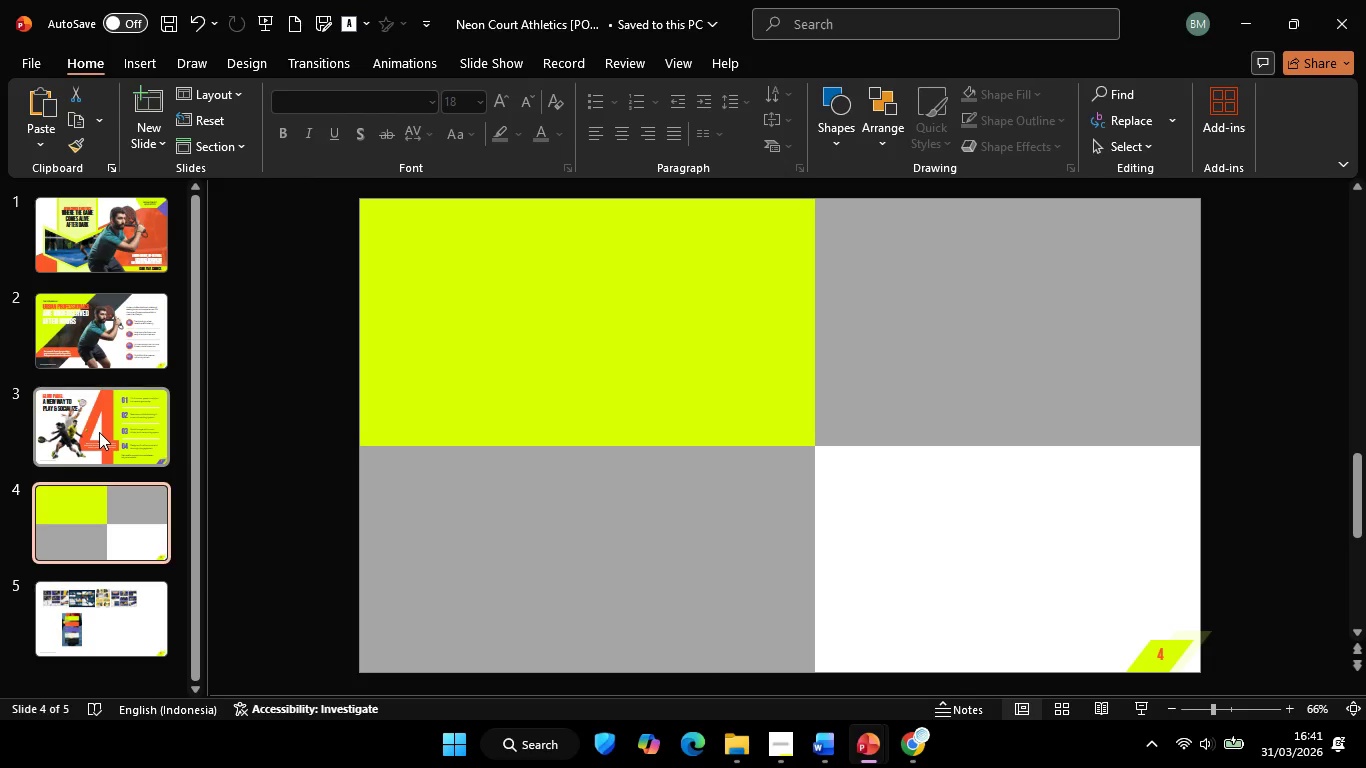 
left_click([99, 432])
 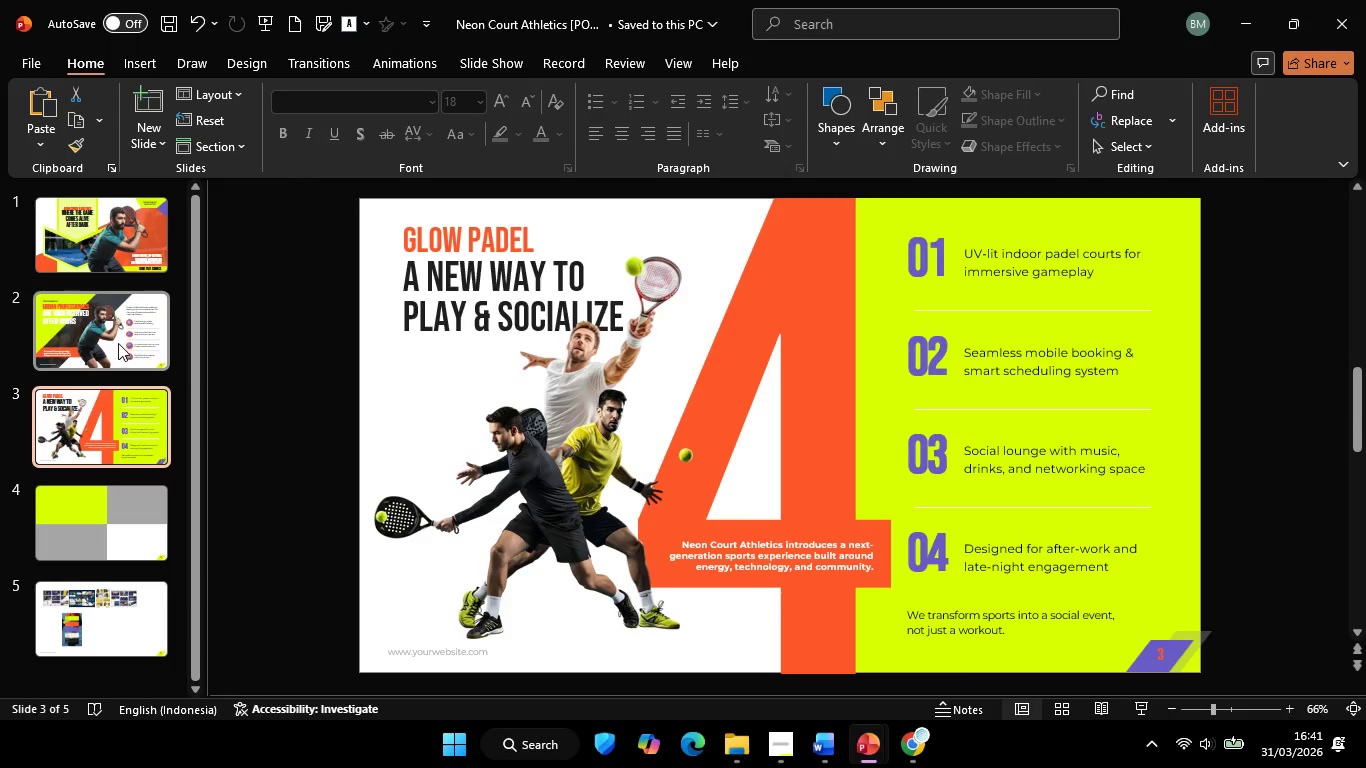 
left_click([118, 343])
 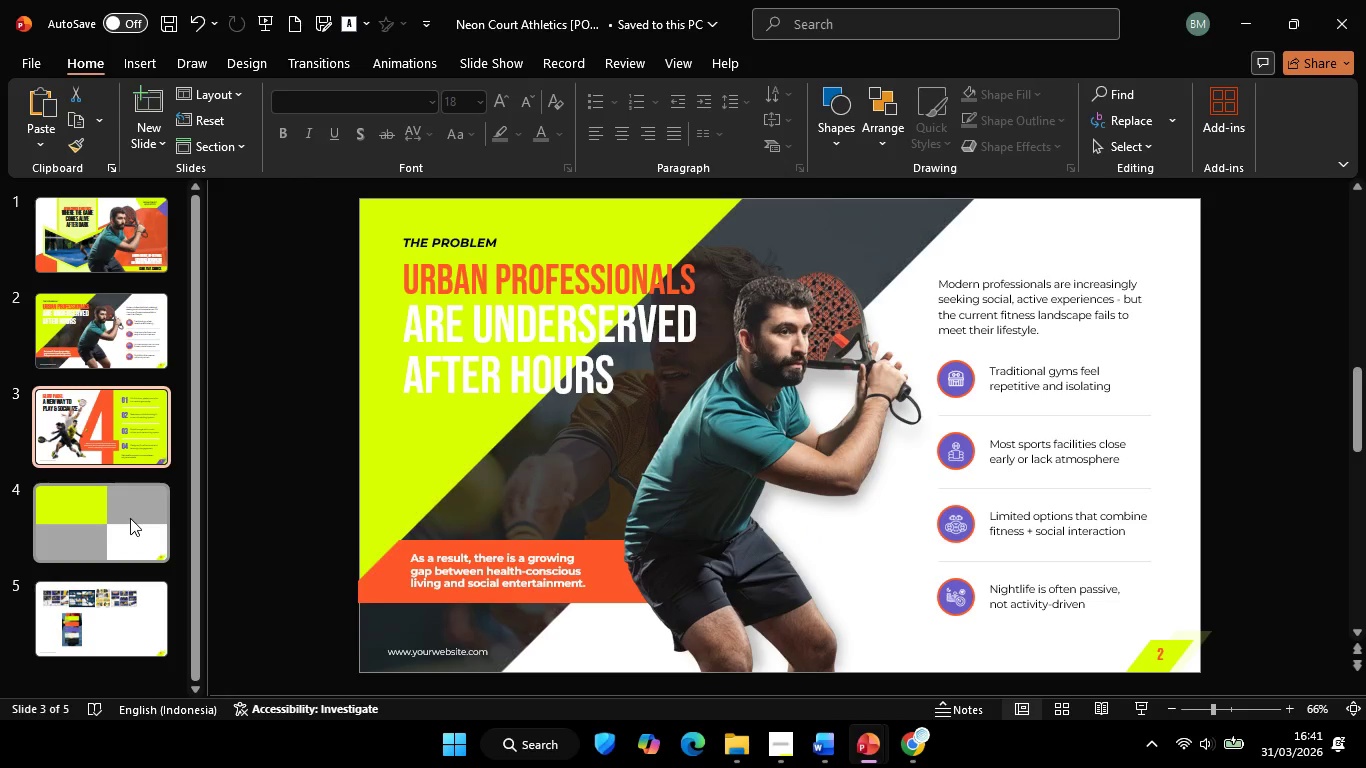 
triple_click([74, 627])
 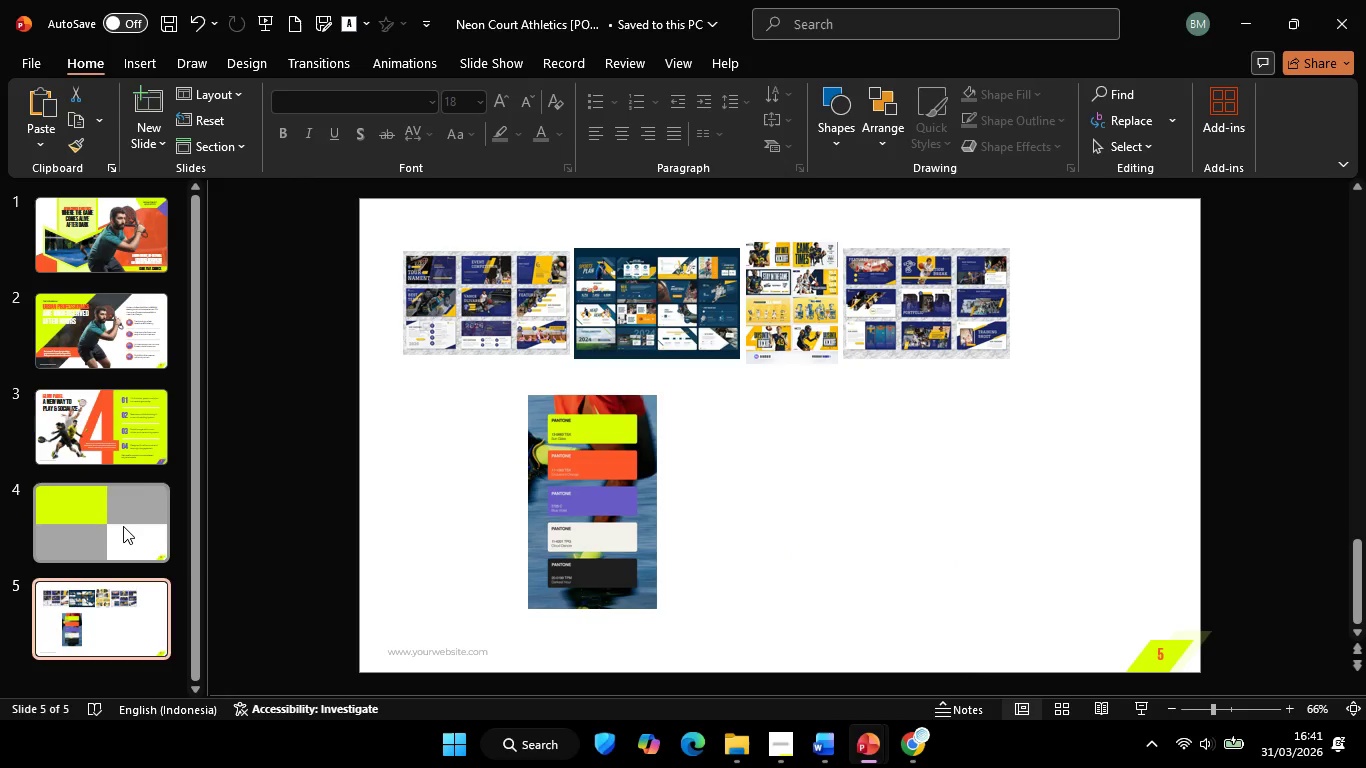 
left_click([123, 526])
 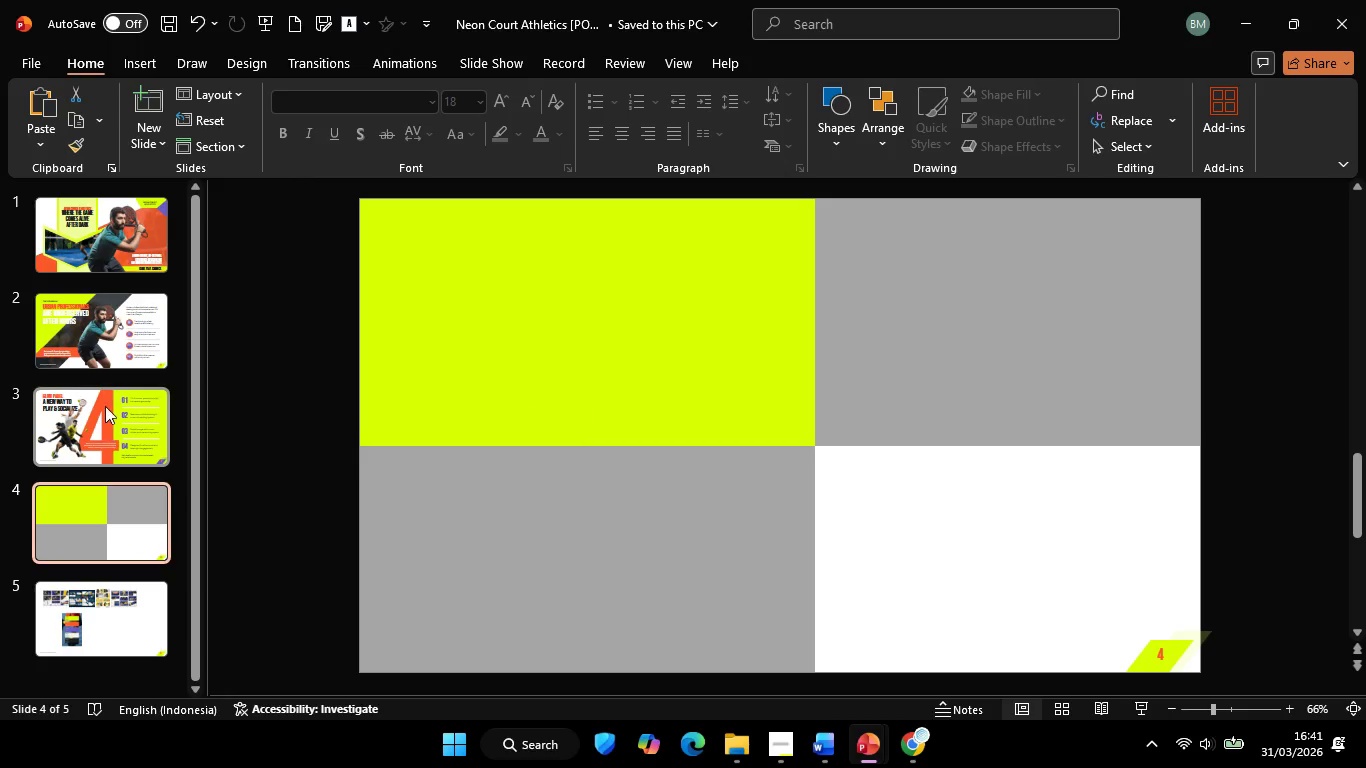 
left_click([105, 406])
 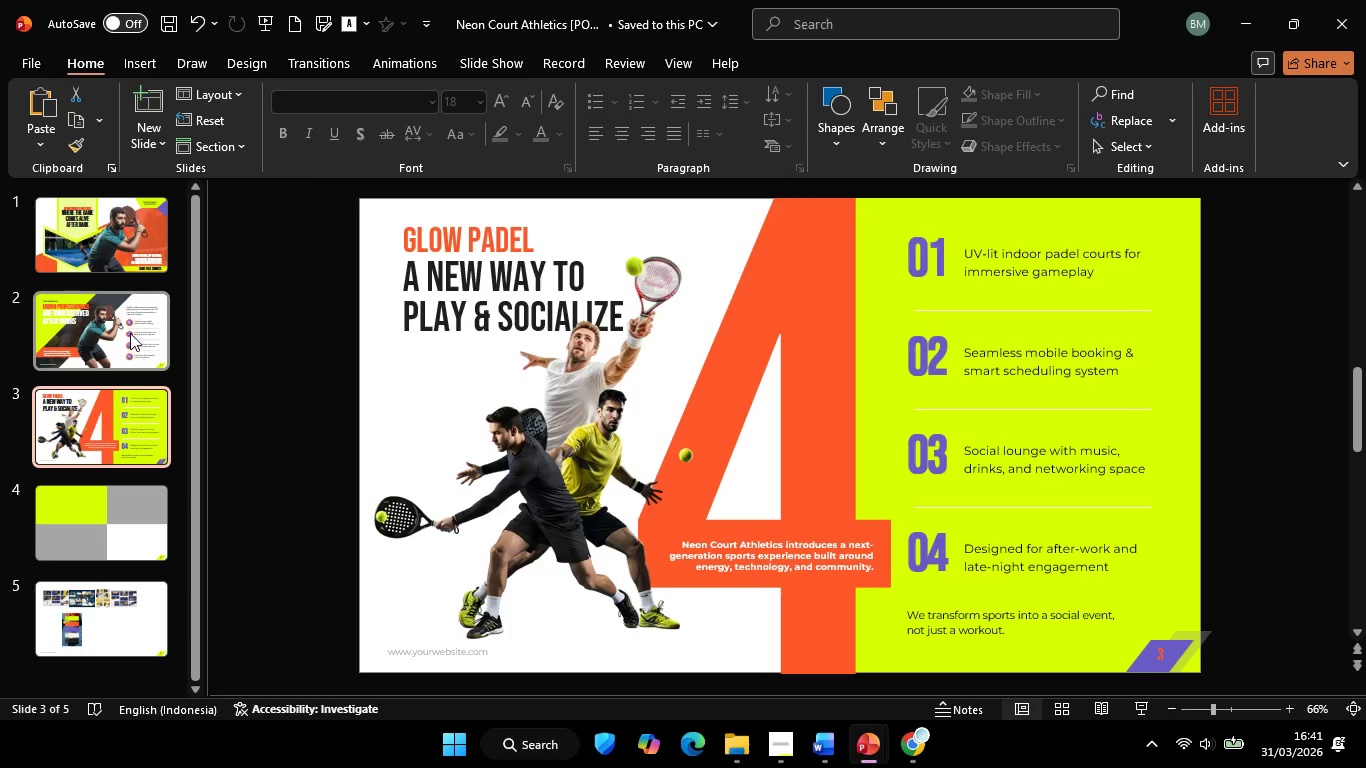 
left_click([126, 326])
 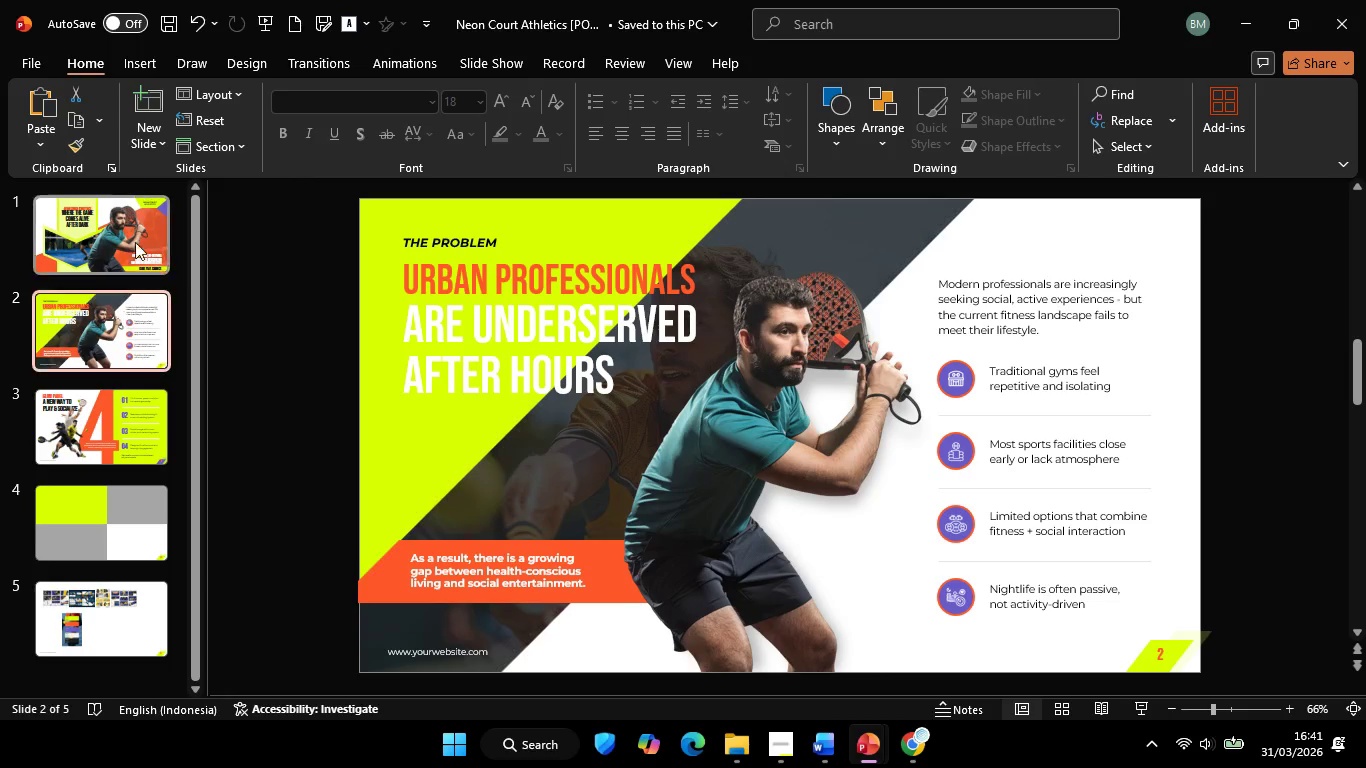 
left_click([137, 234])
 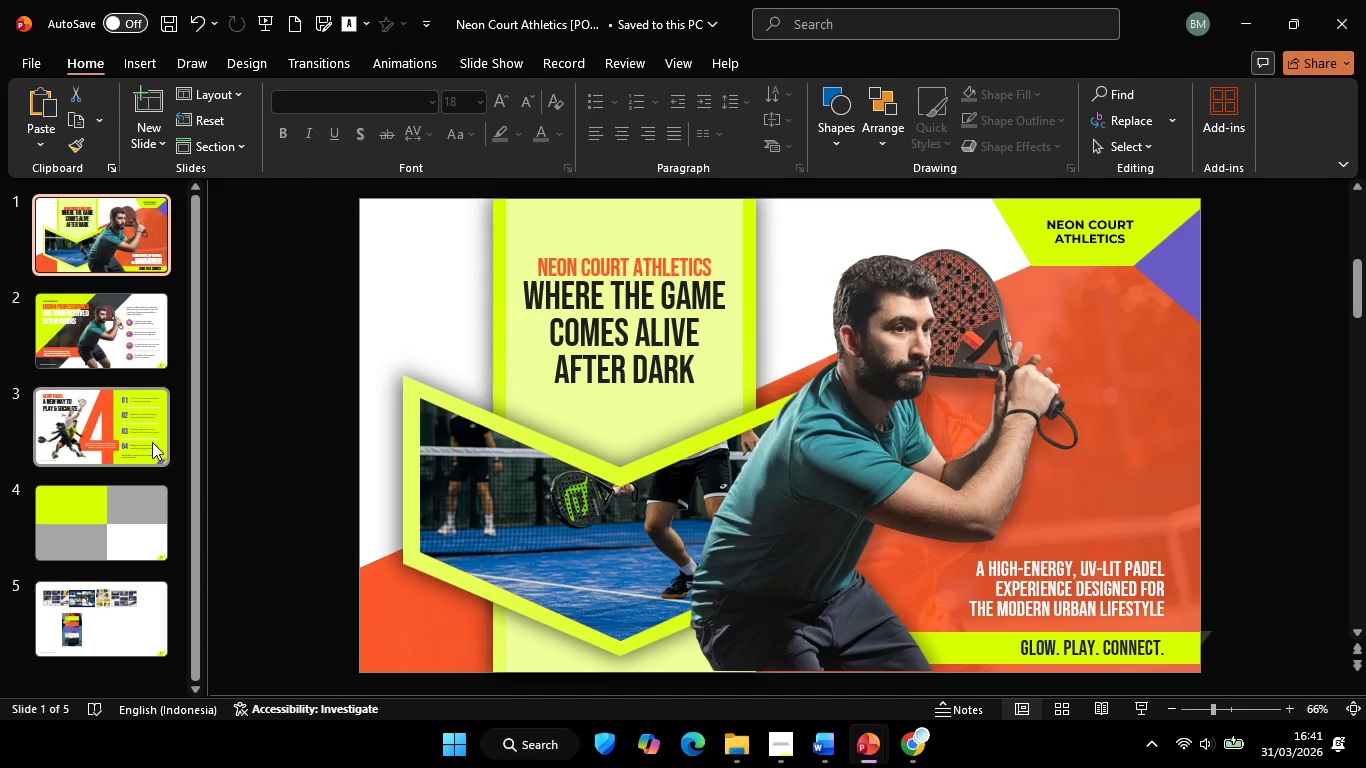 
left_click([128, 331])
 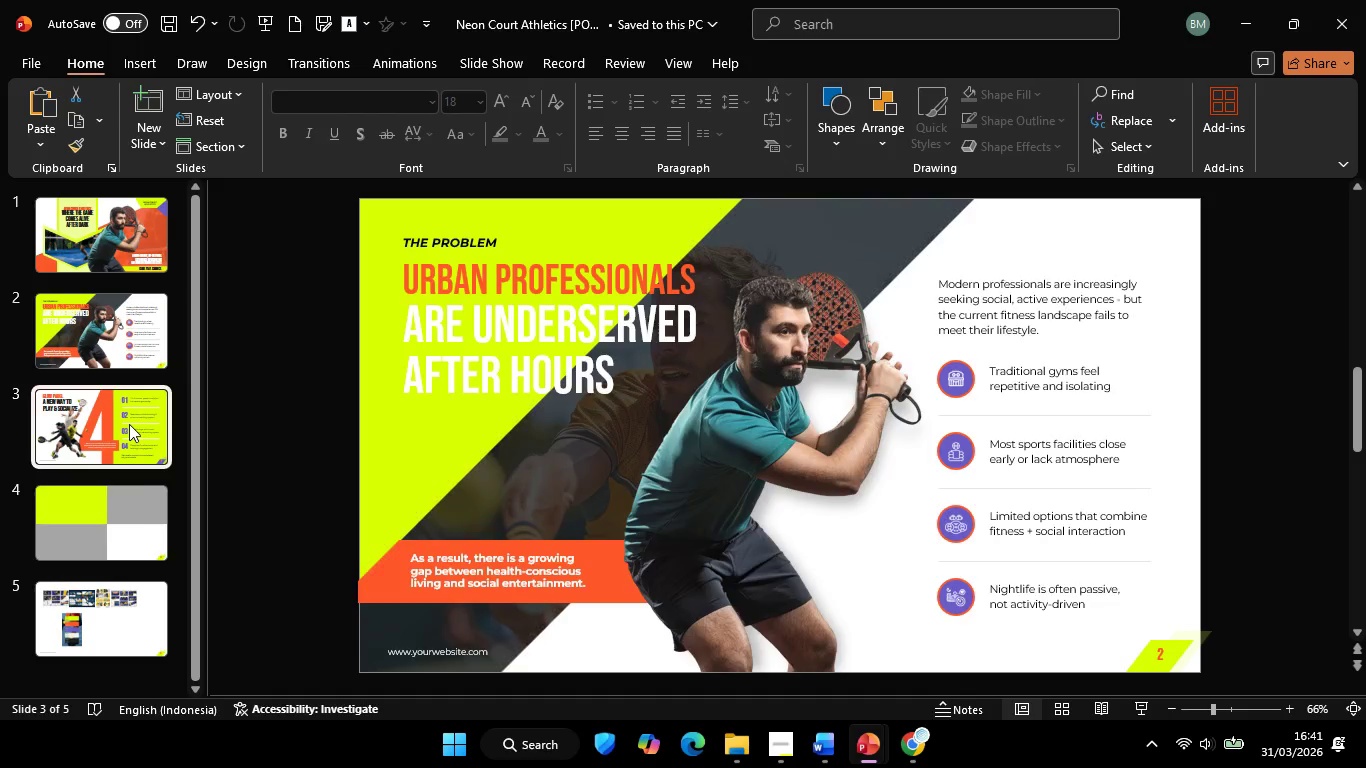 
left_click([129, 509])
 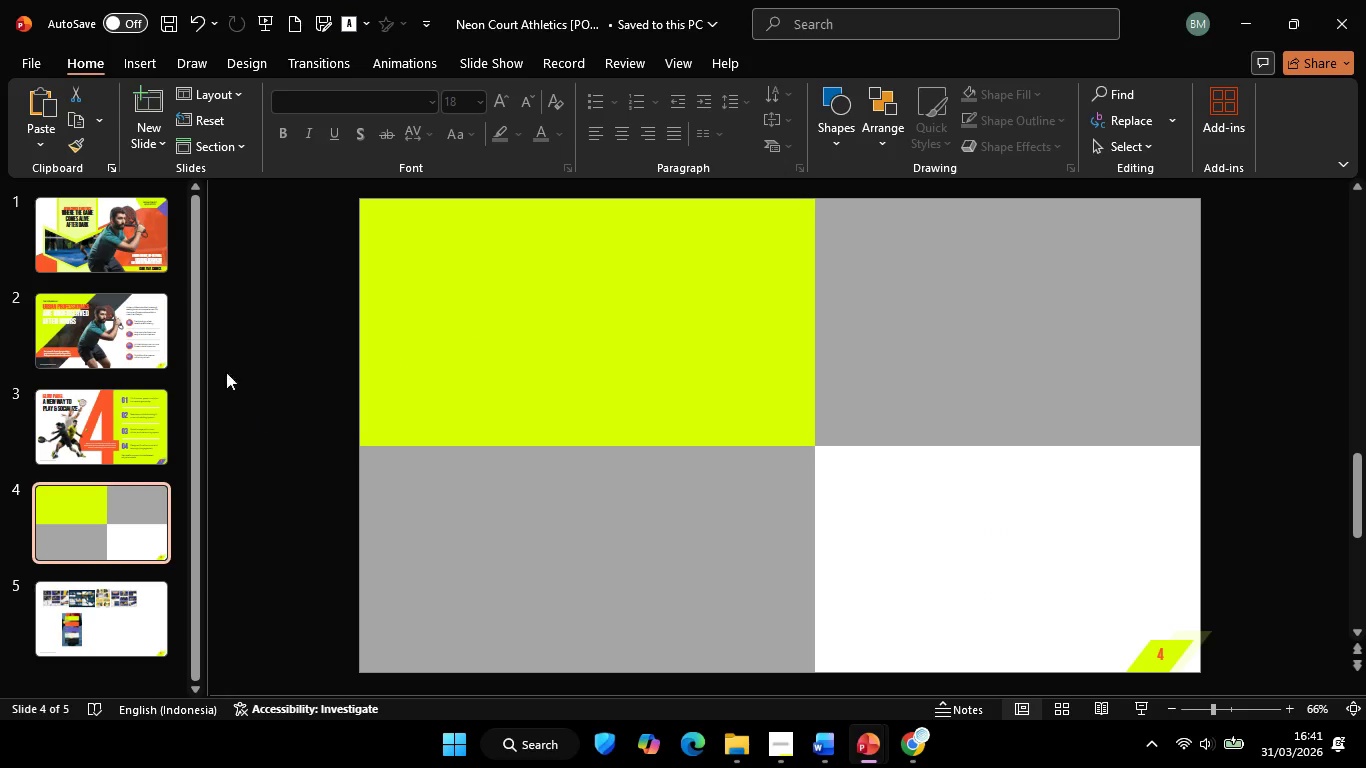 
left_click([56, 428])
 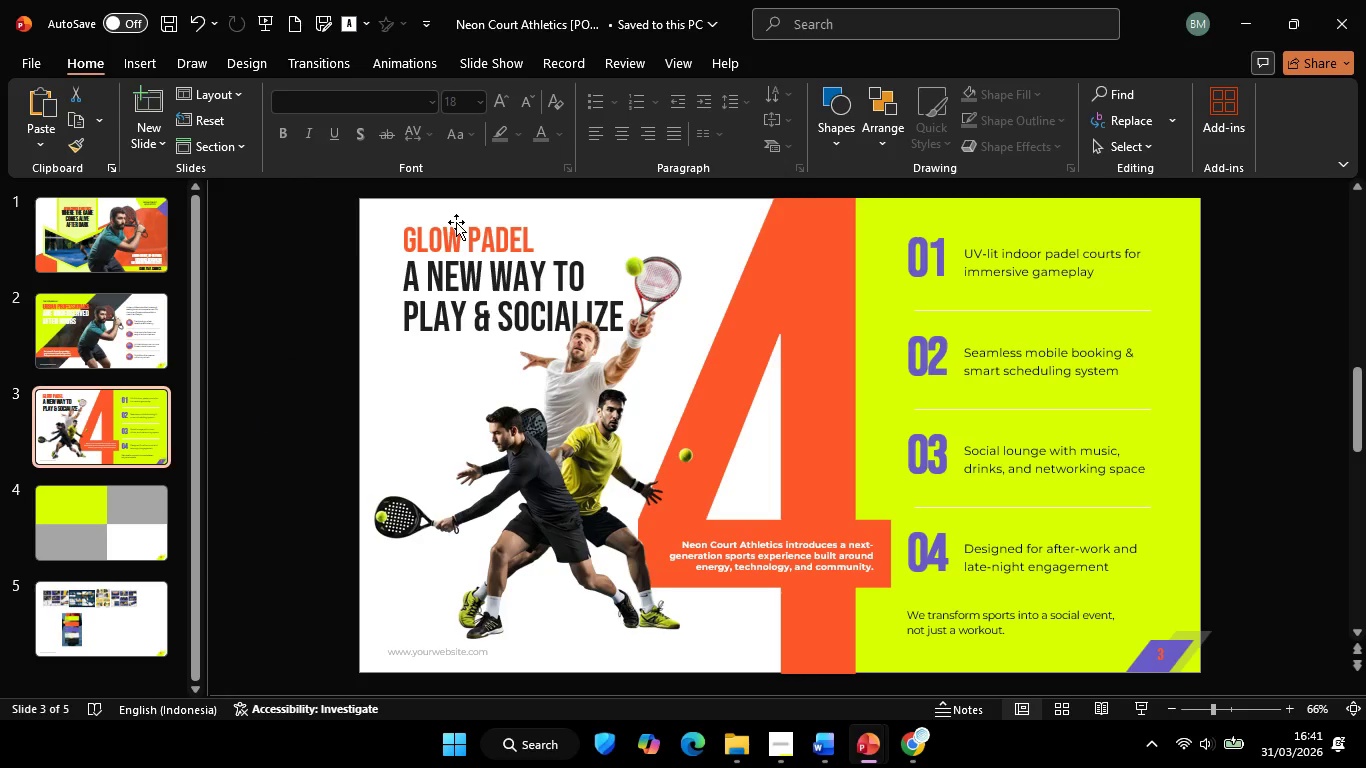 
left_click([105, 331])
 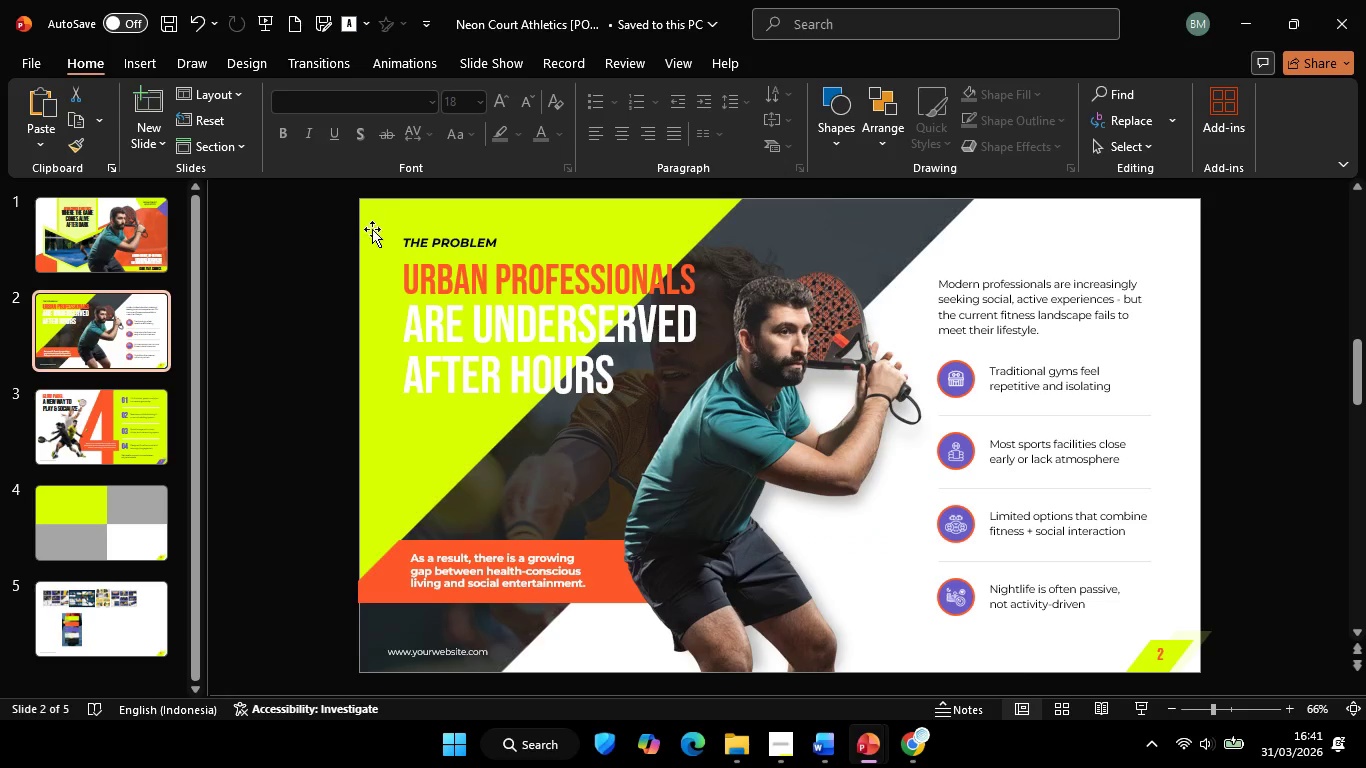 
left_click_drag(start_coordinate=[361, 226], to_coordinate=[745, 421])
 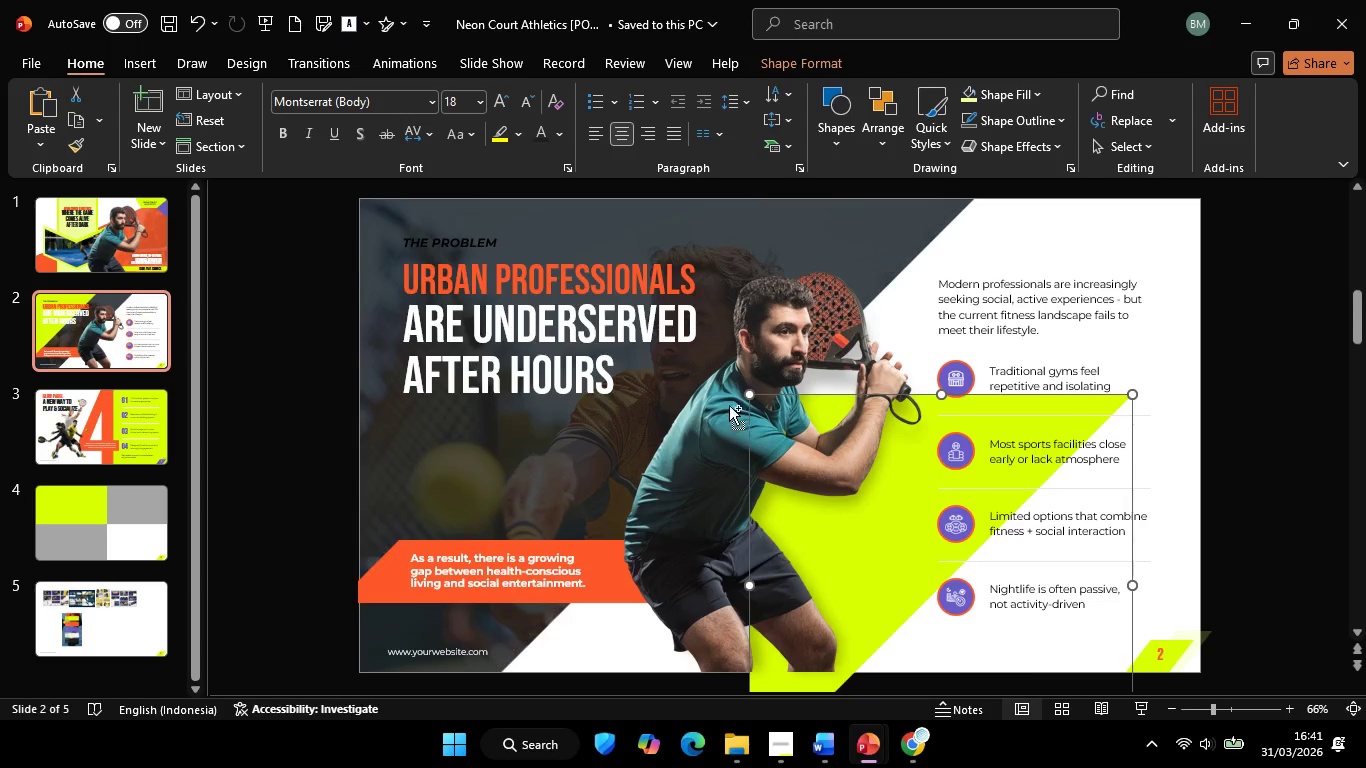 
key(Control+Z)
 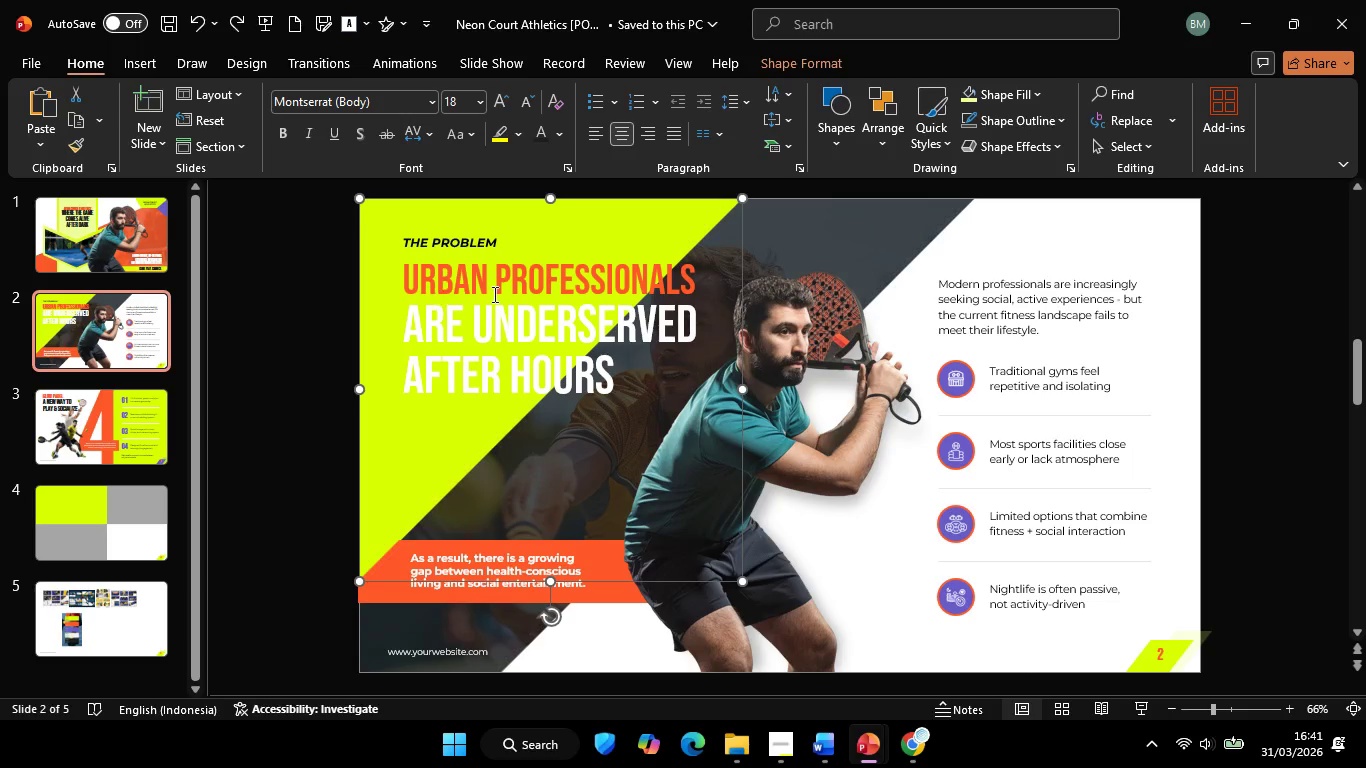 
left_click([493, 294])
 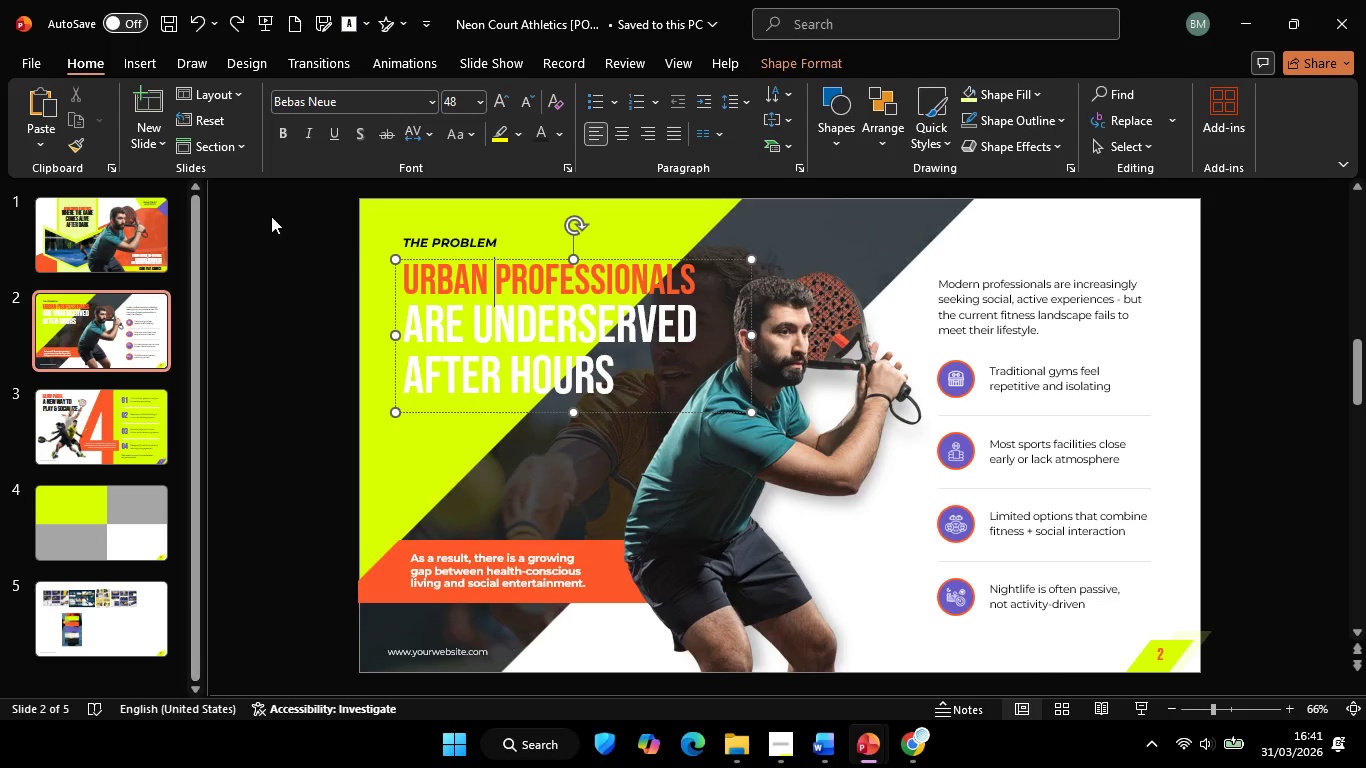 
left_click([271, 216])
 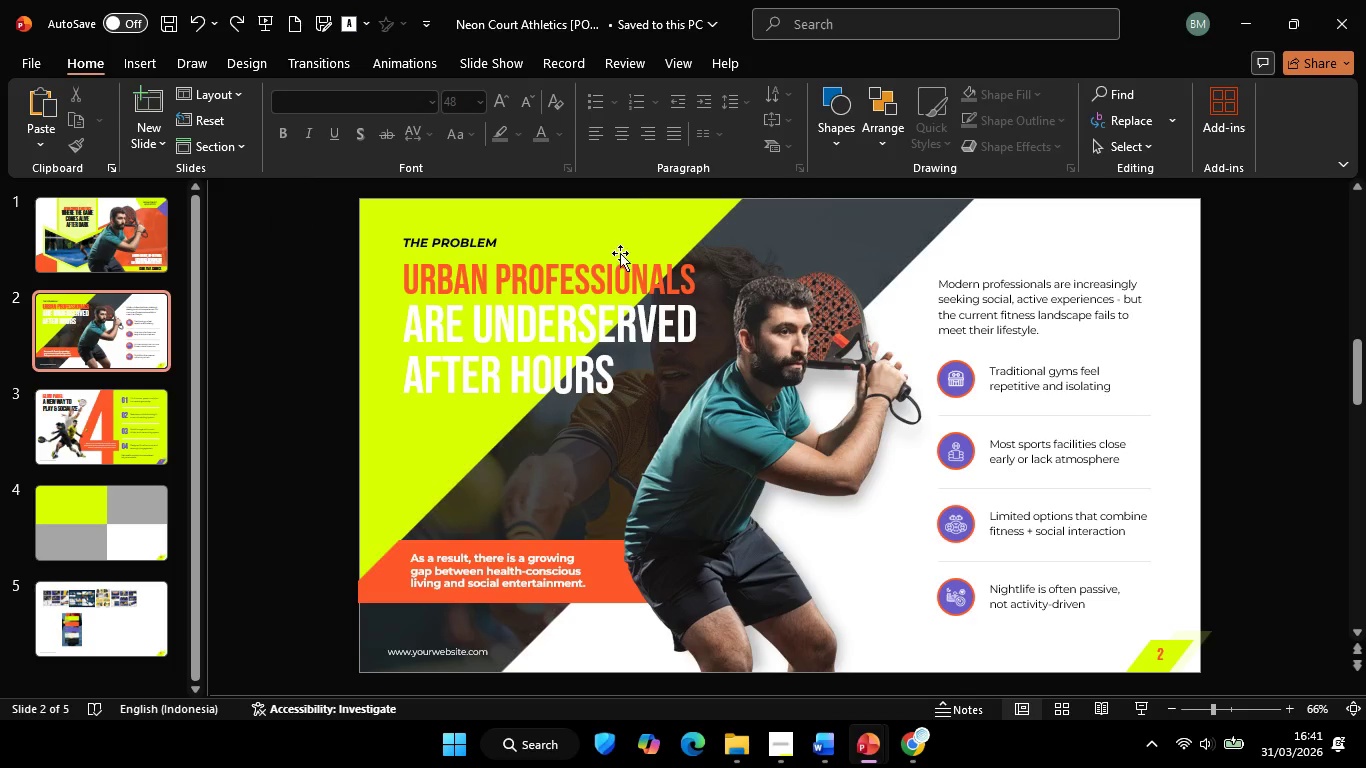 
left_click_drag(start_coordinate=[694, 214], to_coordinate=[971, 405])
 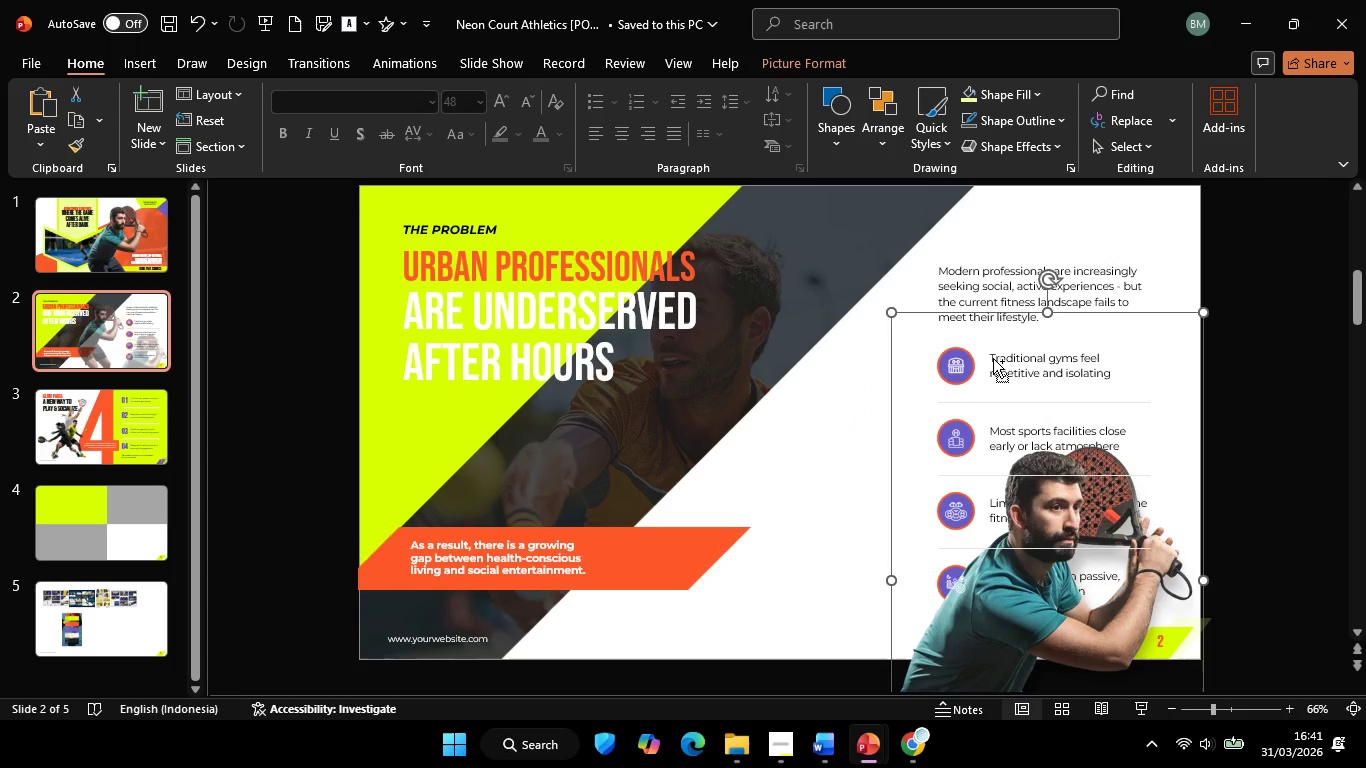 
hold_key(key=ControlLeft, duration=0.36)
 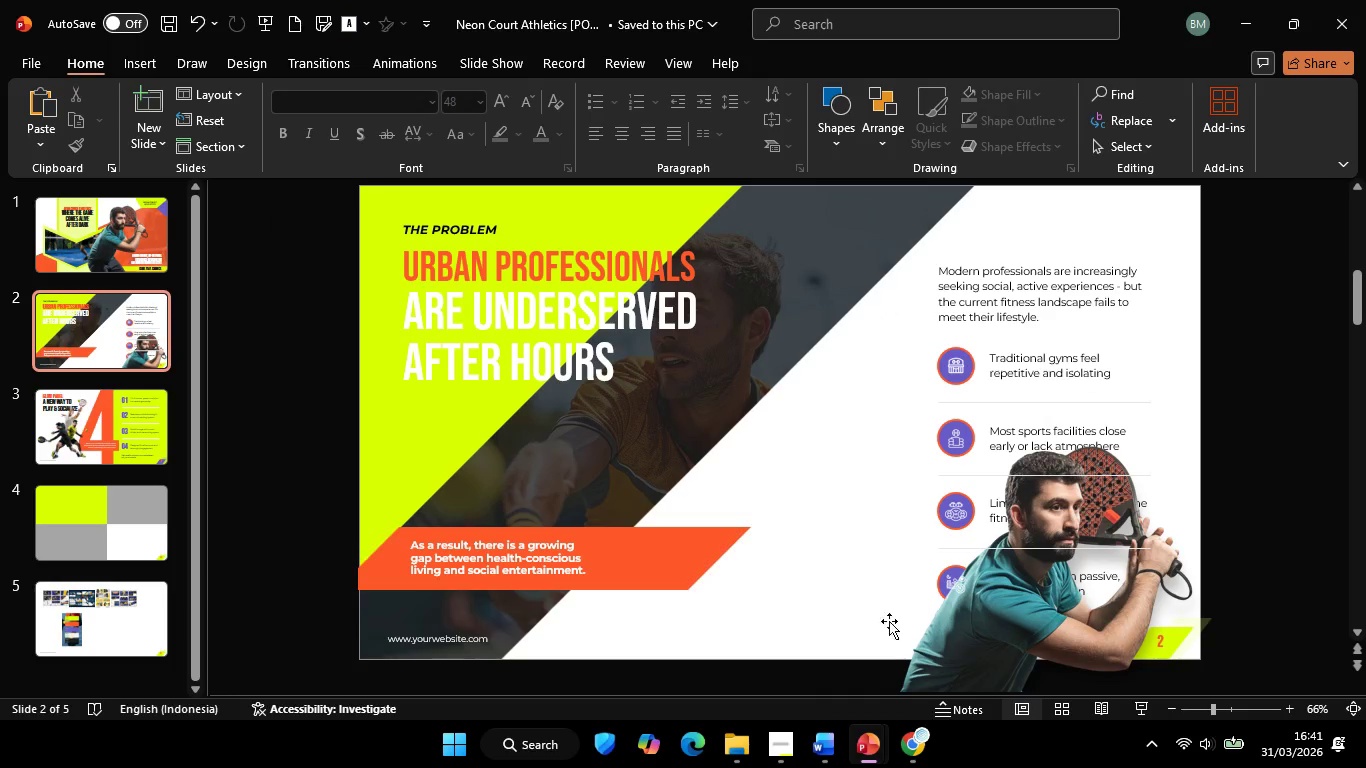 
hold_key(key=ControlLeft, duration=0.39)
 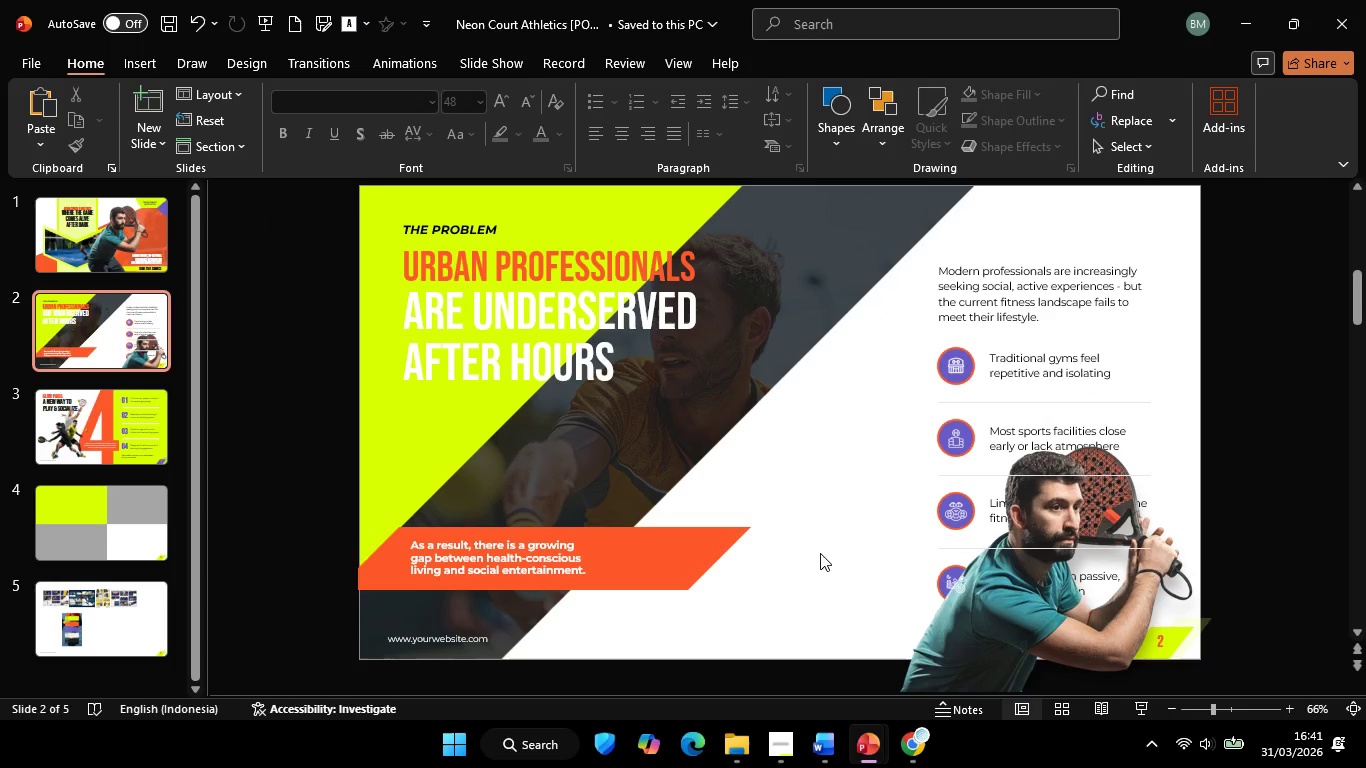 
key(Control+Z)
 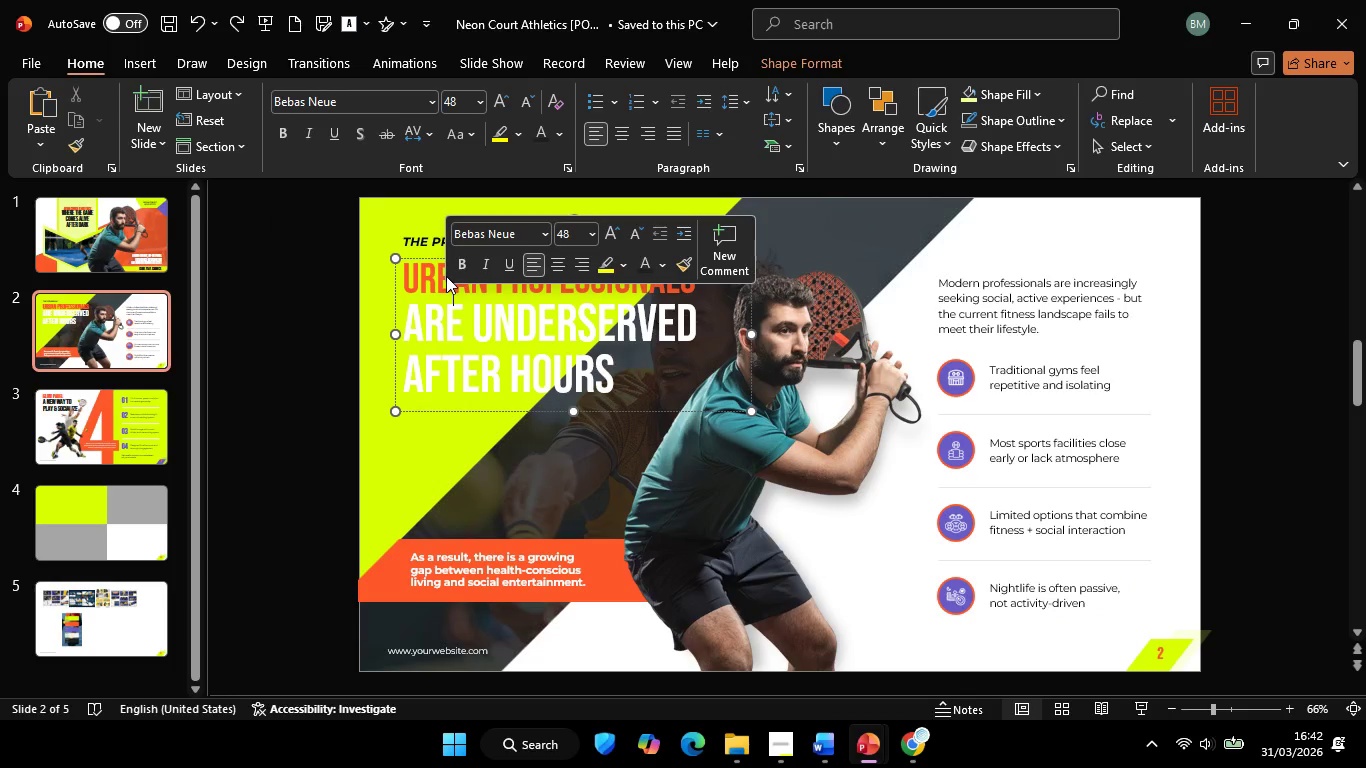 
left_click([430, 259])
 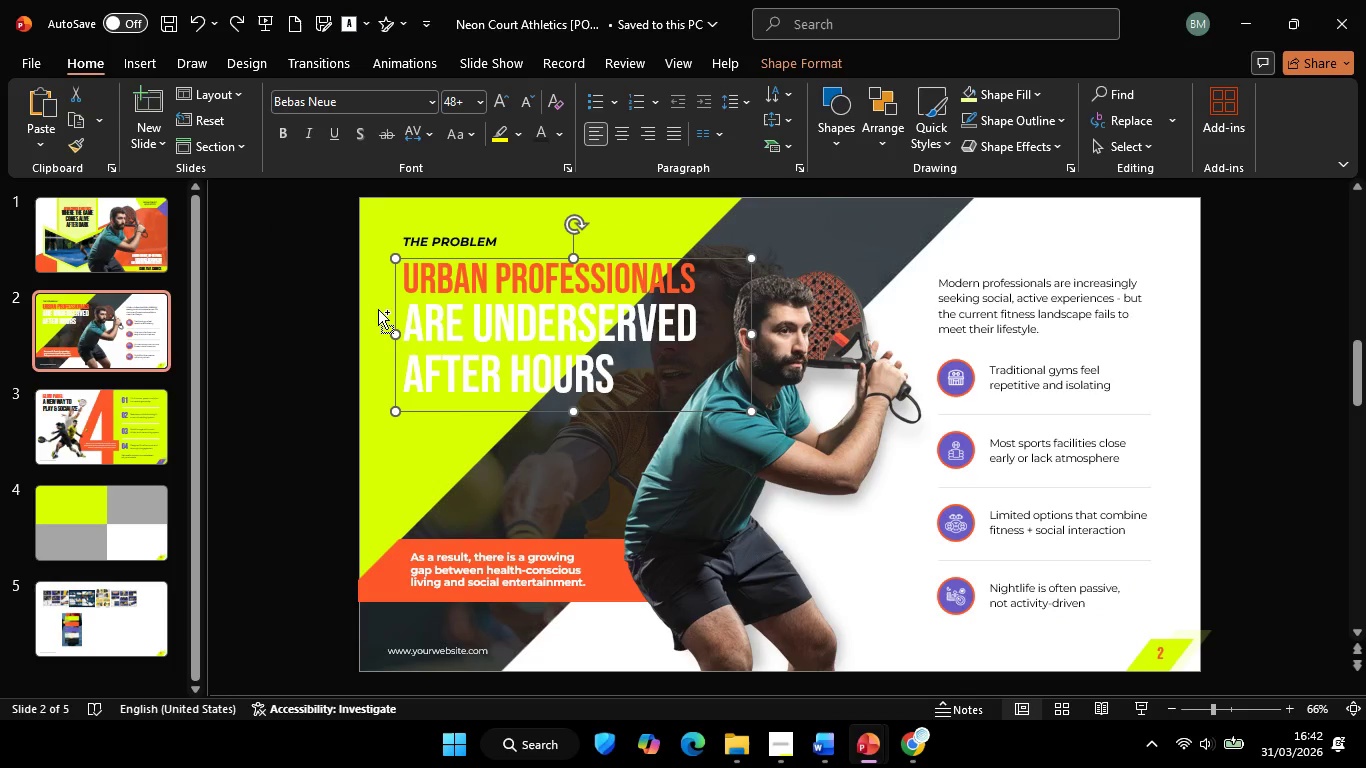 
key(Control+C)
 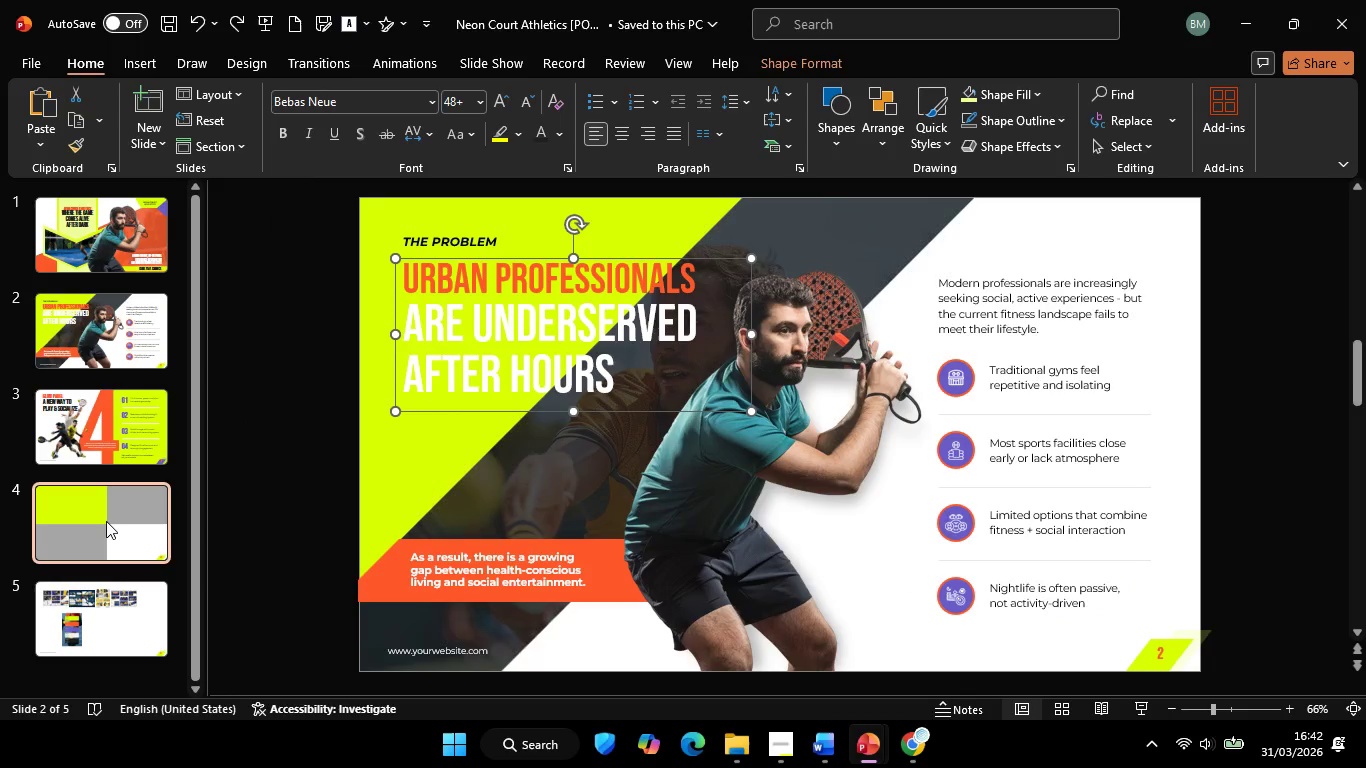 
left_click([106, 521])
 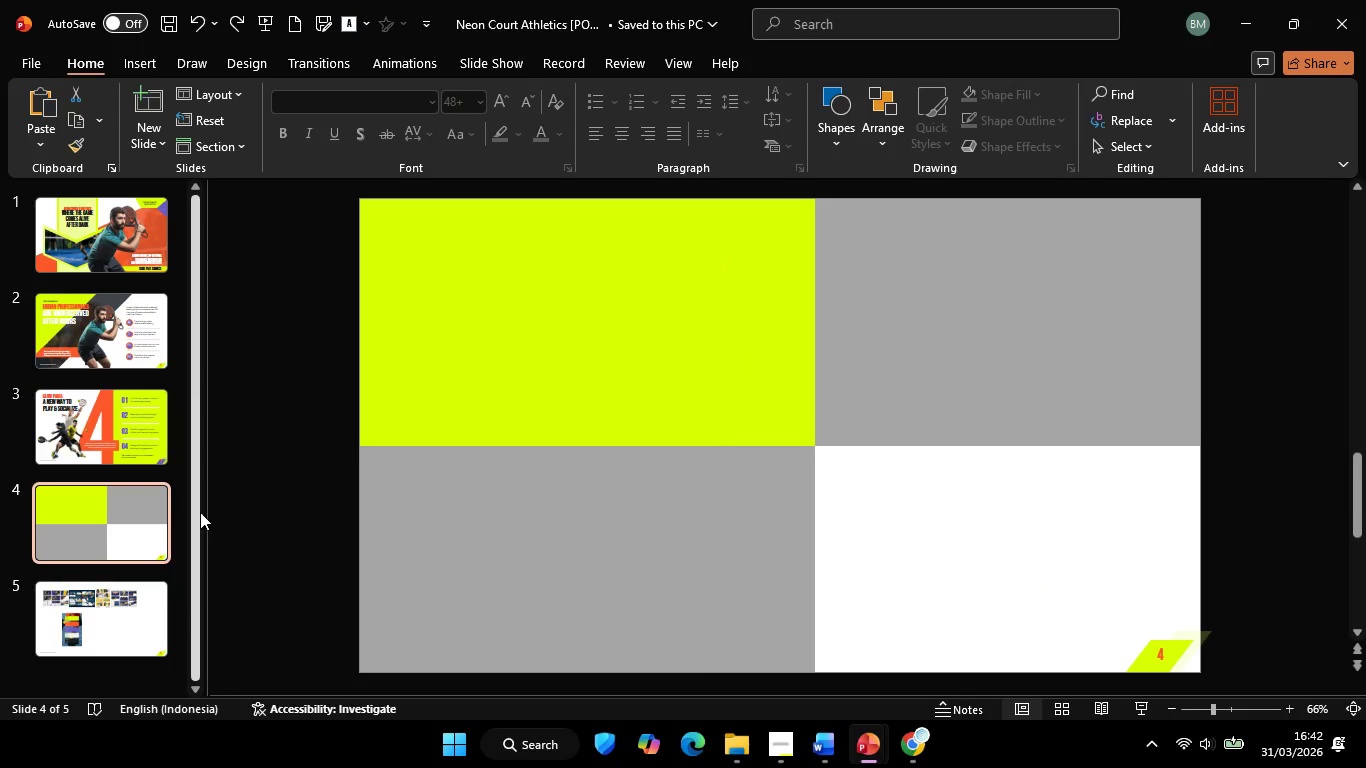 
key(Control+V)
 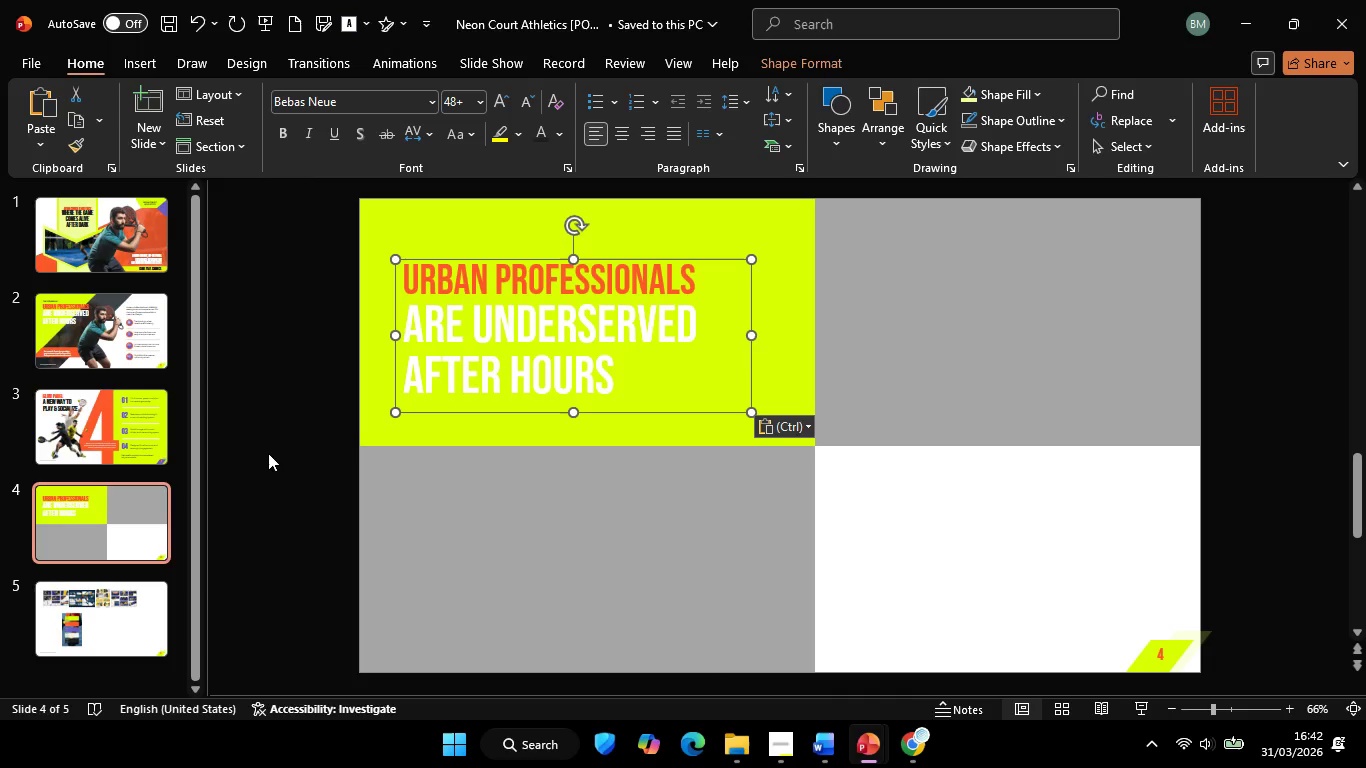 
left_click([268, 452])
 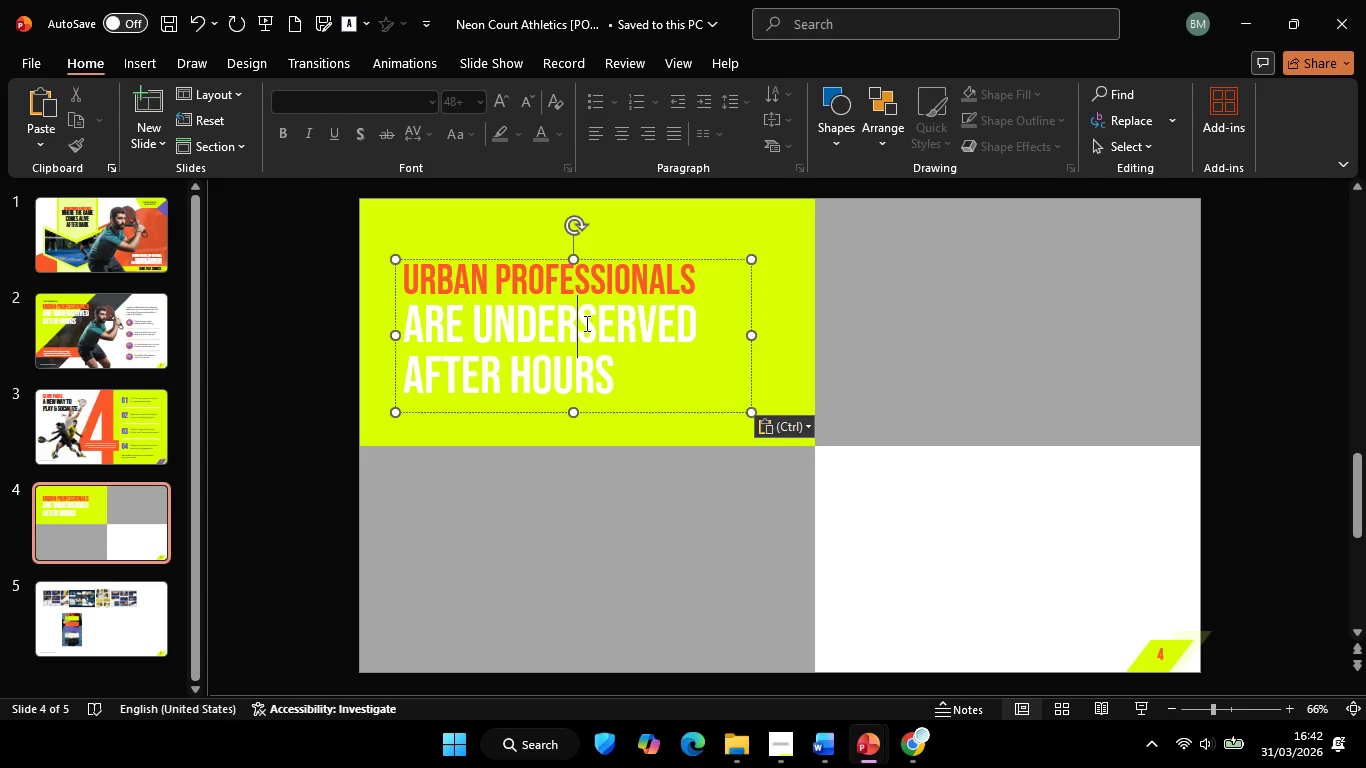 
left_click([585, 323])
 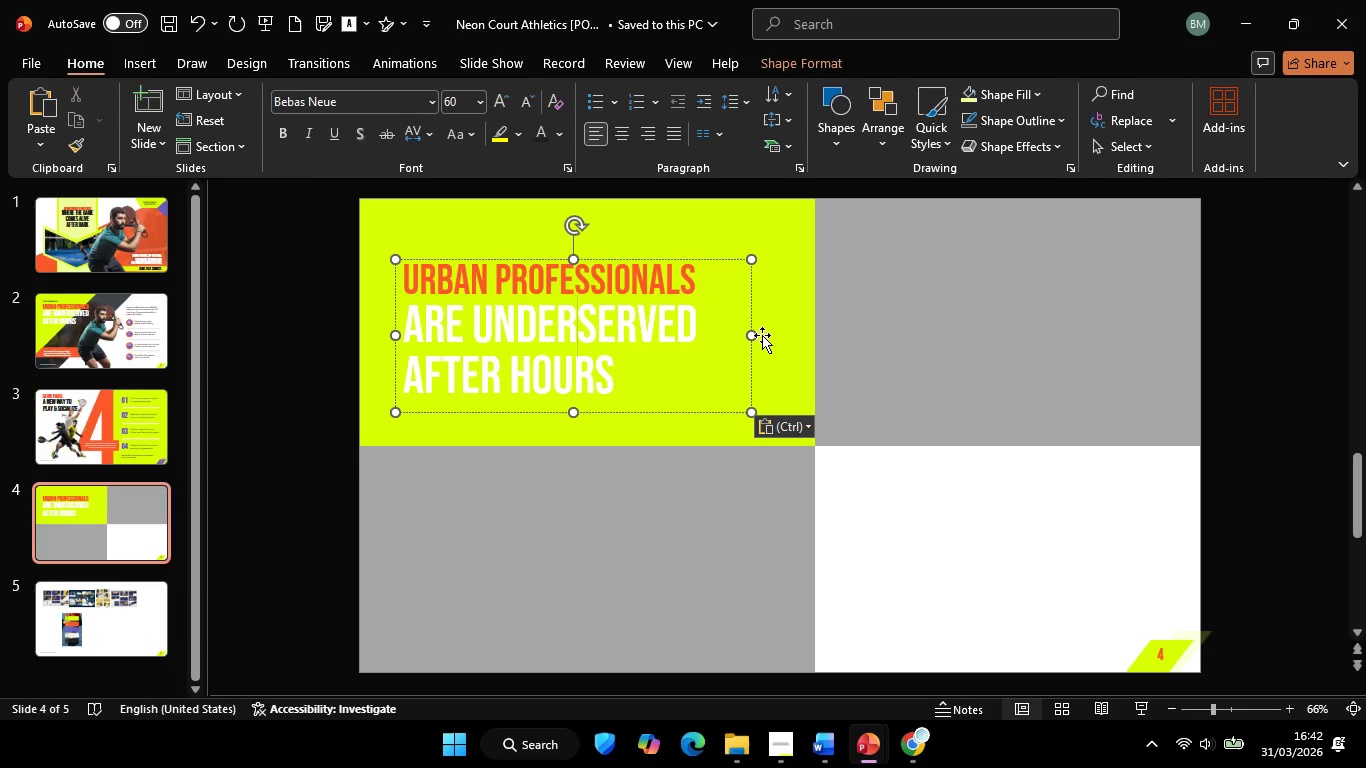 
hold_key(key=ShiftLeft, duration=0.42)
 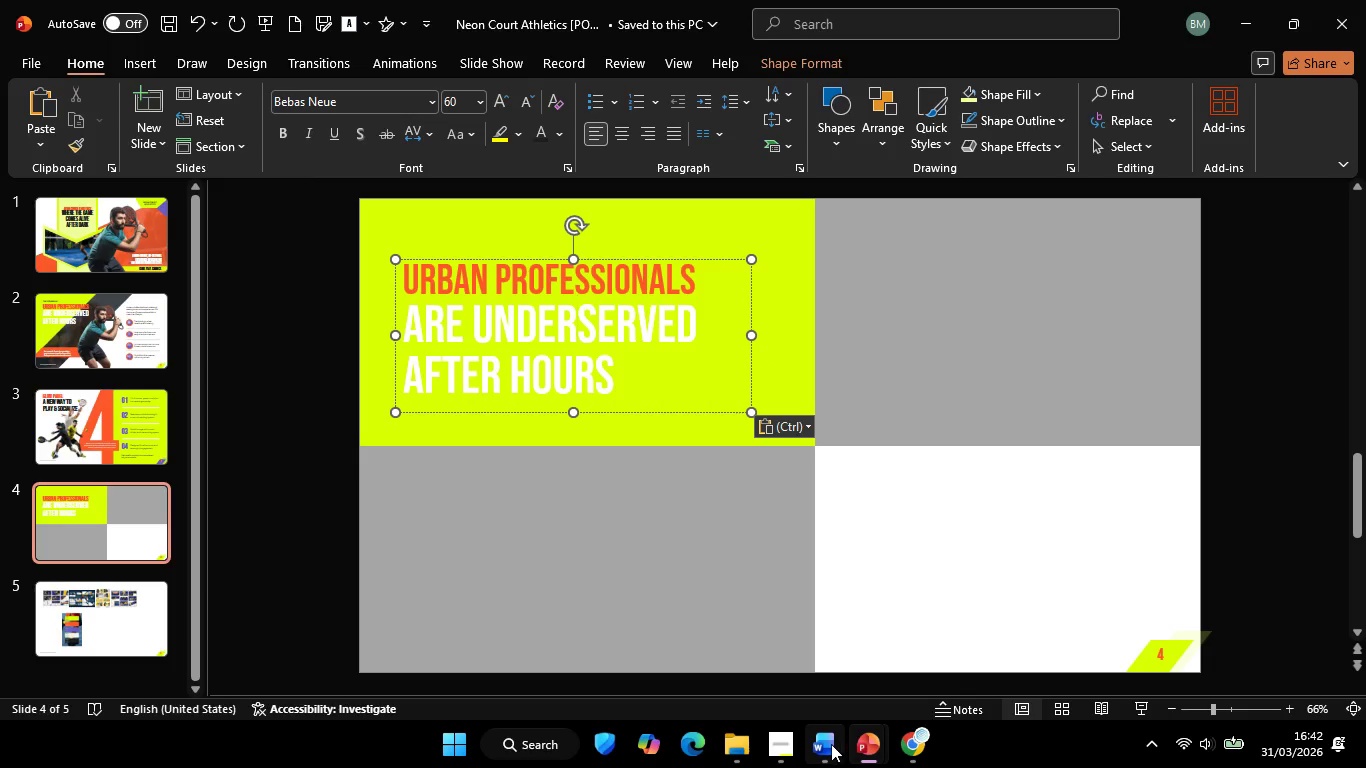 
left_click([831, 744])
 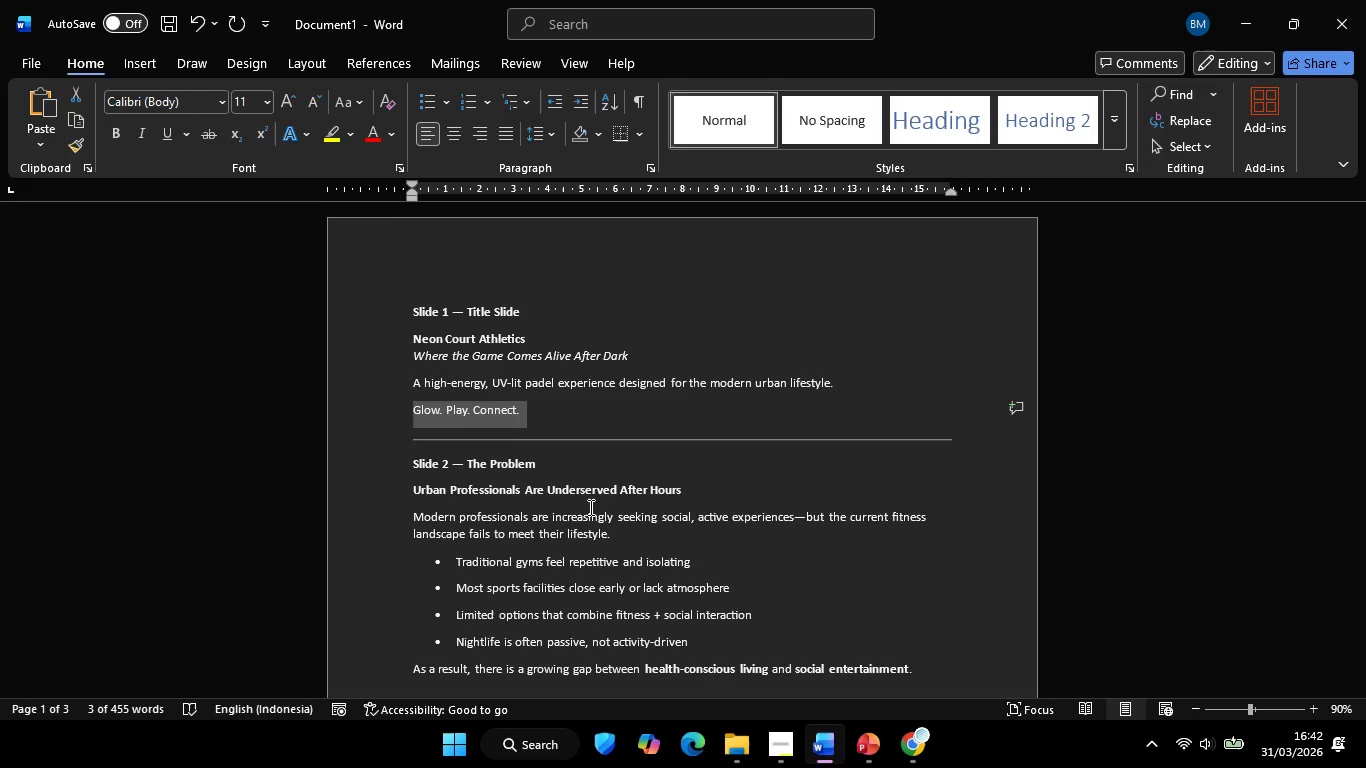 
scroll: coordinate [589, 507], scroll_direction: down, amount: 9.0
 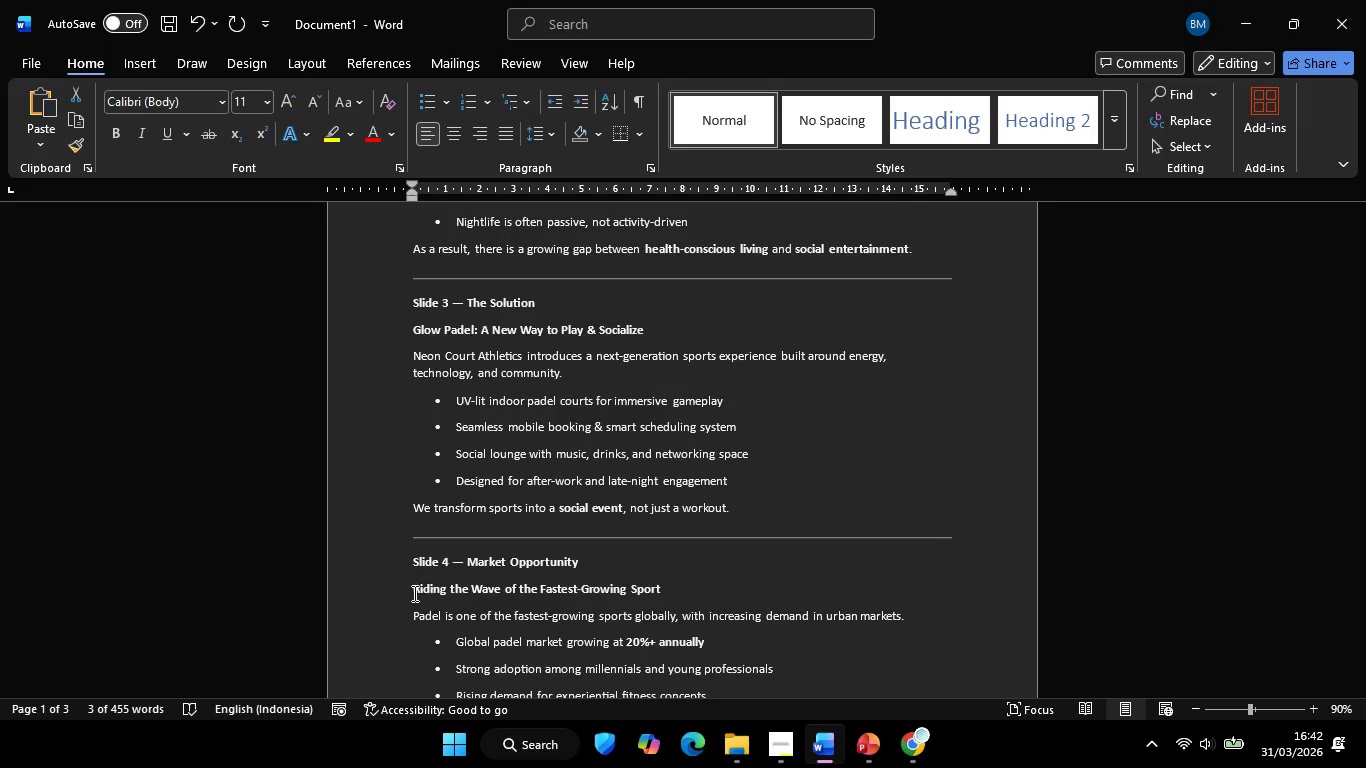 
left_click_drag(start_coordinate=[412, 592], to_coordinate=[514, 586])
 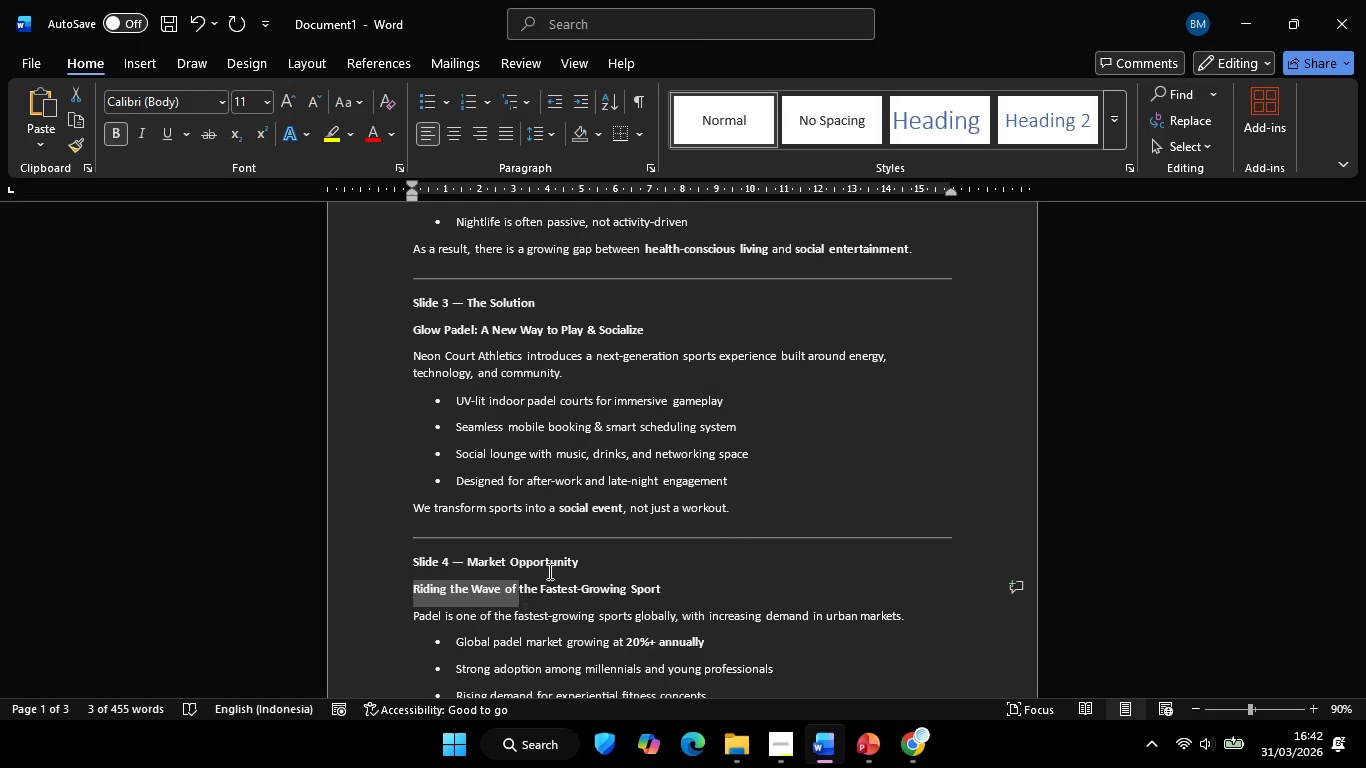 
key(Control+C)
 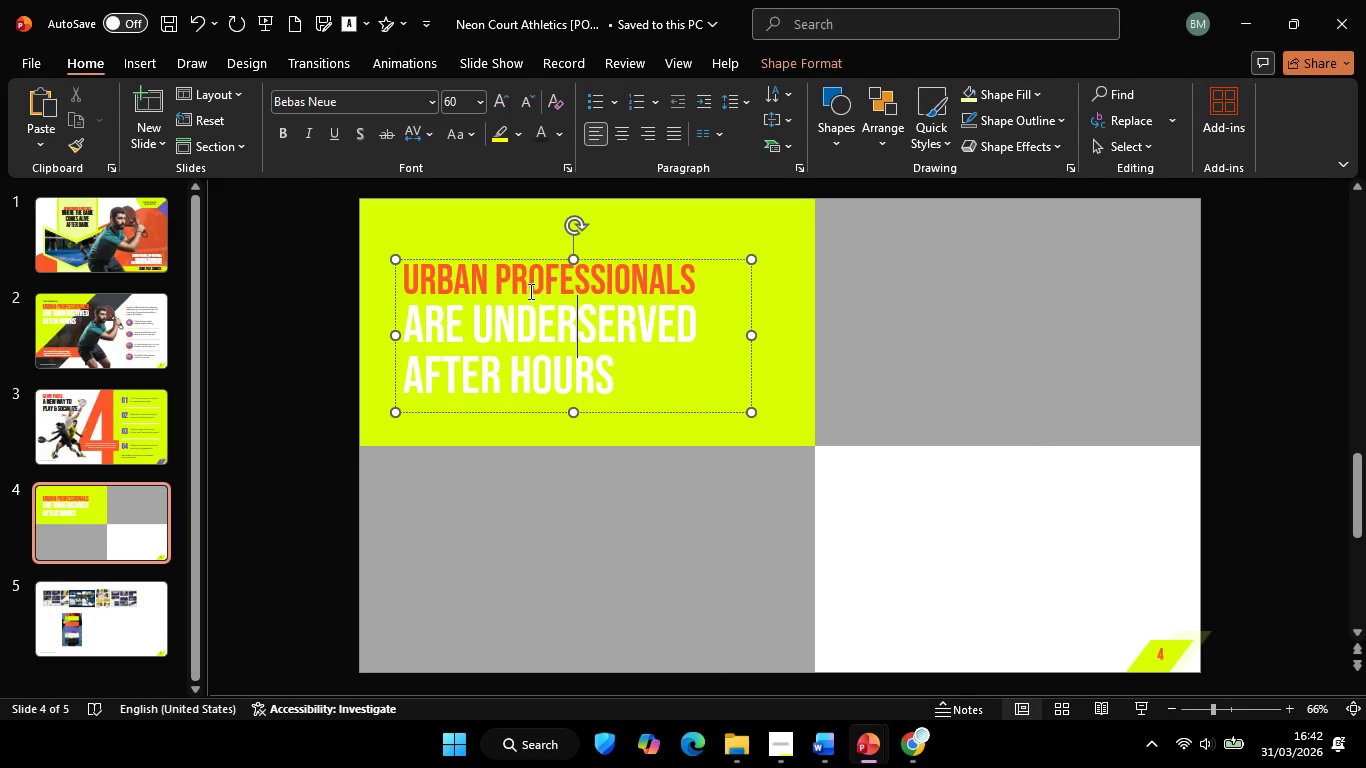 
left_click([403, 267])
 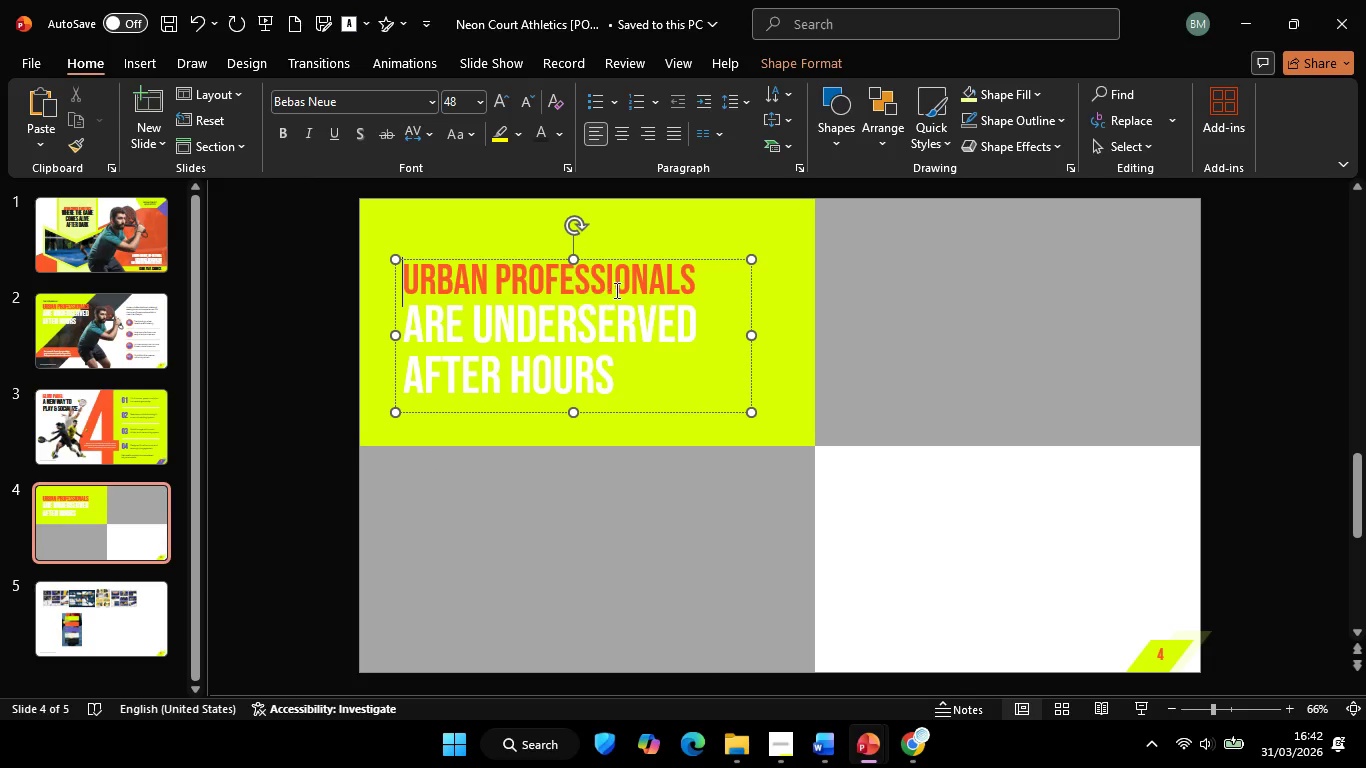 
hold_key(key=ShiftLeft, duration=1.14)
left_click([691, 272])
 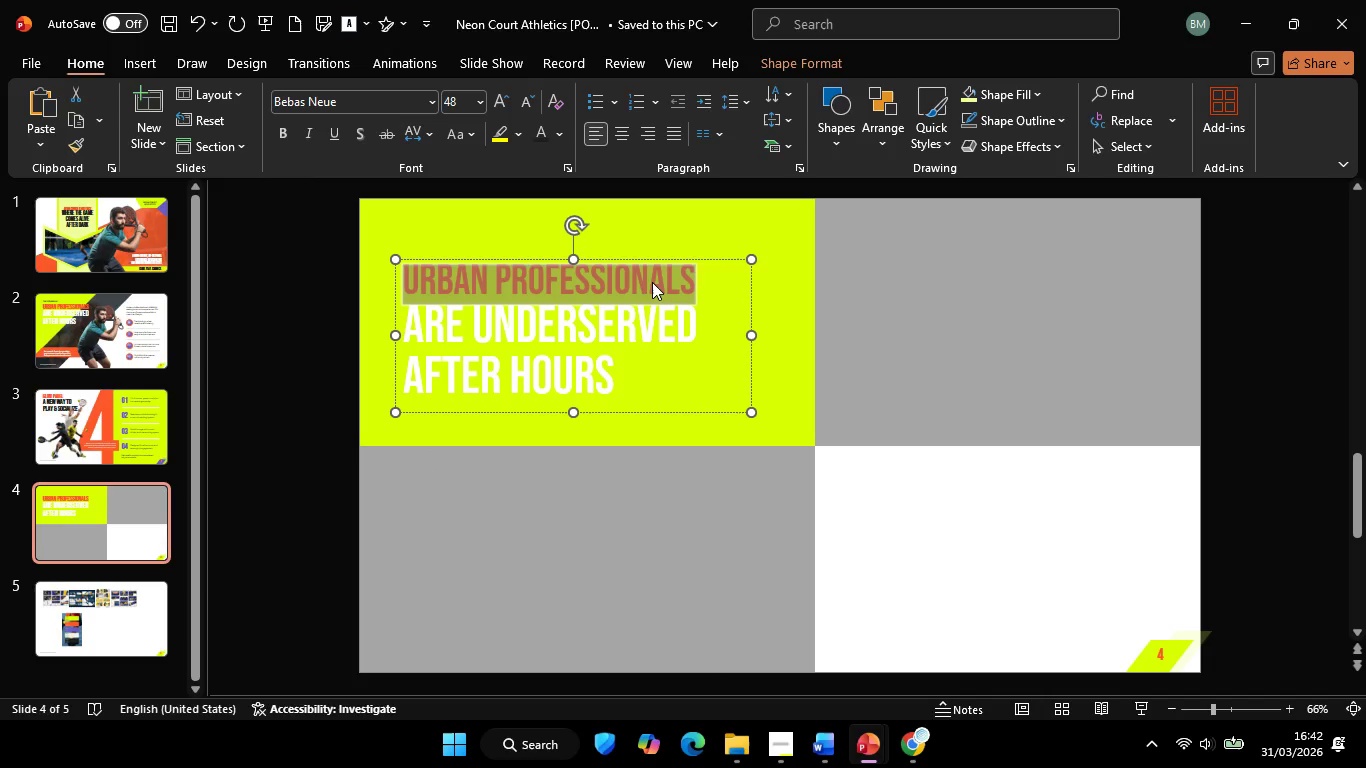 
right_click([652, 282])
 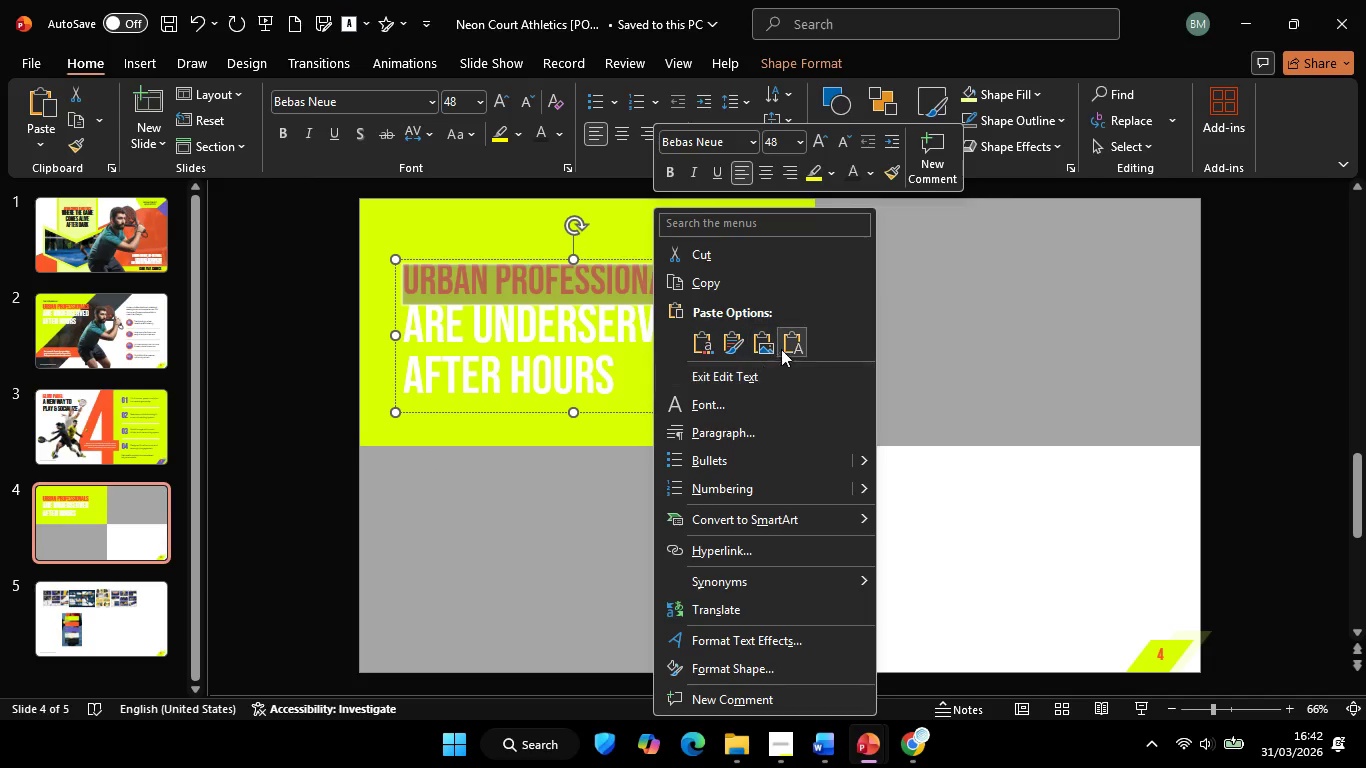 
left_click([785, 343])
 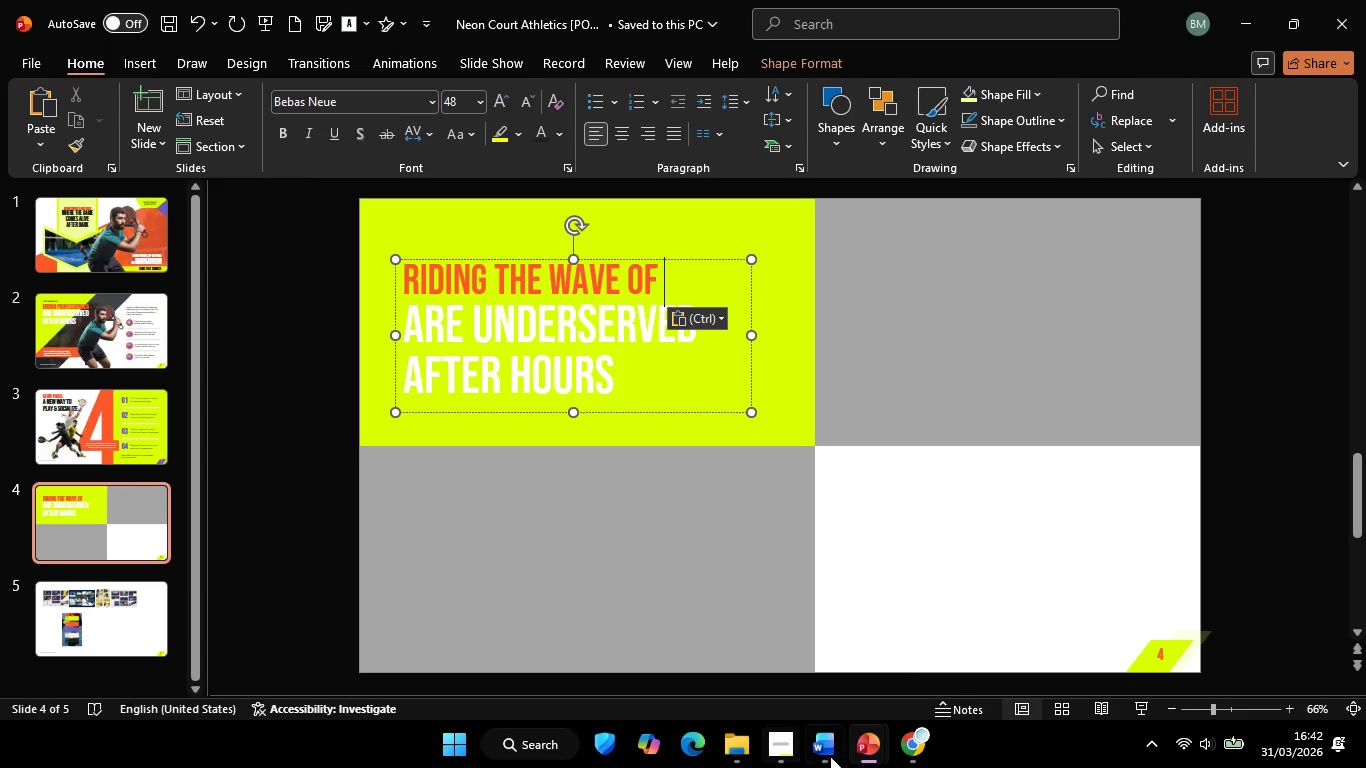 
left_click([836, 749])
 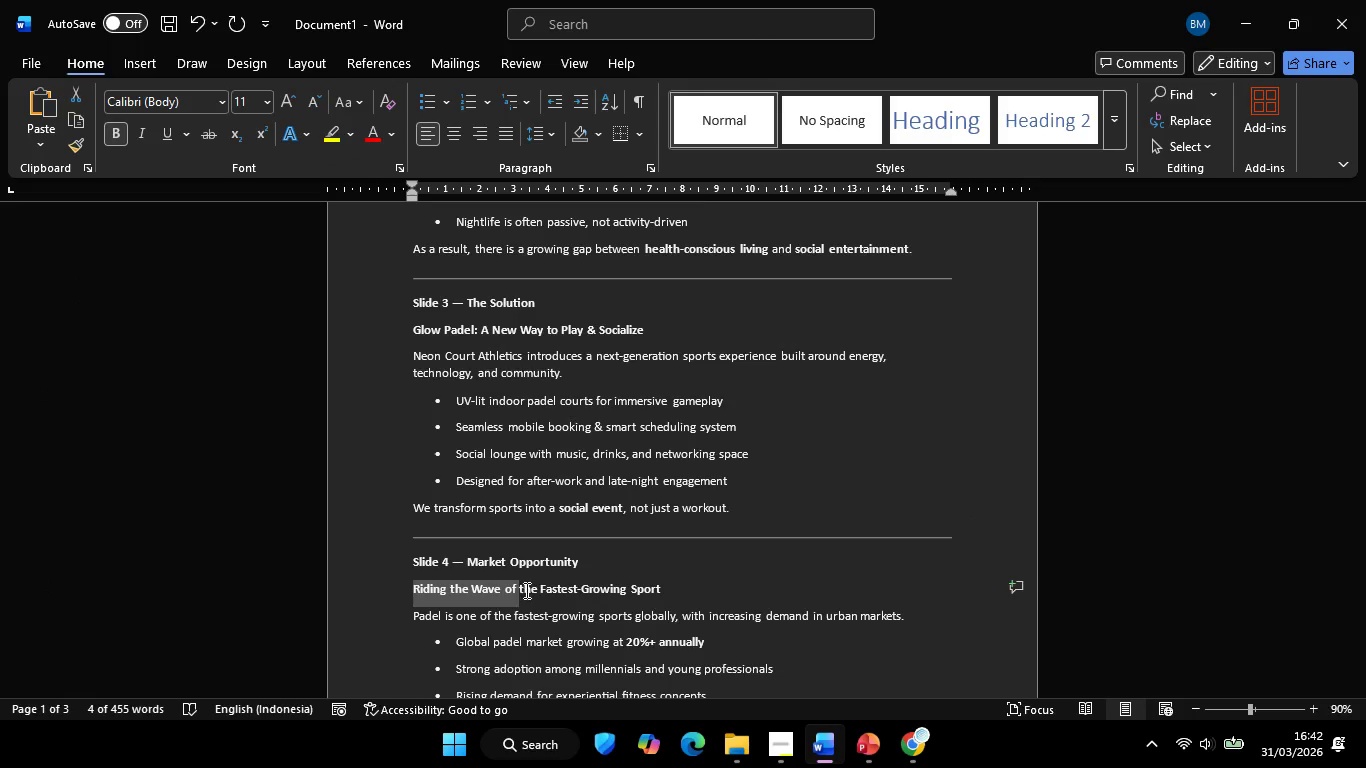 
left_click([518, 585])
 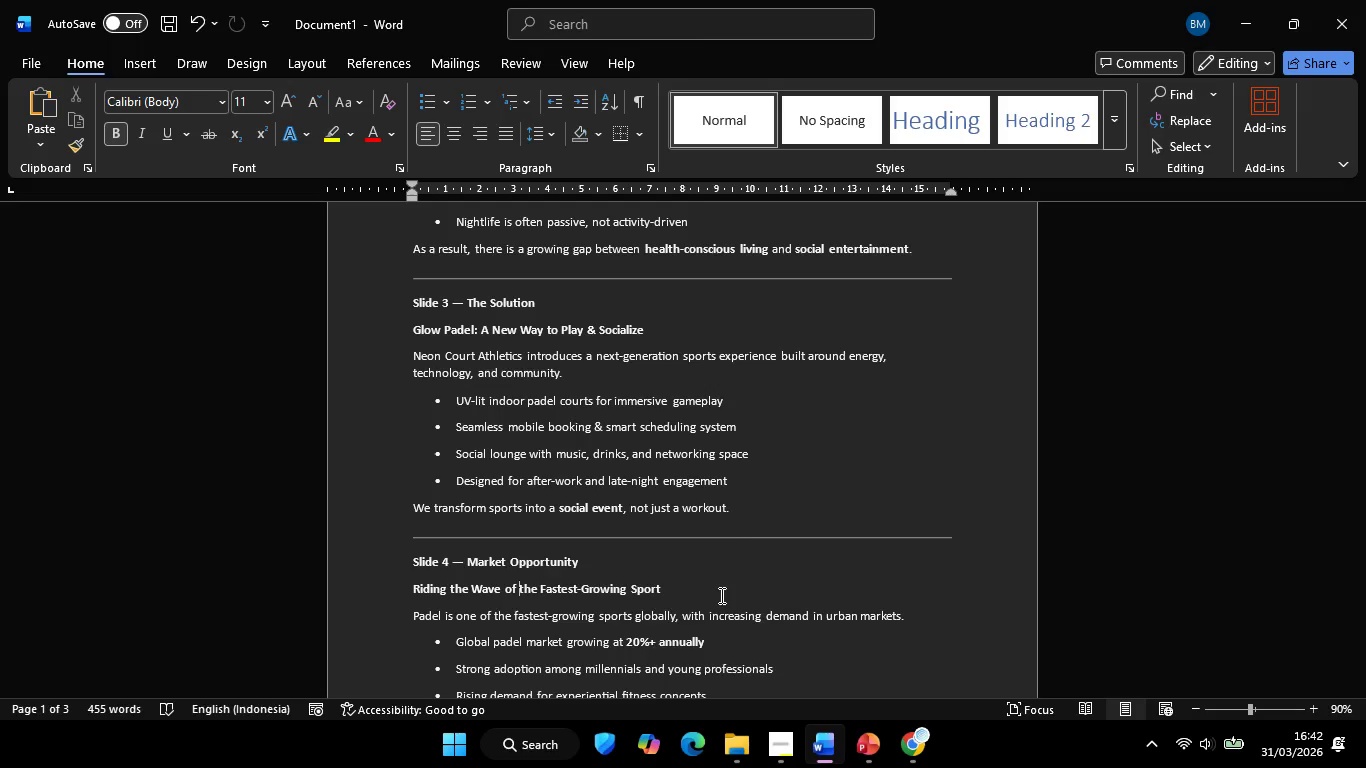 
hold_key(key=ShiftLeft, duration=0.66)
left_click([667, 586])
 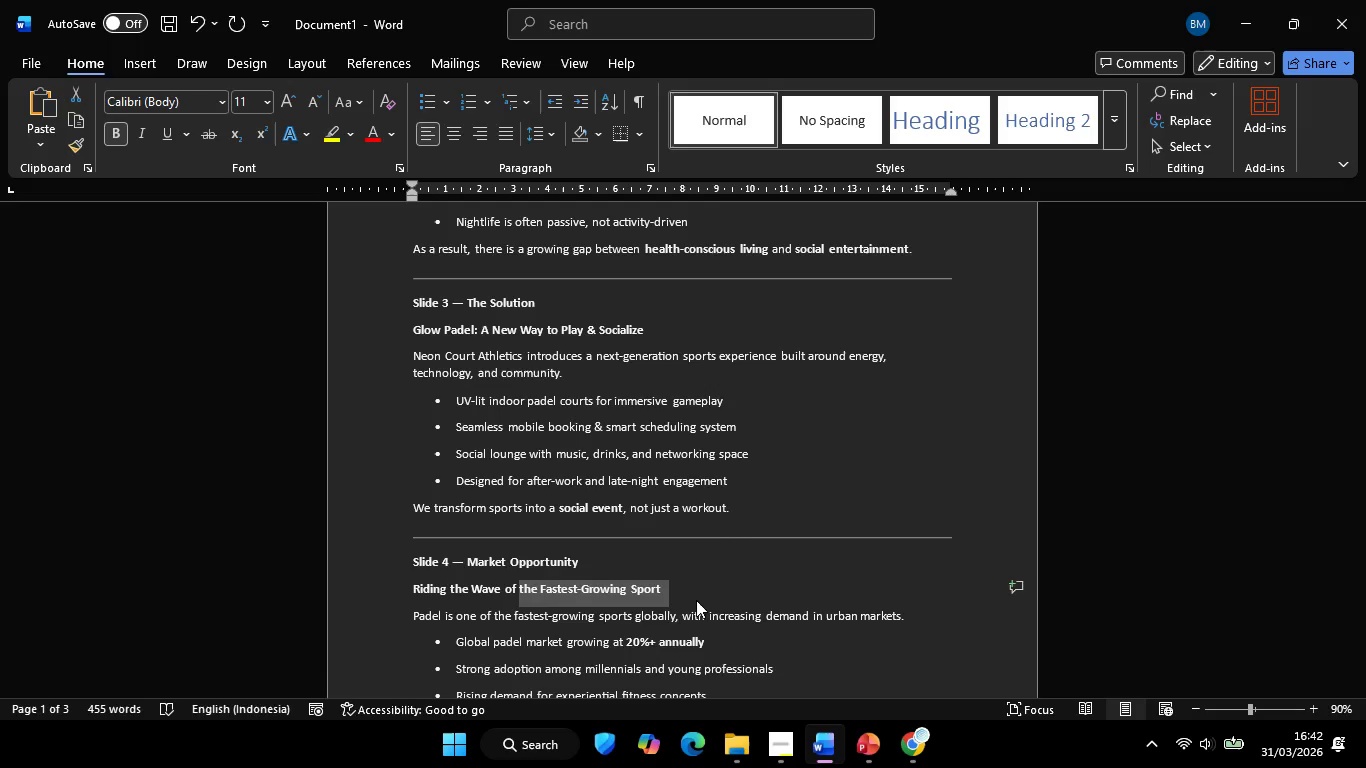 
key(Control+C)
 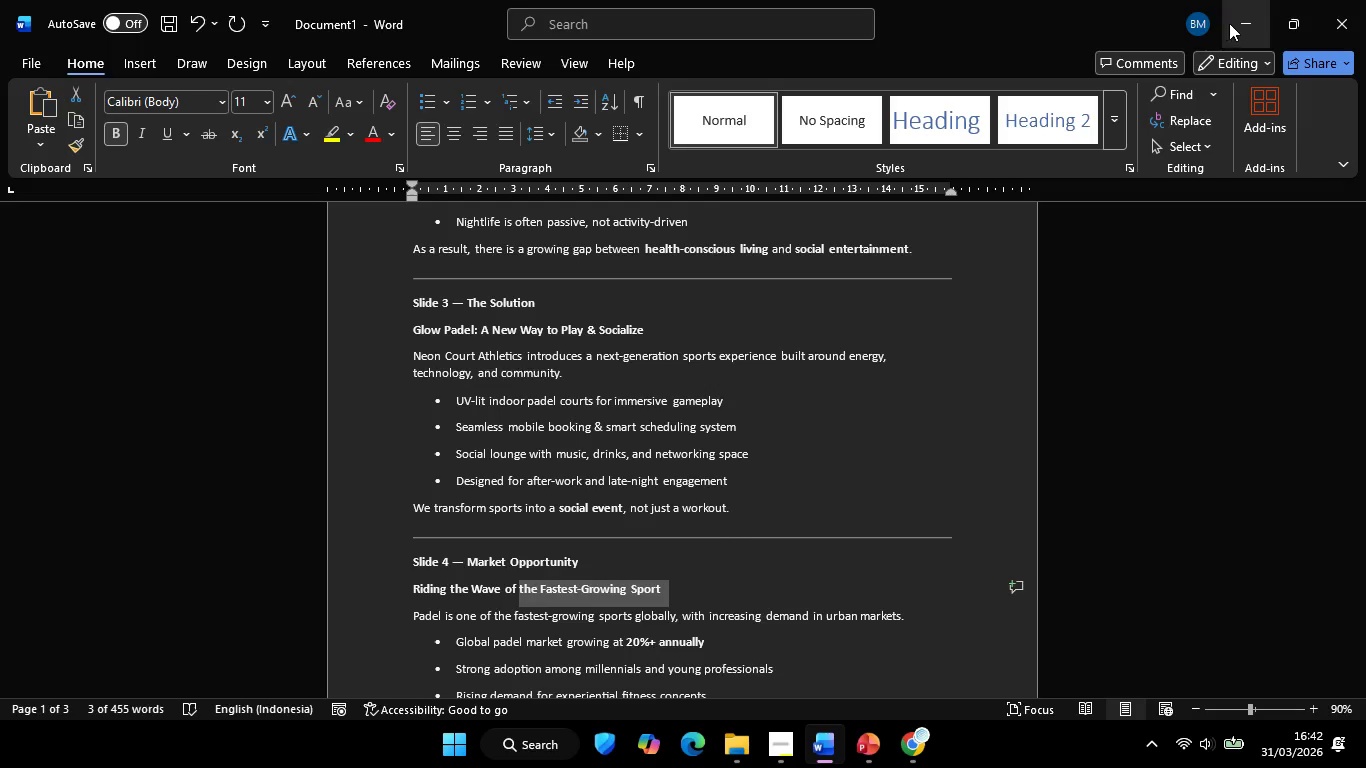 
left_click([1233, 23])
 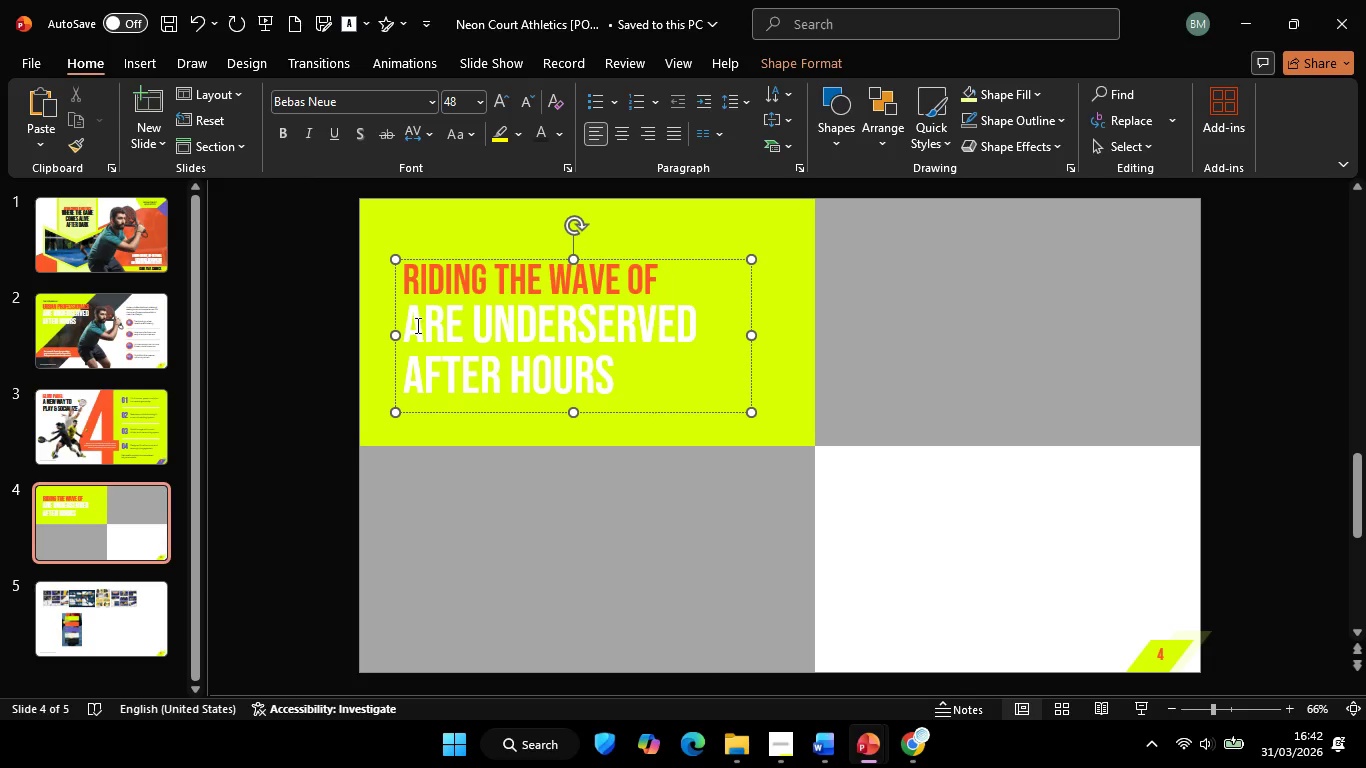 
left_click_drag(start_coordinate=[413, 321], to_coordinate=[597, 372])
 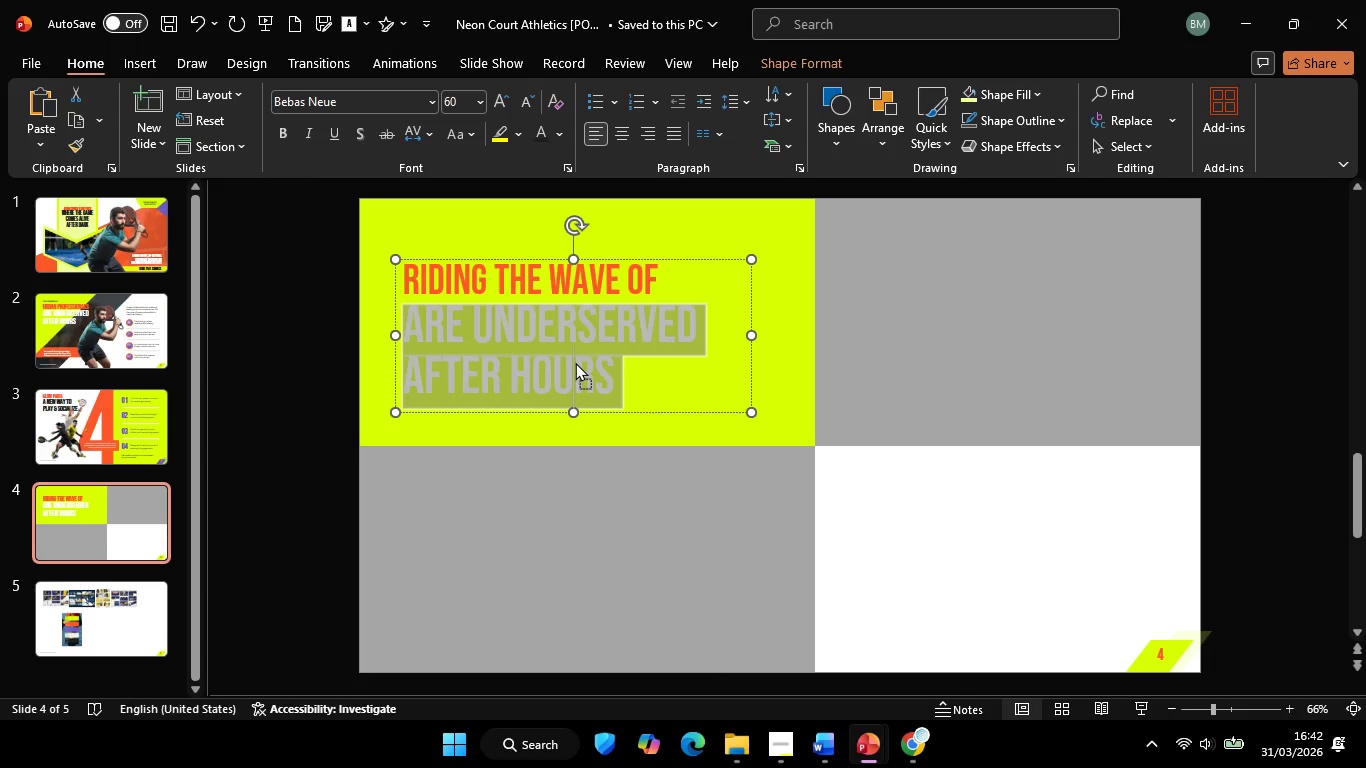 
right_click([575, 362])
 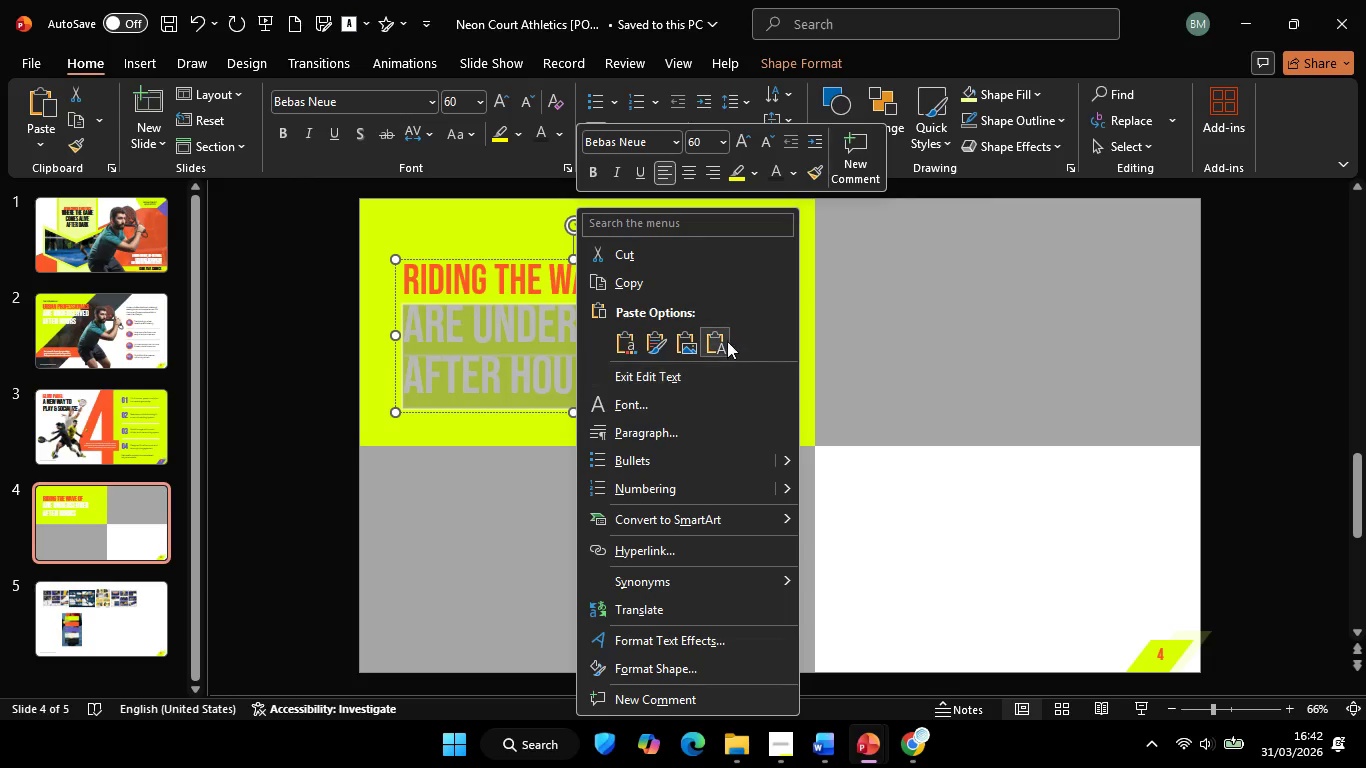 
left_click([723, 340])
 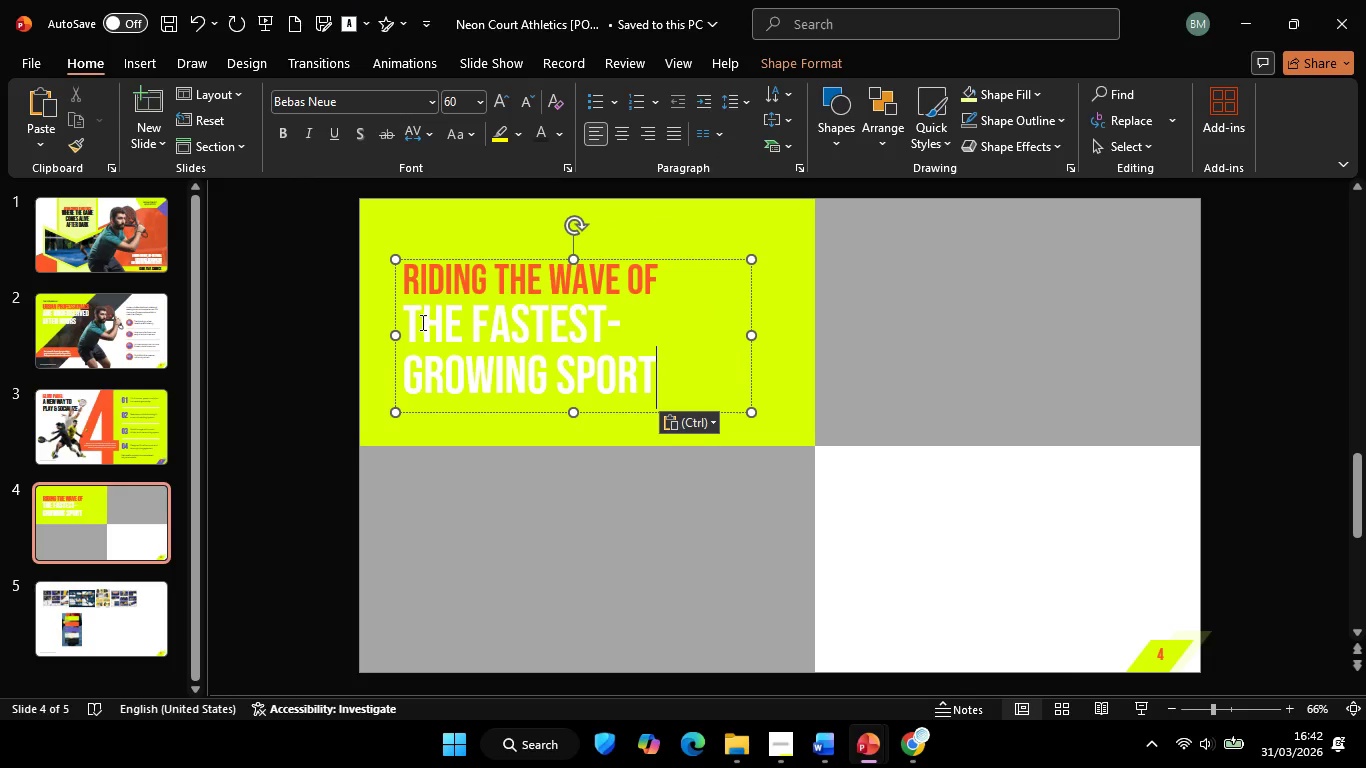 
left_click_drag(start_coordinate=[415, 320], to_coordinate=[652, 383])
 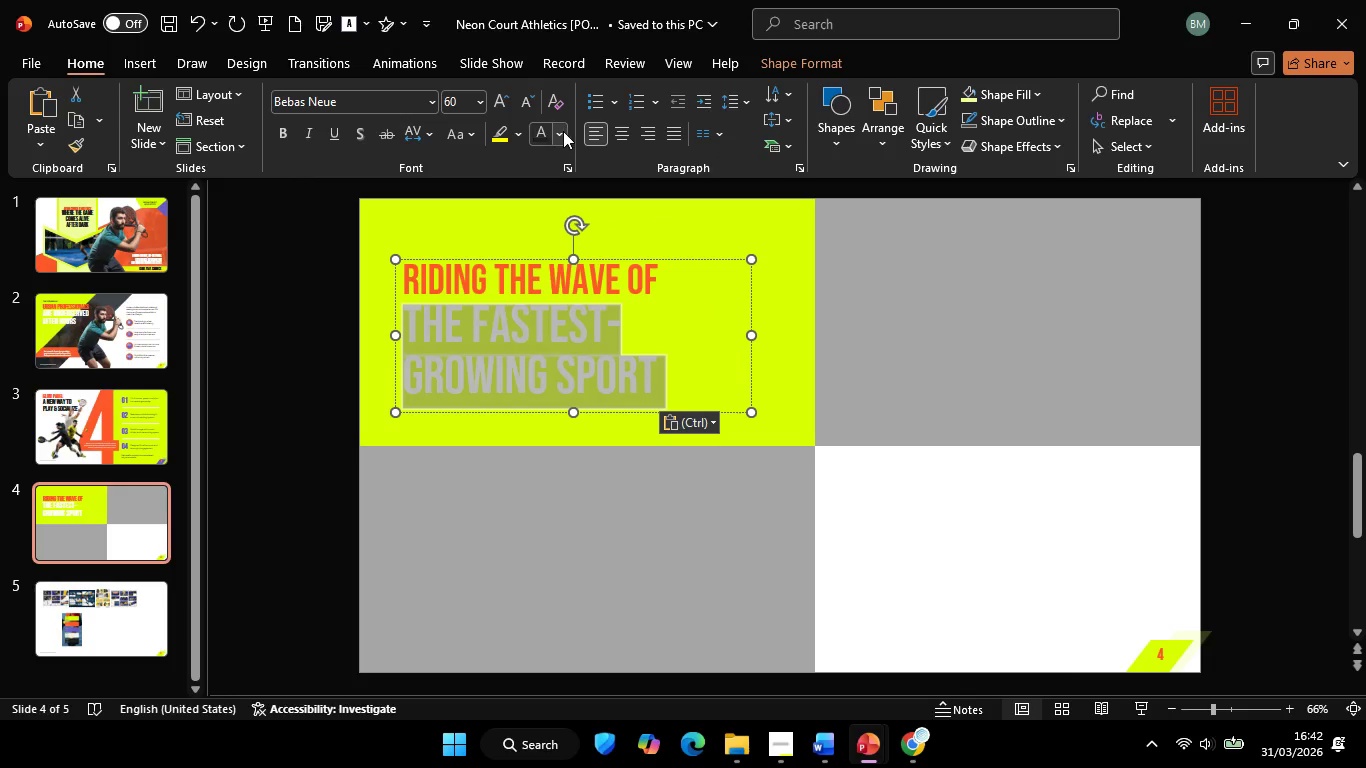 
left_click([563, 131])
 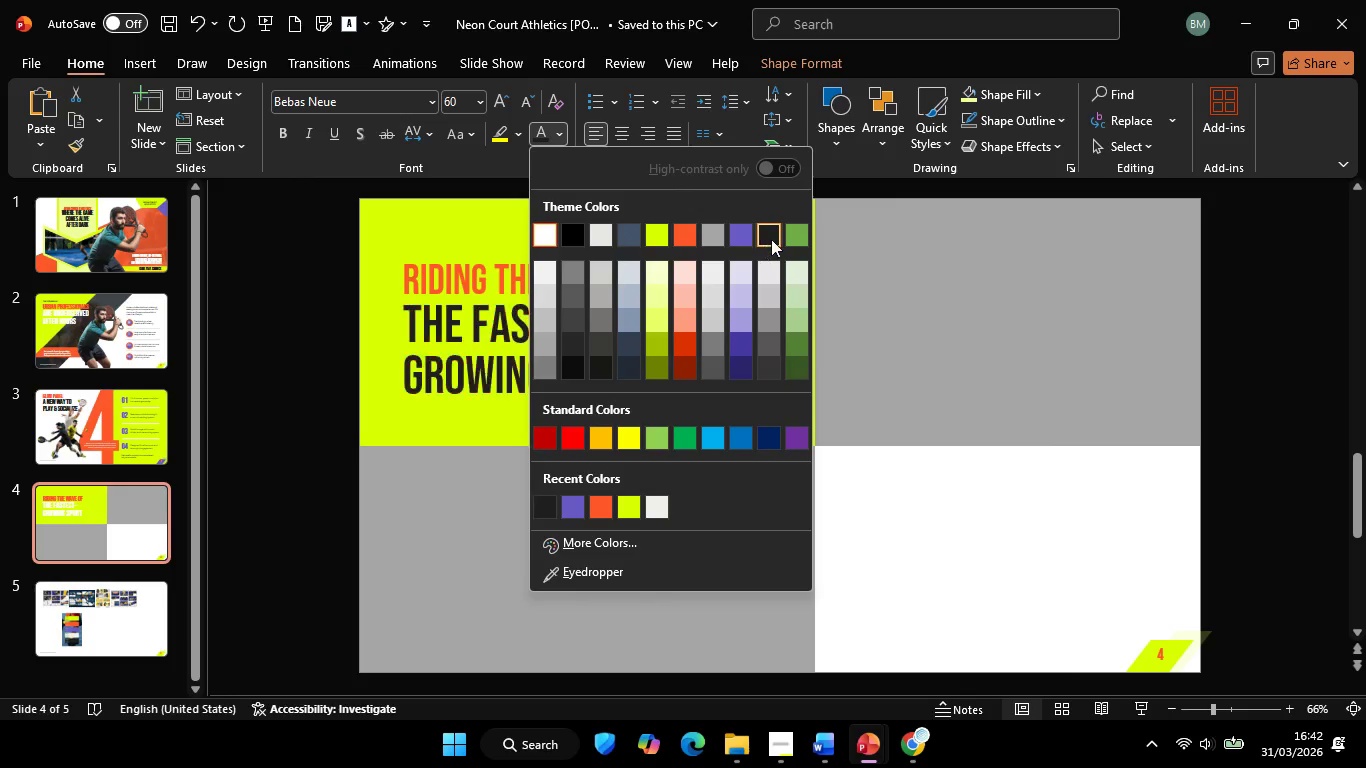 
left_click([771, 239])
 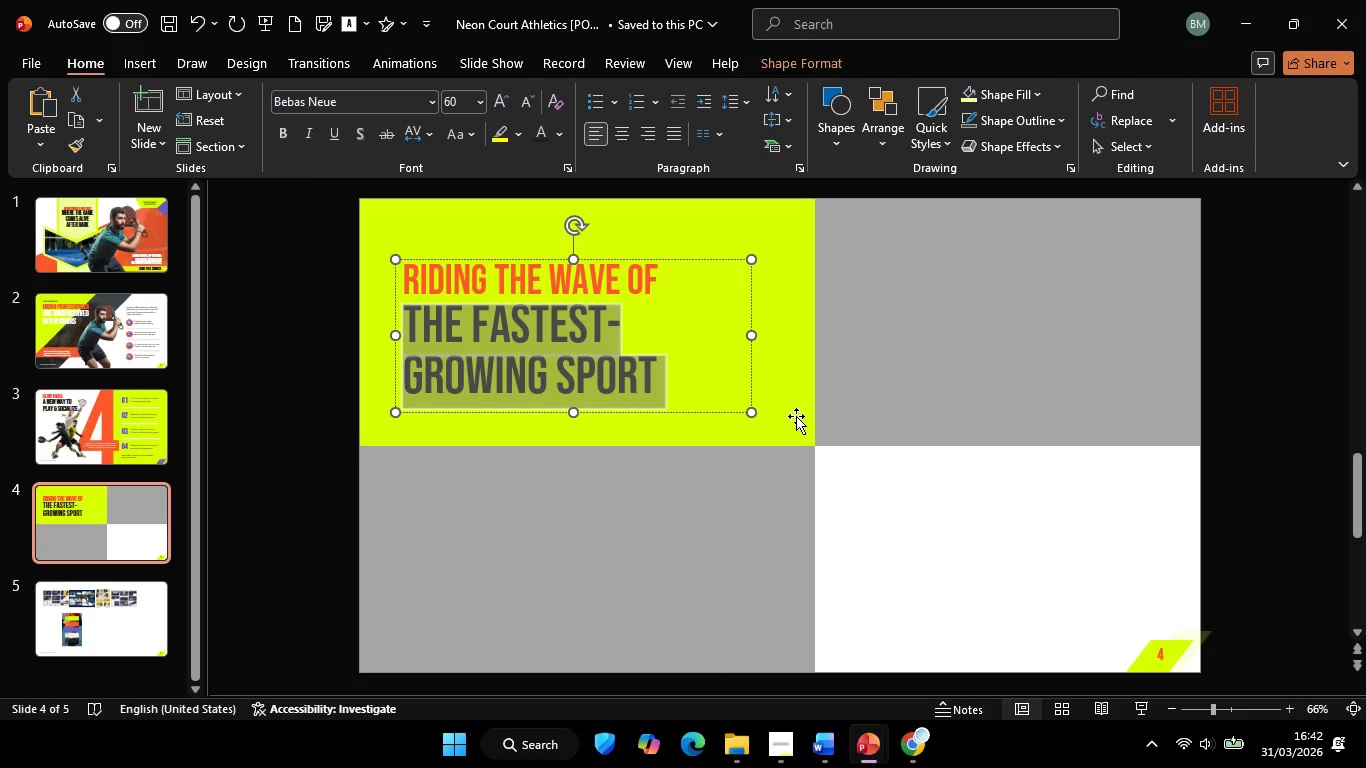 
hold_key(key=ShiftLeft, duration=1.75)
left_click_drag(start_coordinate=[751, 333], to_coordinate=[789, 339])
 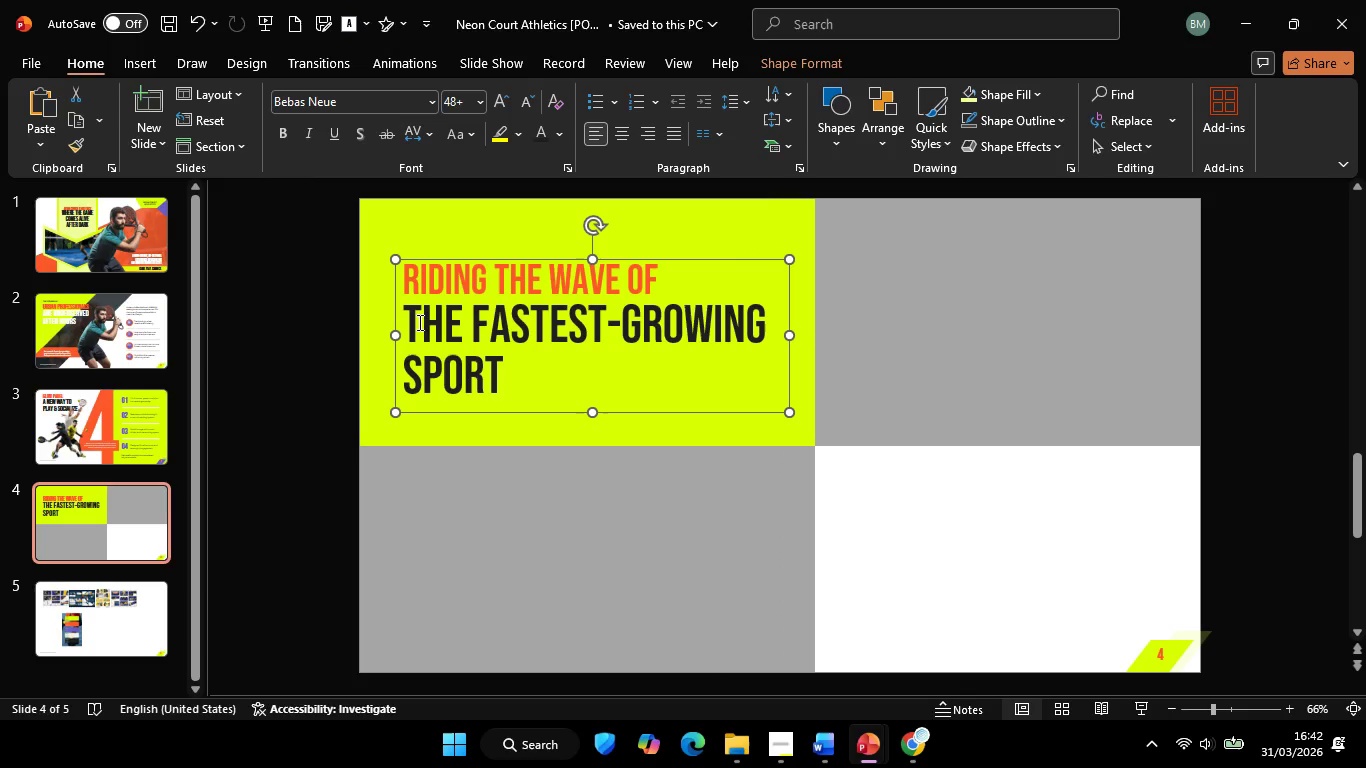 
left_click_drag(start_coordinate=[418, 322], to_coordinate=[572, 369])
 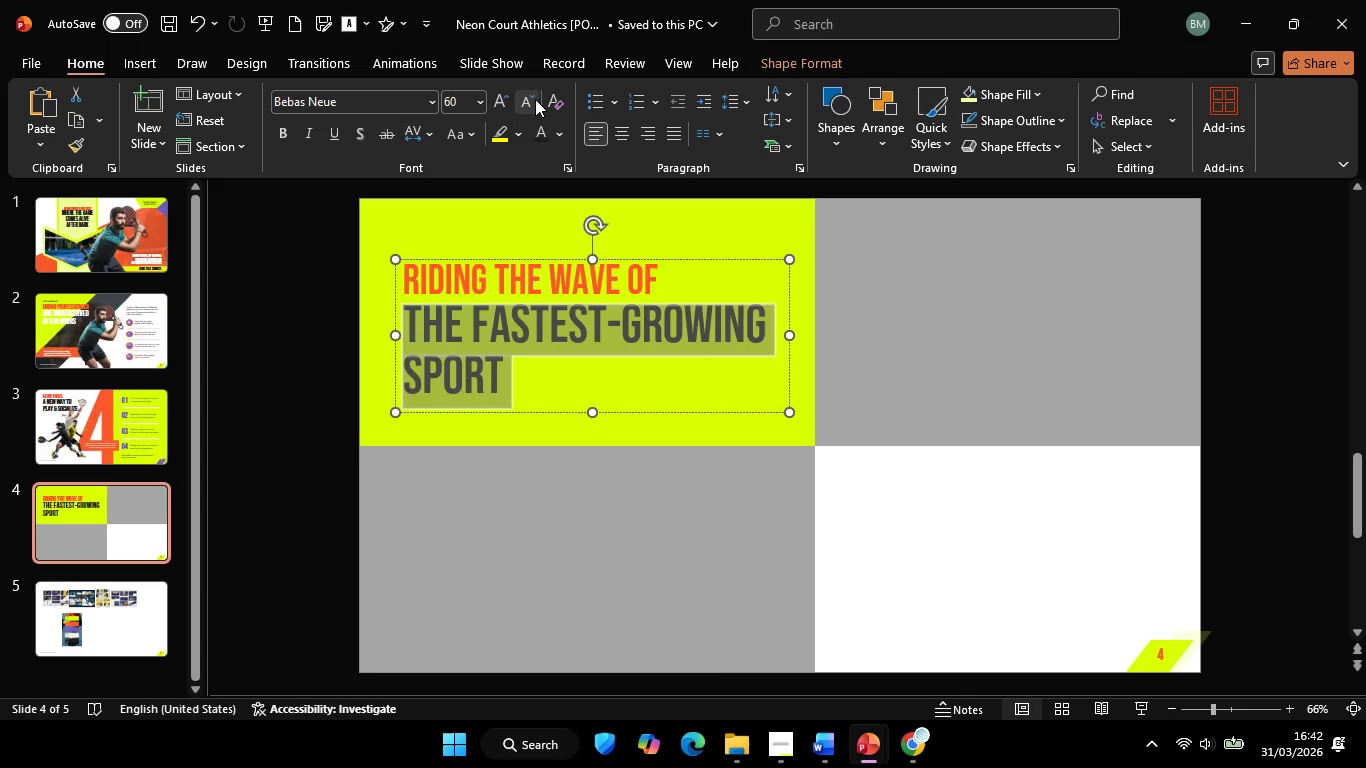 
left_click([535, 99])
 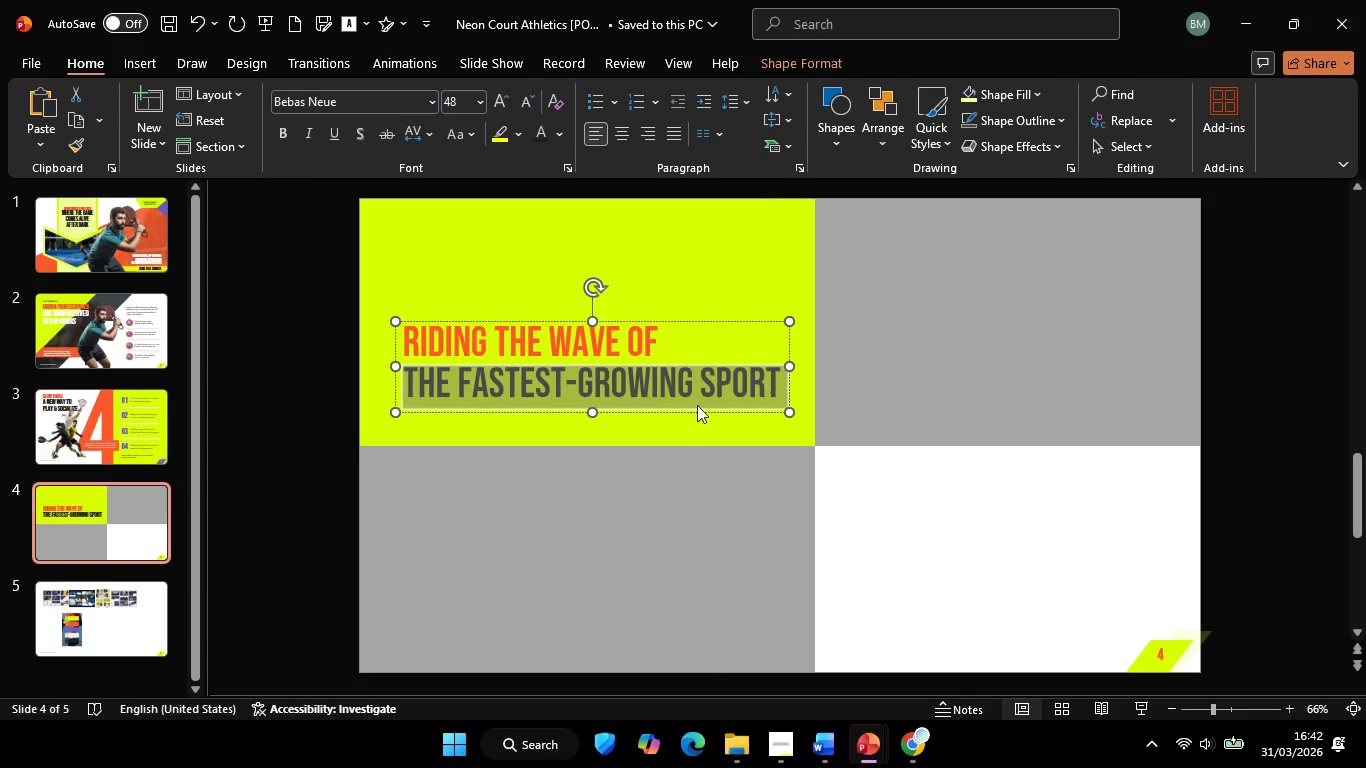 
hold_key(key=ShiftLeft, duration=2.11)
left_click_drag(start_coordinate=[783, 368], to_coordinate=[756, 373])
 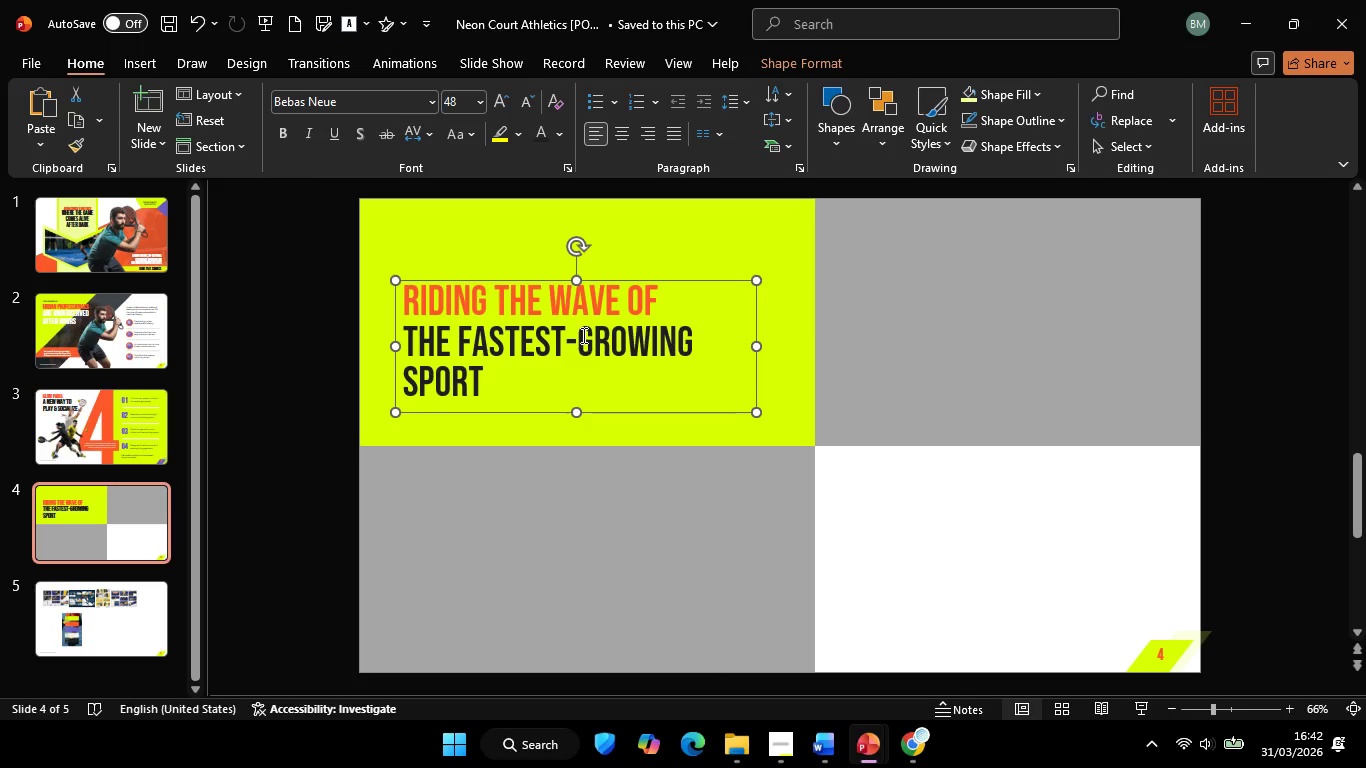 
left_click([581, 335])
 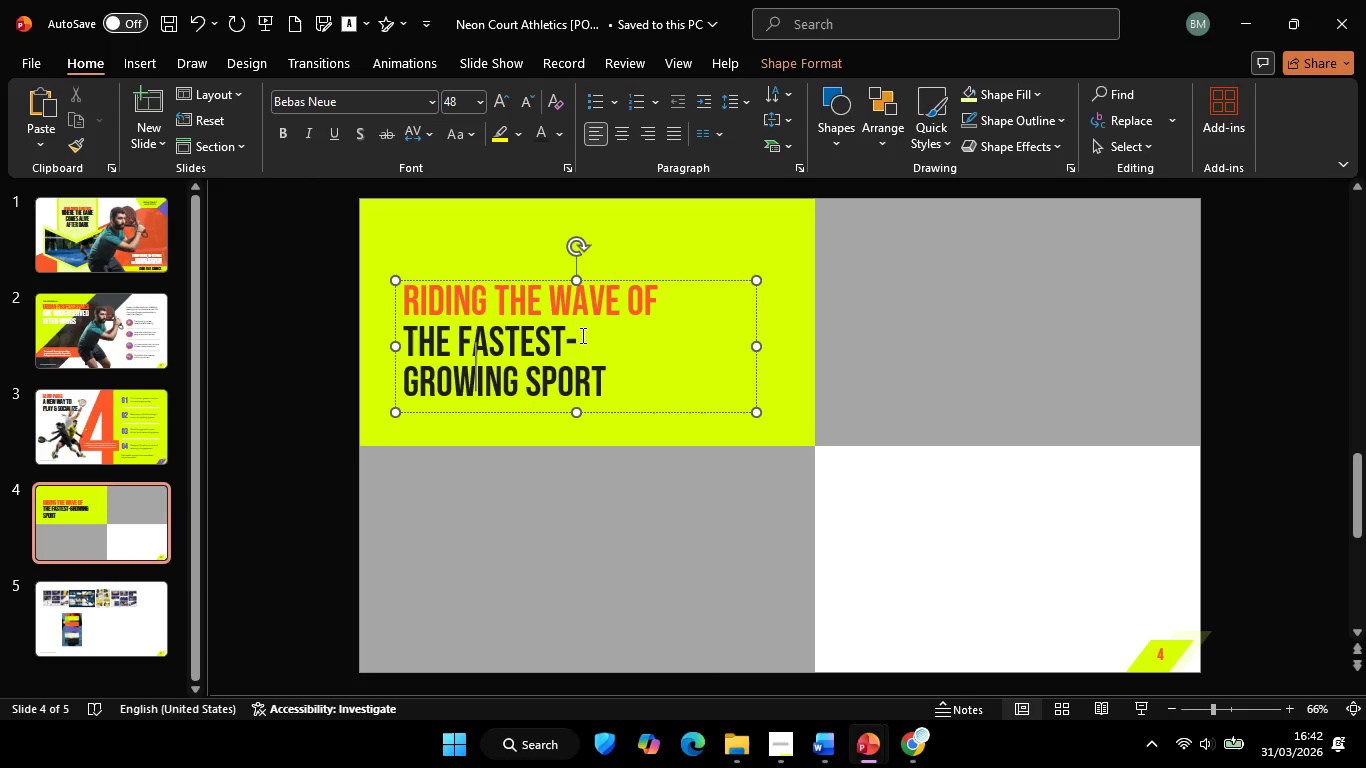 
key(Enter)
 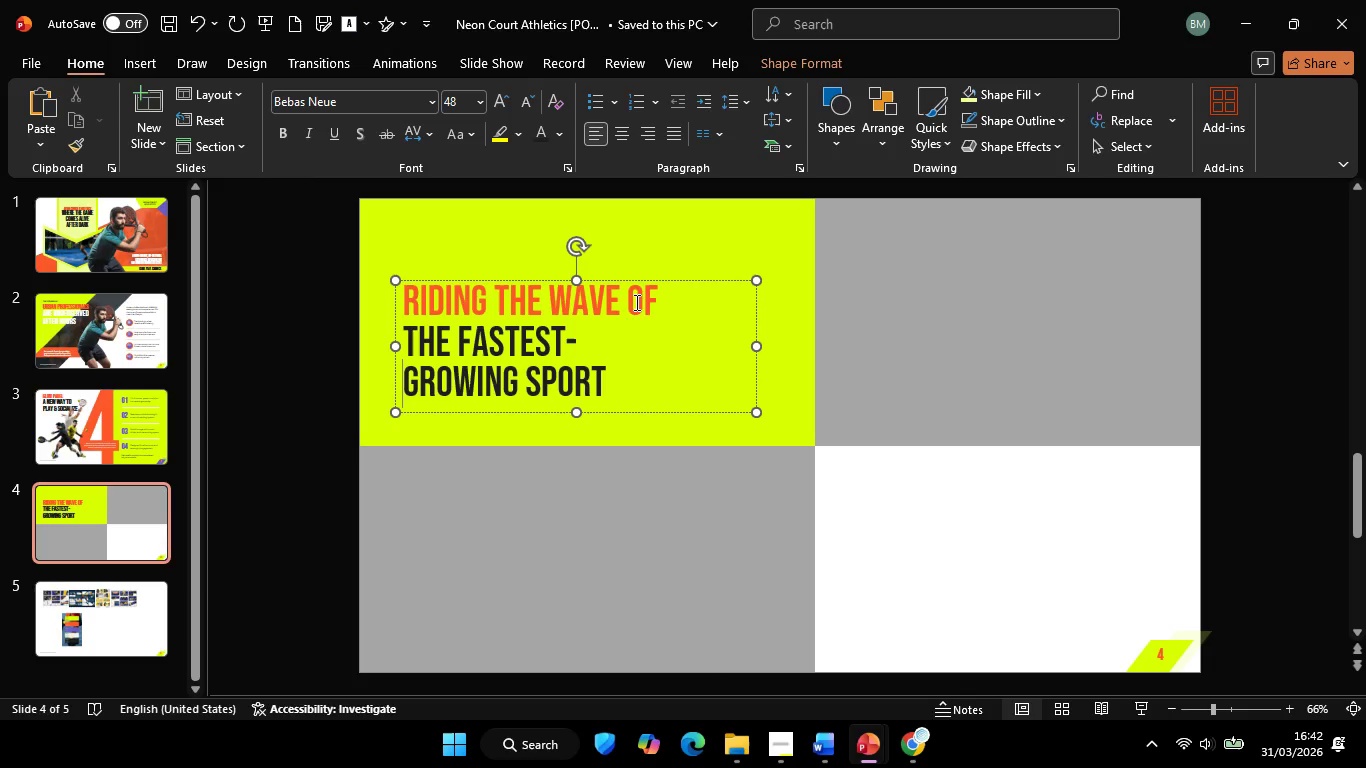 
hold_key(key=ShiftLeft, duration=1.64)
left_click_drag(start_coordinate=[732, 410], to_coordinate=[724, 367])
 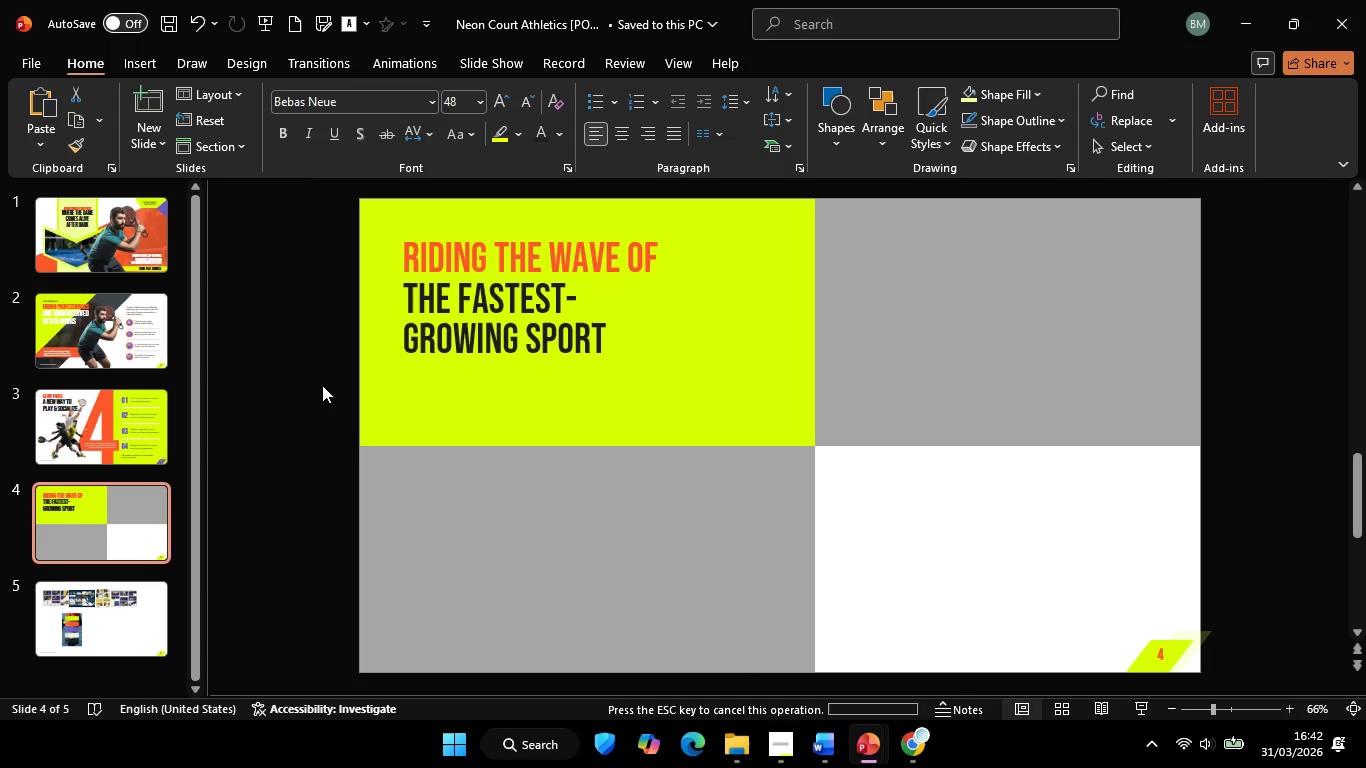 
left_click([322, 385])
 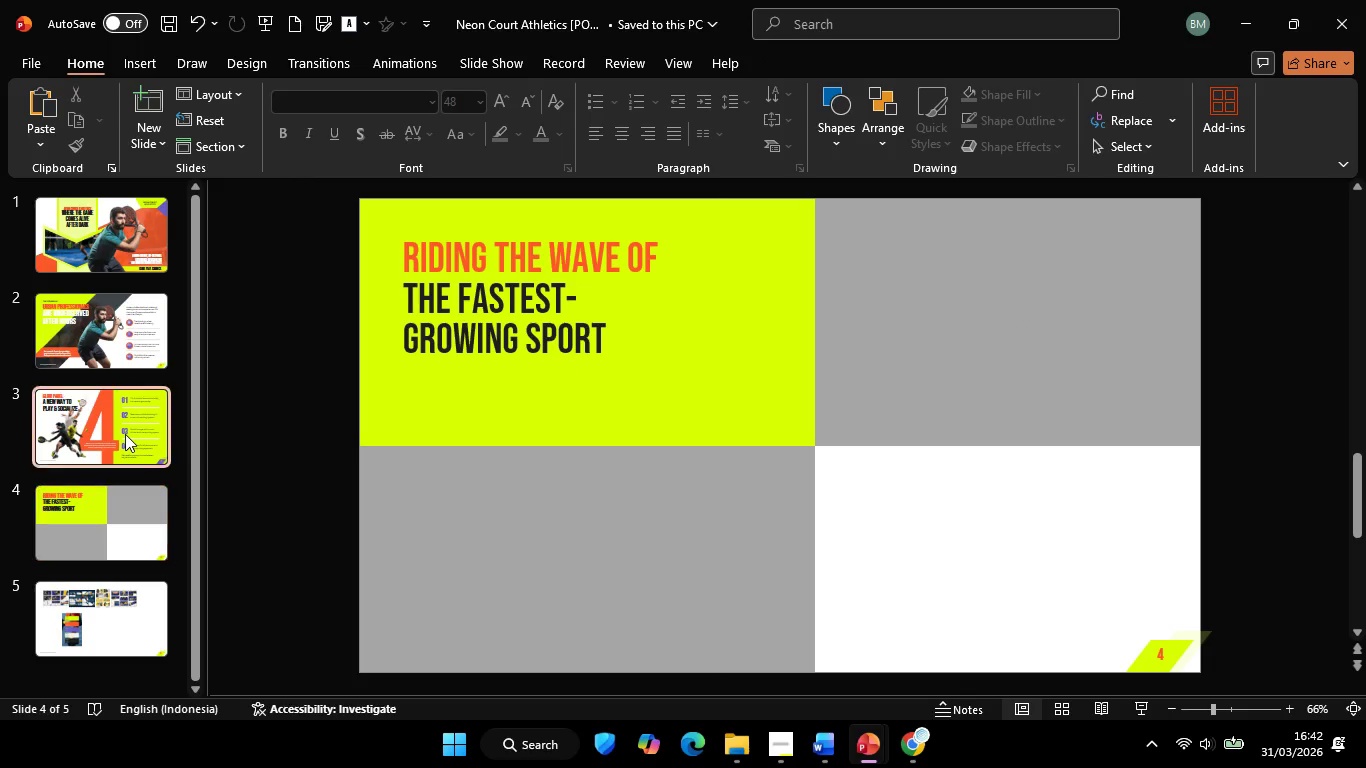 
left_click([125, 434])
 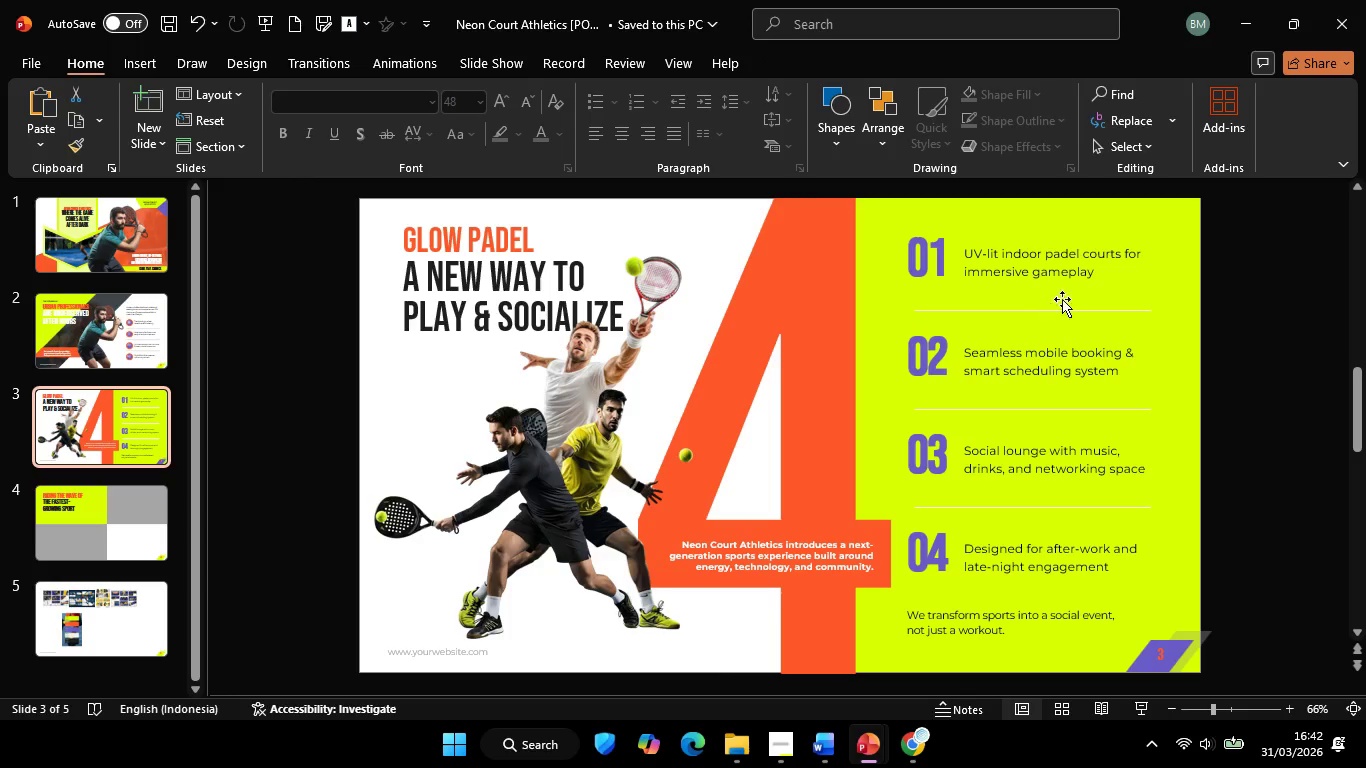 
left_click([1063, 263])
 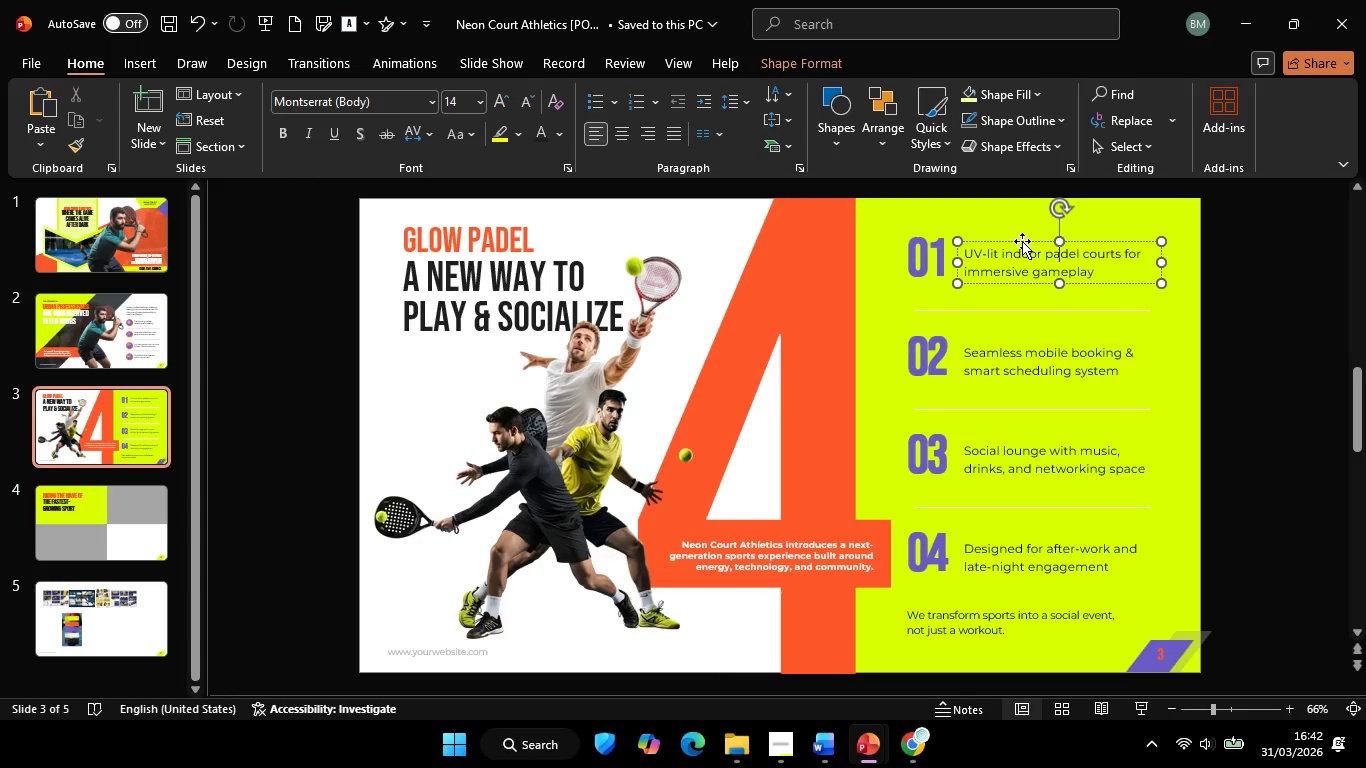 
left_click([1022, 241])
 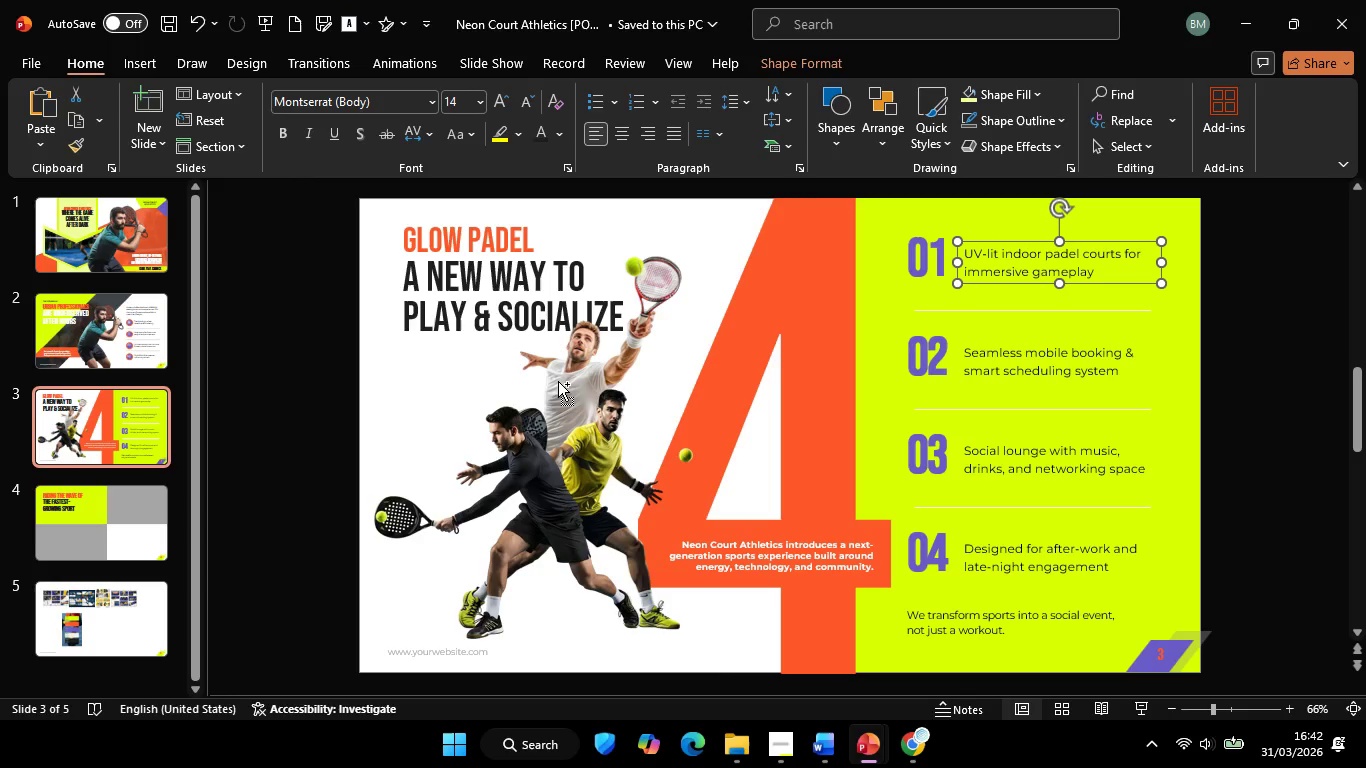 
key(Control+C)
 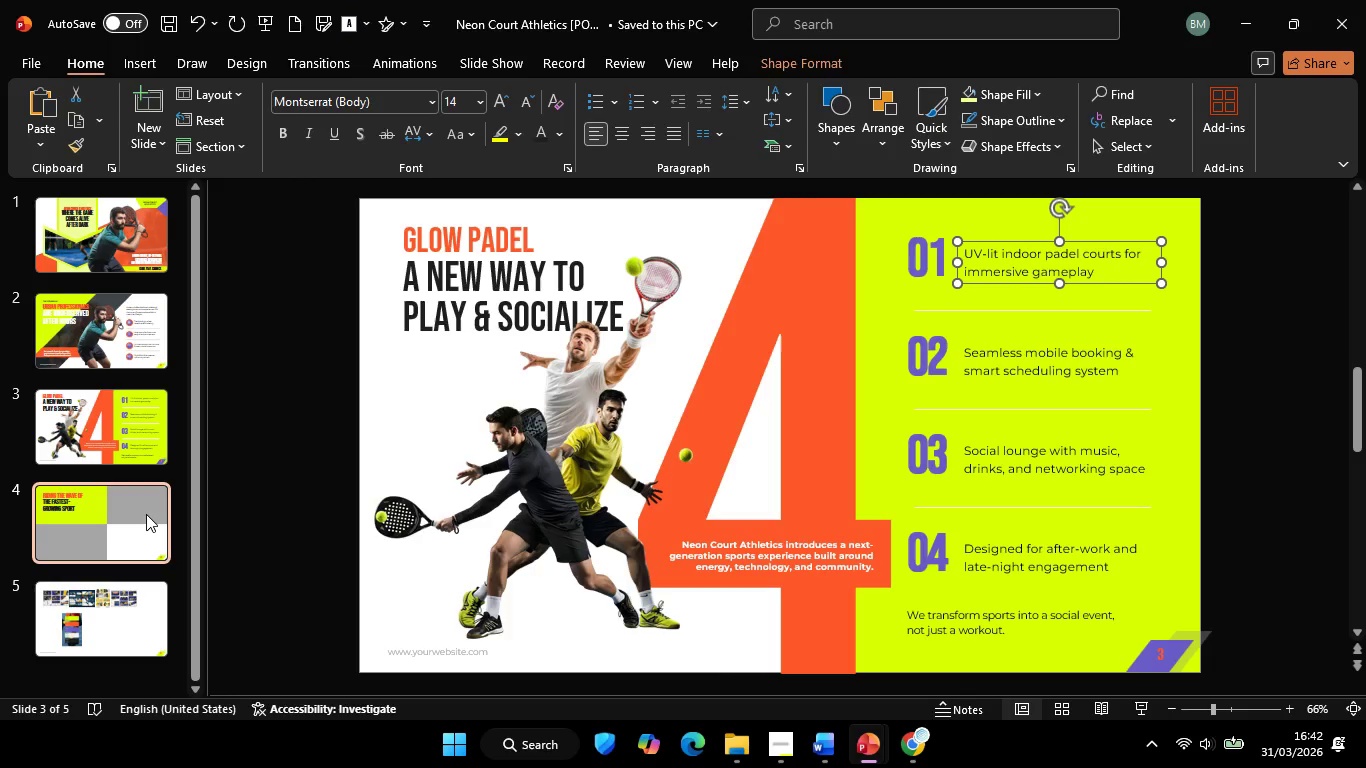 
left_click([146, 514])
 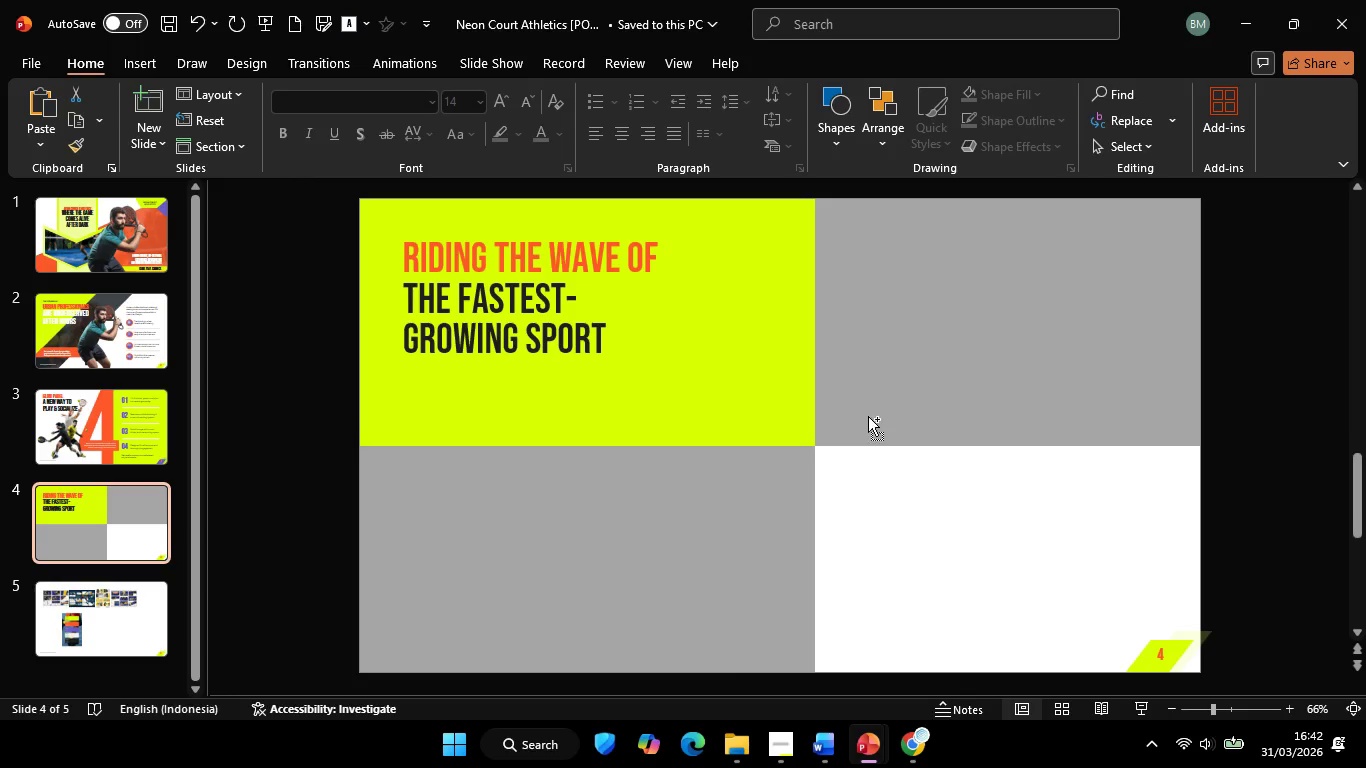 
key(Control+V)
 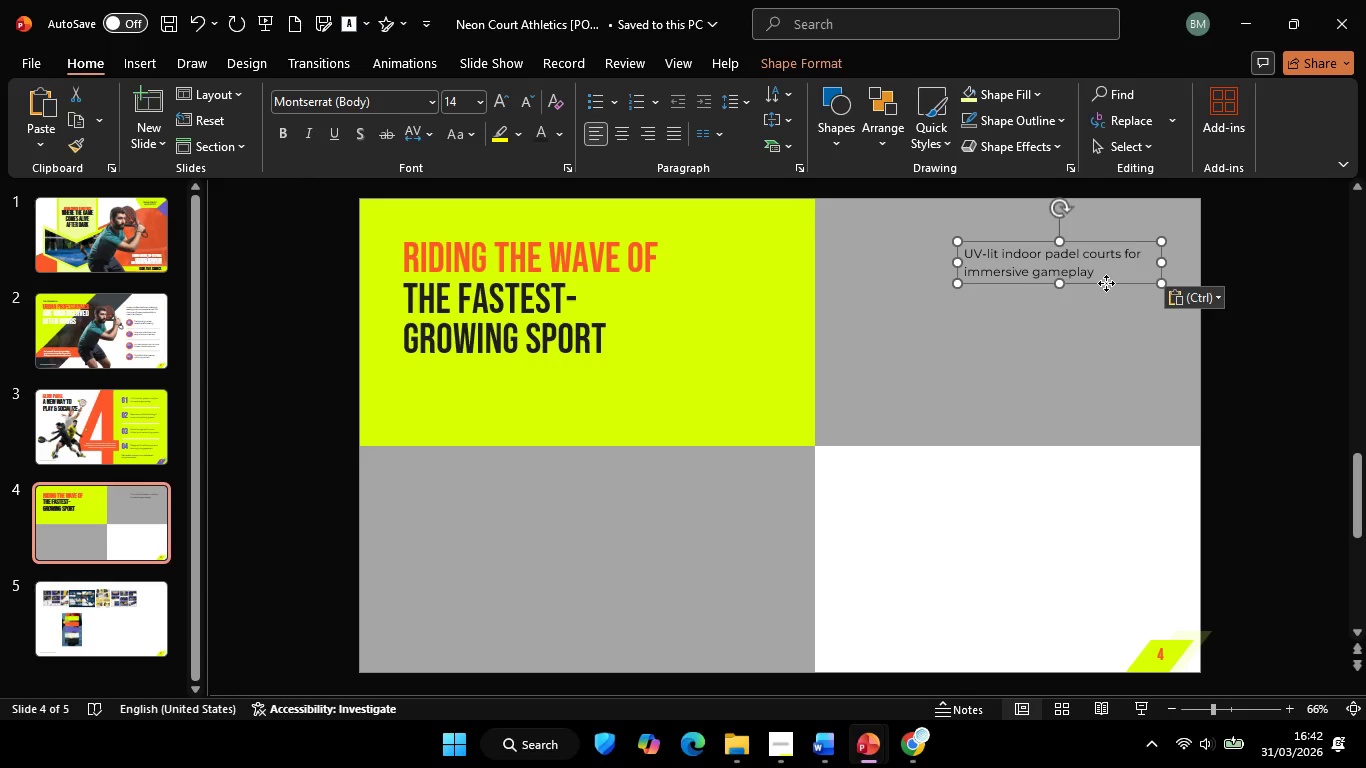 
left_click_drag(start_coordinate=[1106, 283], to_coordinate=[624, 419])
 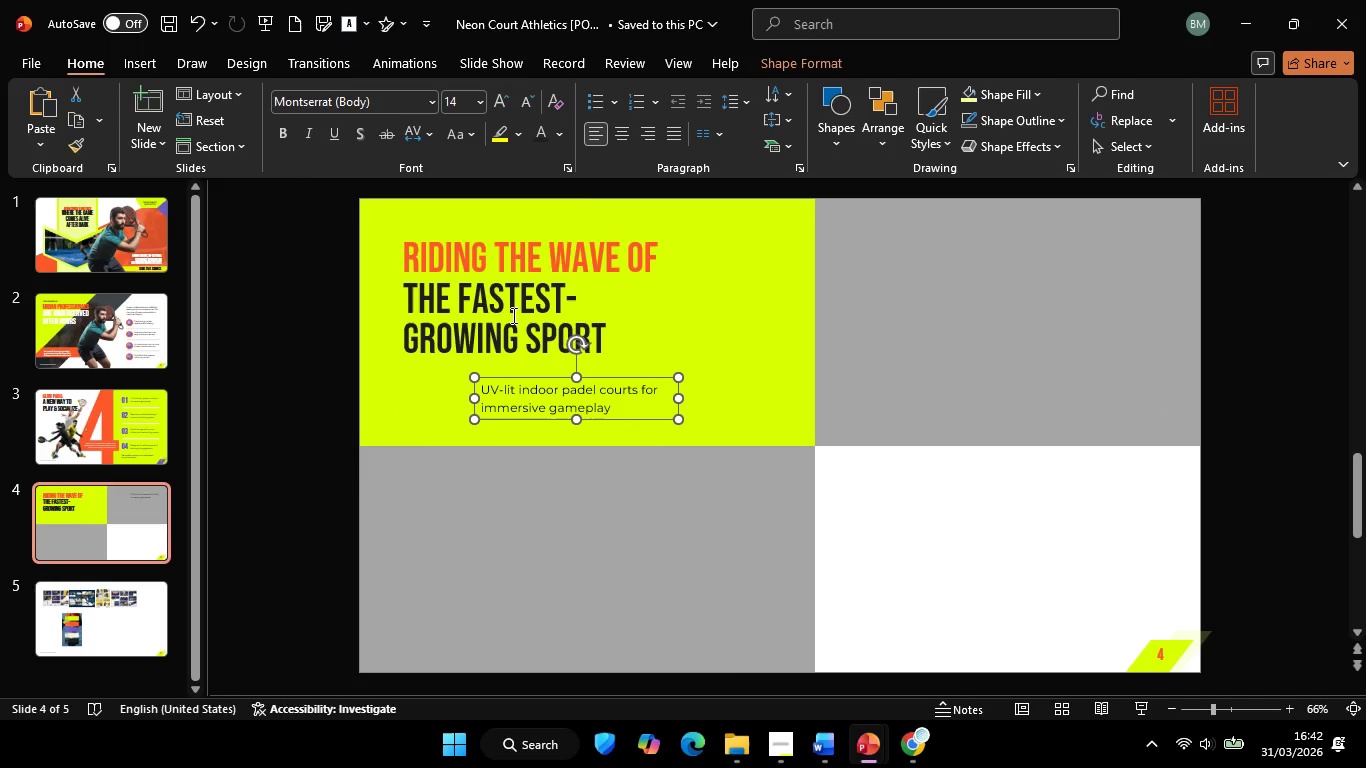 
hold_key(key=ShiftLeft, duration=0.47)
left_click([479, 301])
 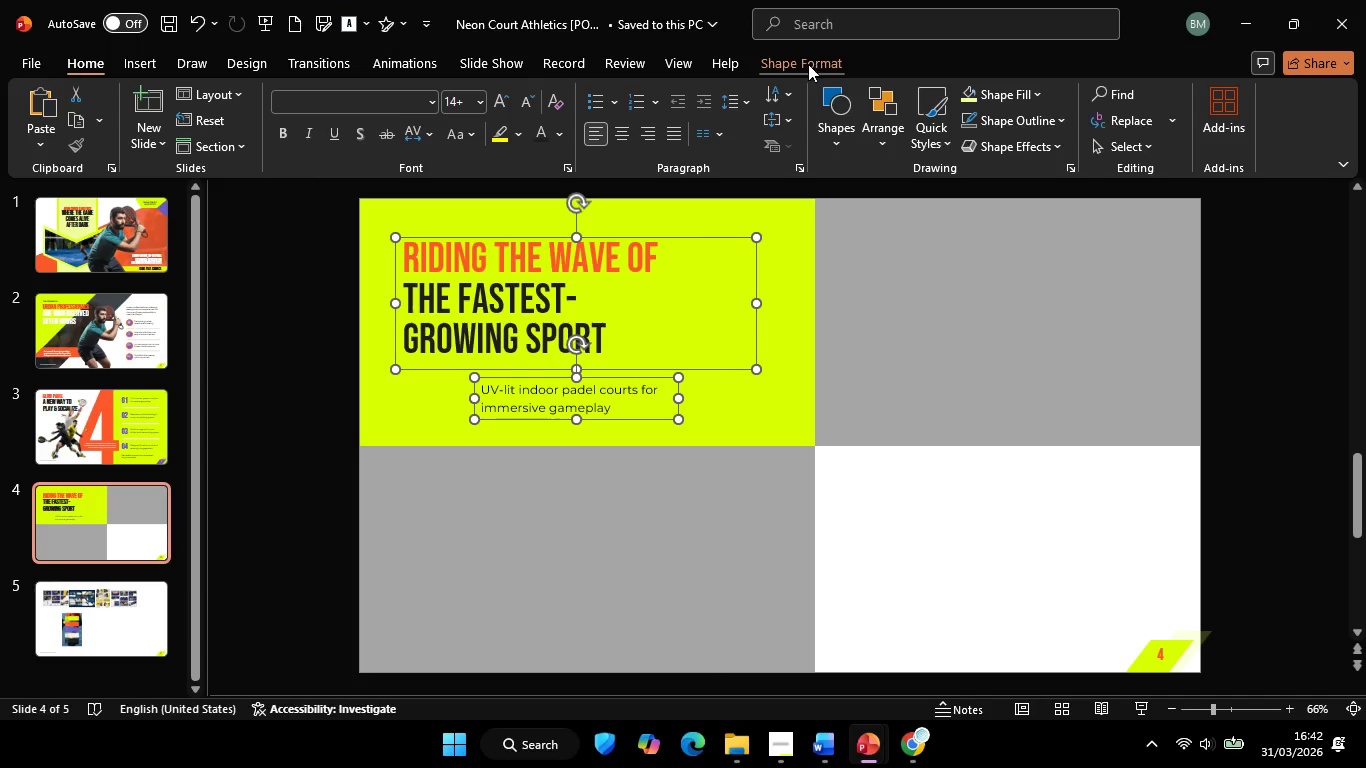 
left_click([808, 64])
 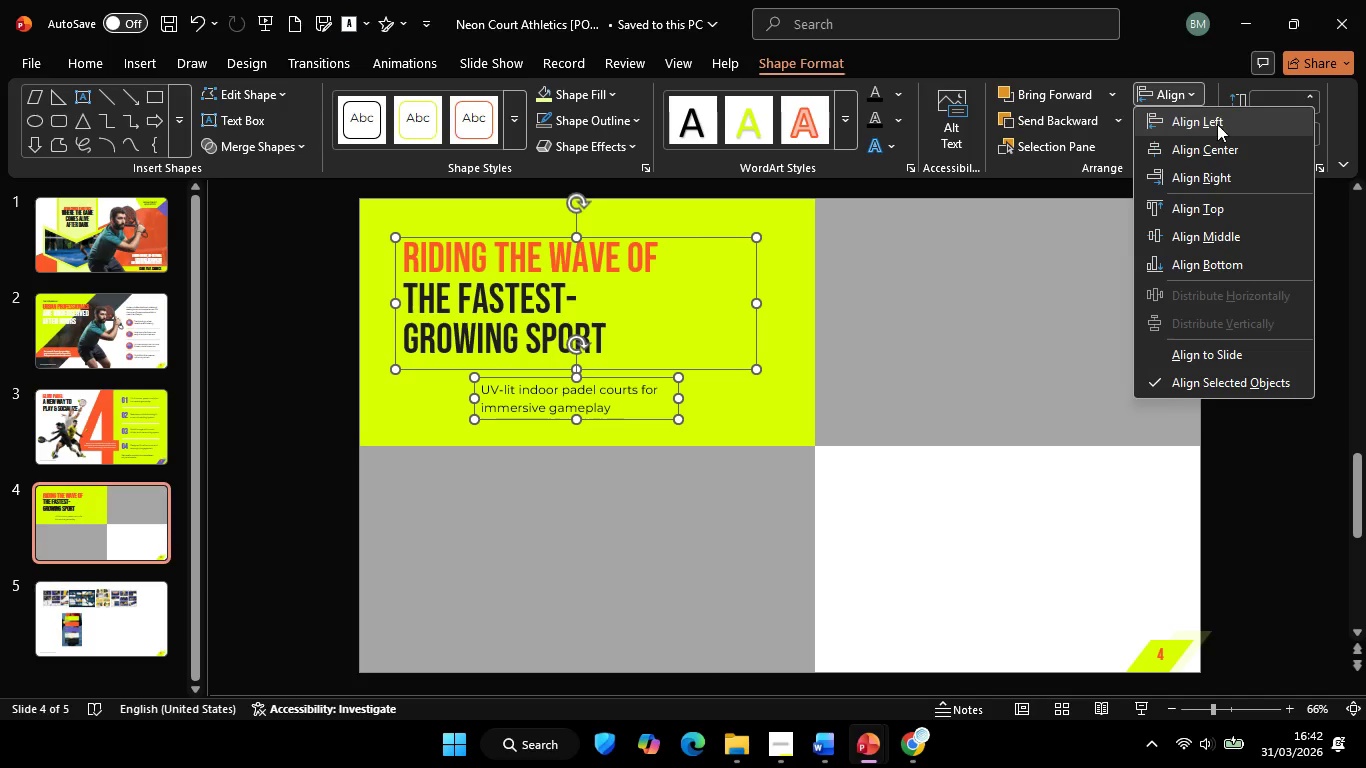 
double_click([1220, 124])
 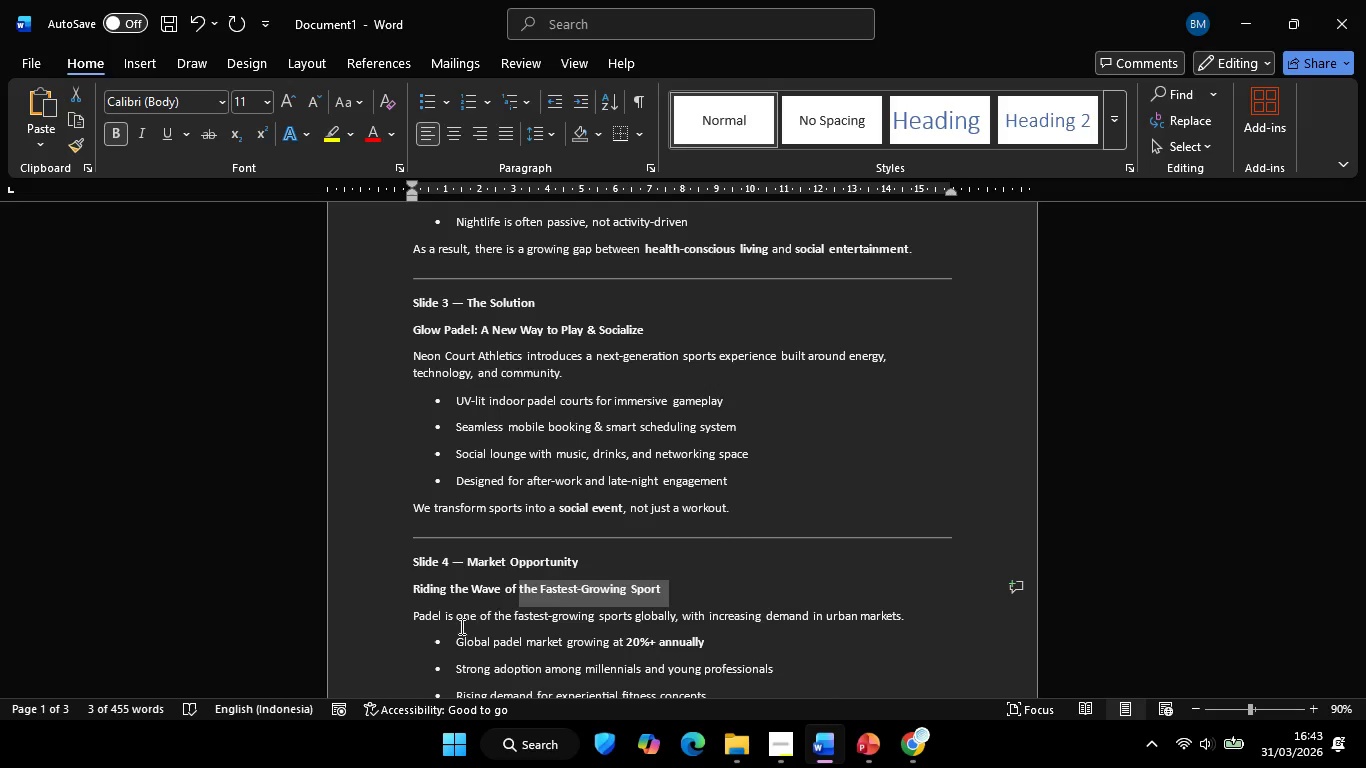 
left_click_drag(start_coordinate=[410, 611], to_coordinate=[909, 611])
 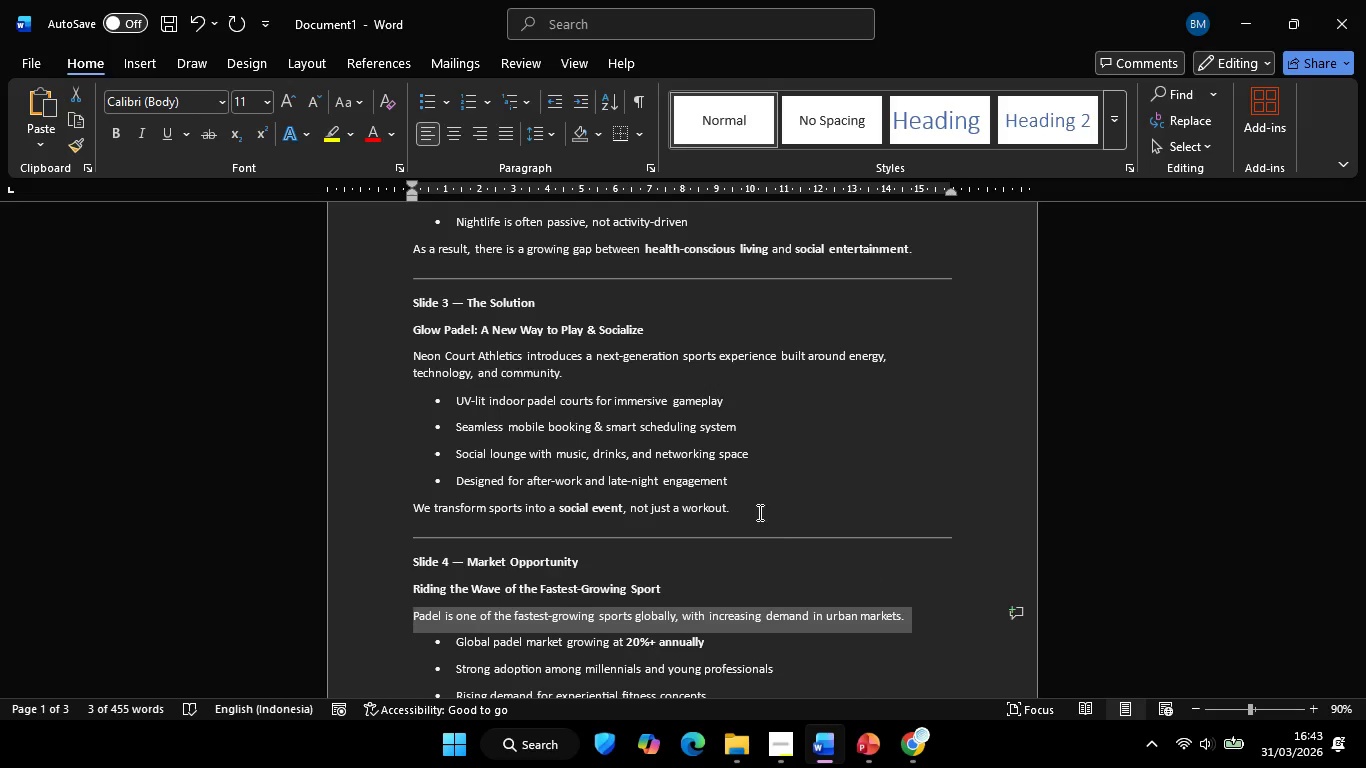 
key(Control+ControlLeft)
 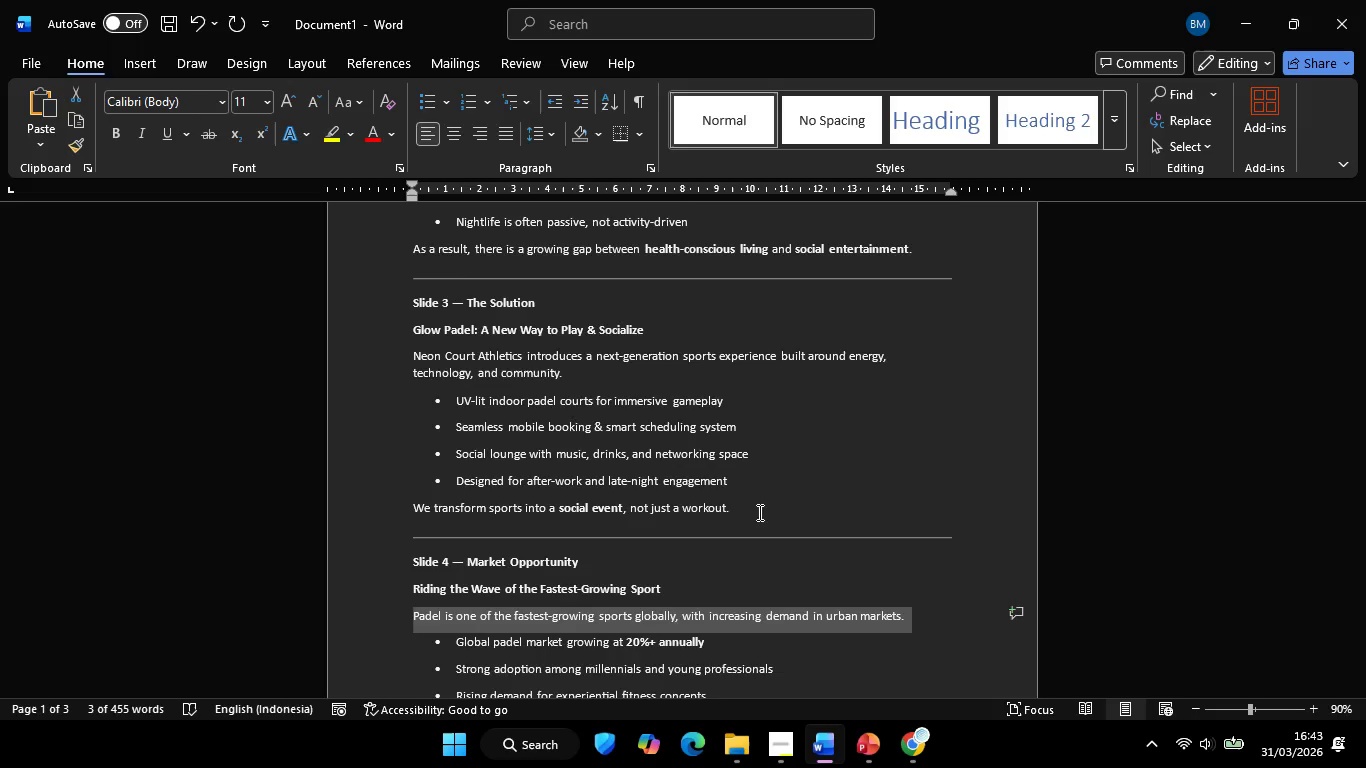 
key(Control+C)
 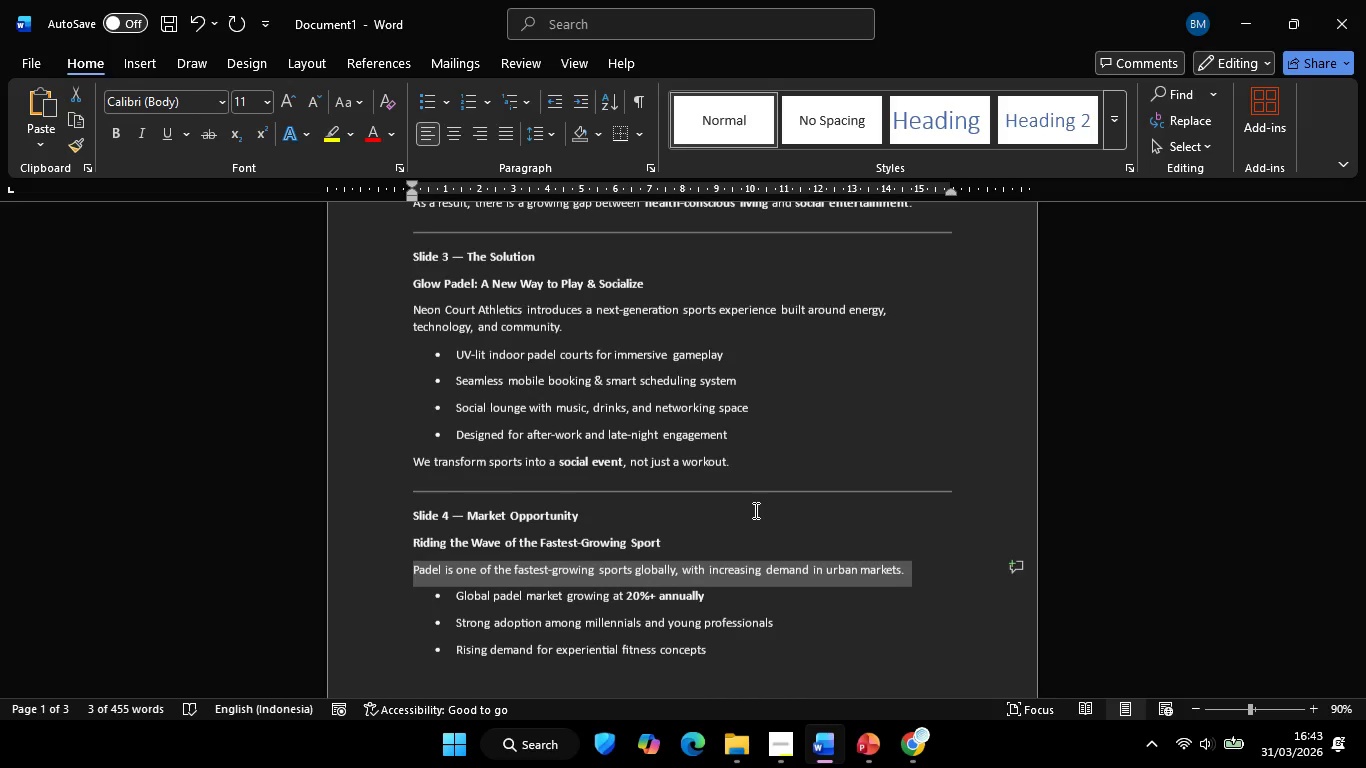 
scroll: coordinate [754, 510], scroll_direction: down, amount: 9.0
 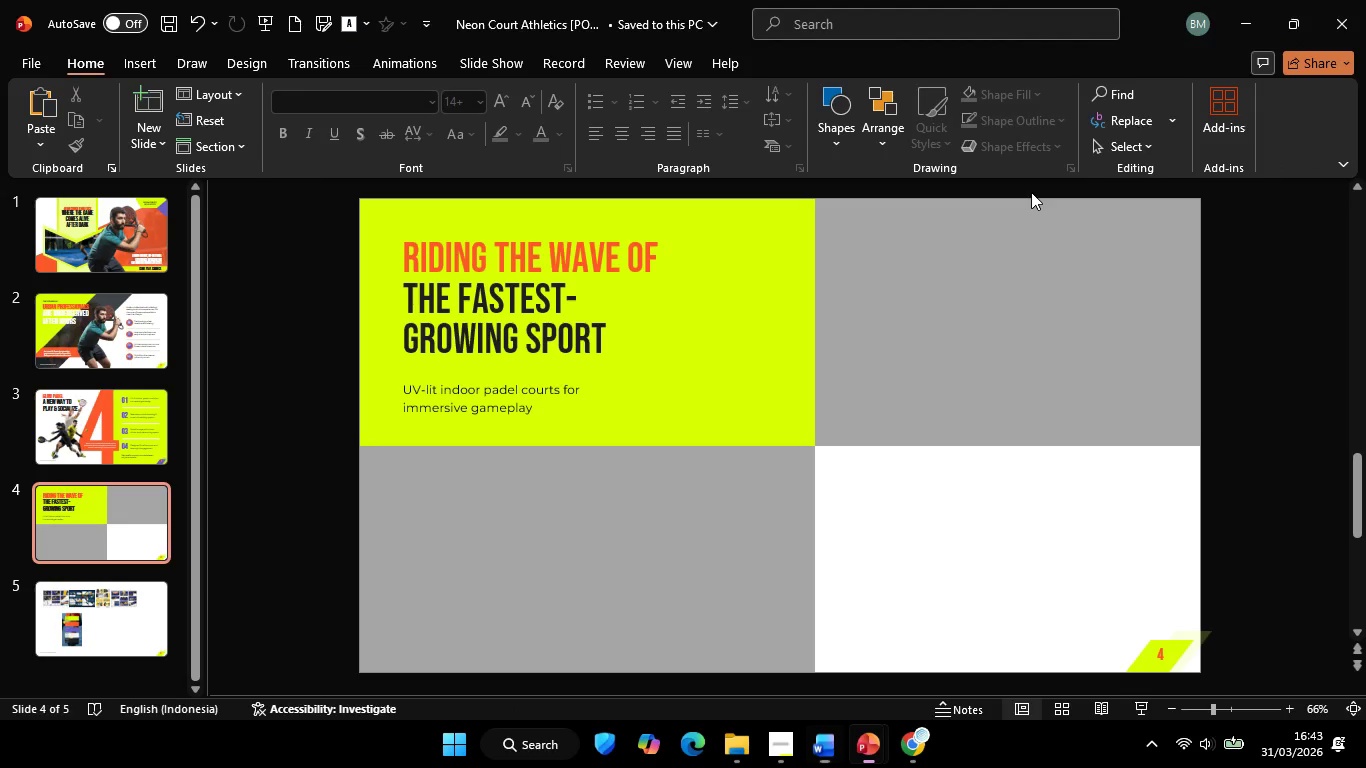 
left_click([516, 399])
 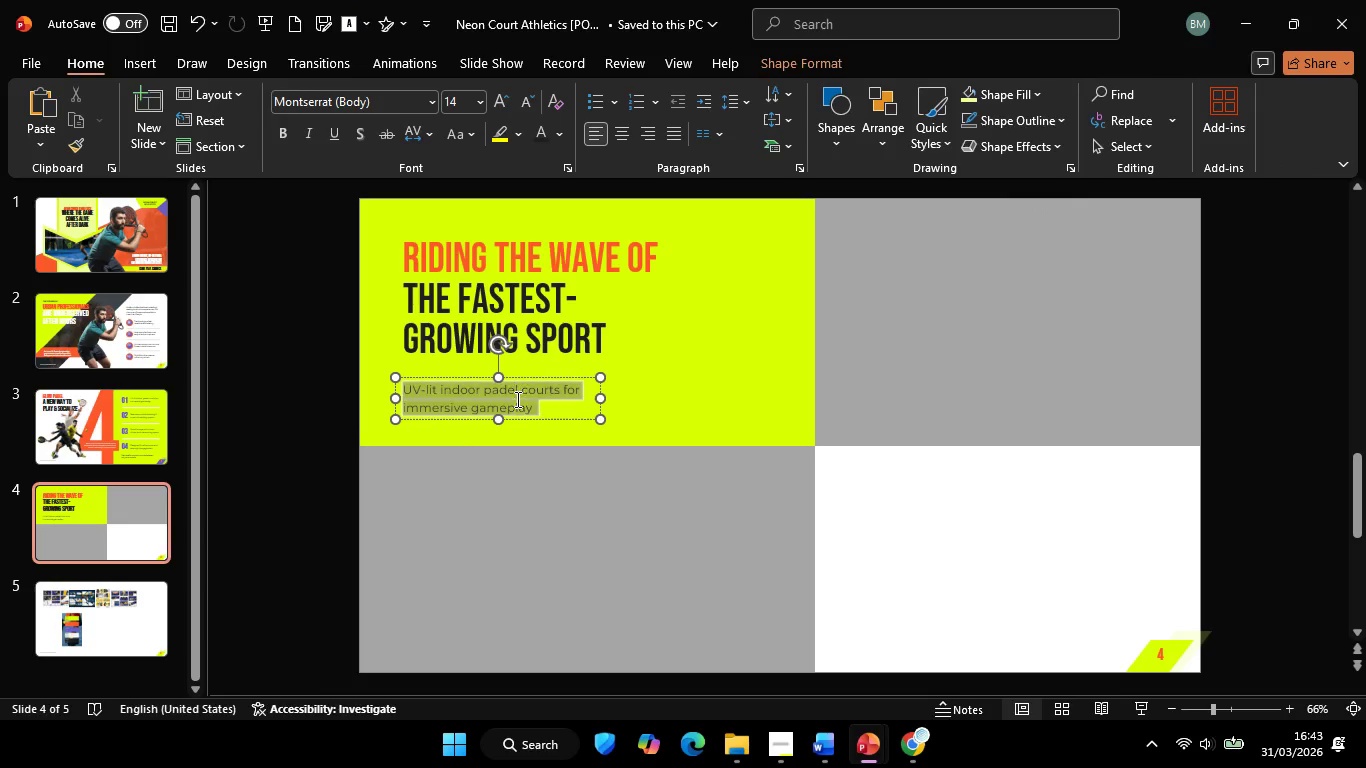 
key(Control+ControlLeft)
 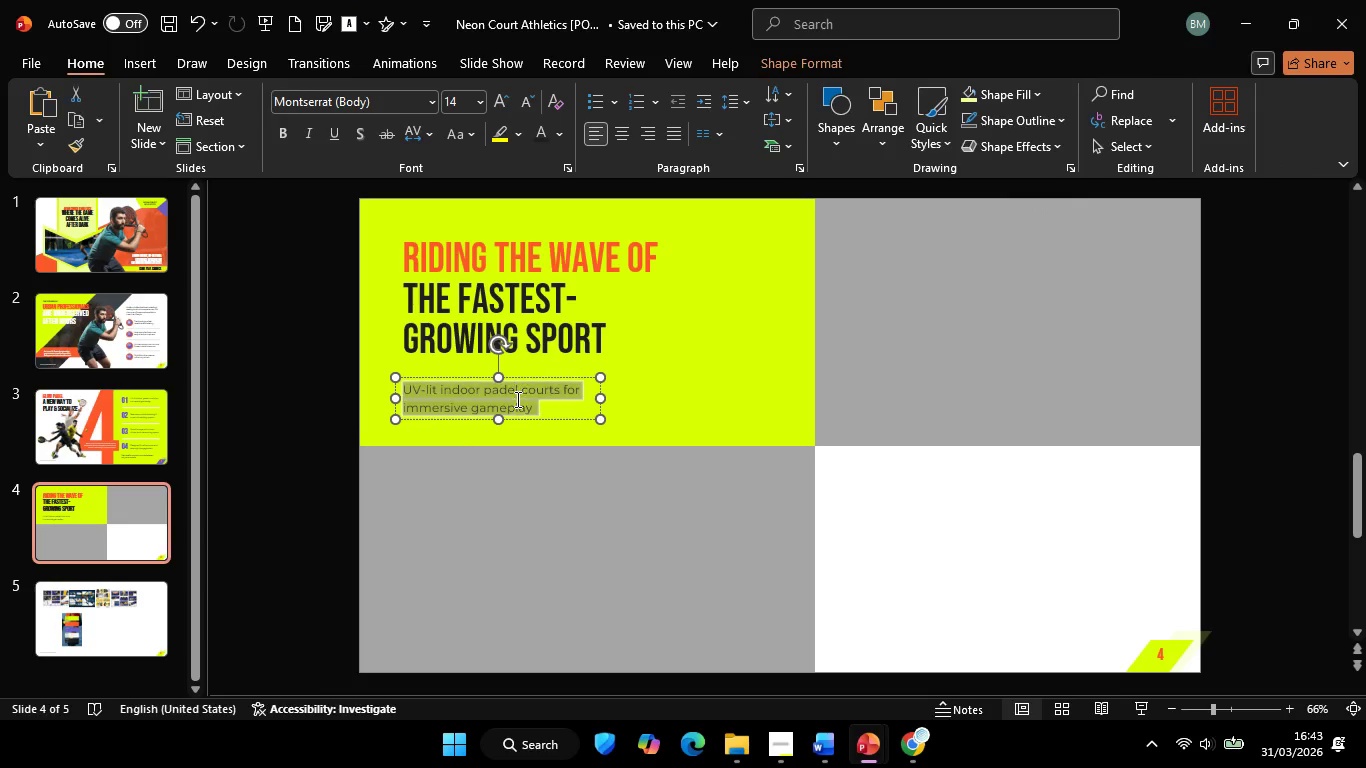 
key(Control+A)
 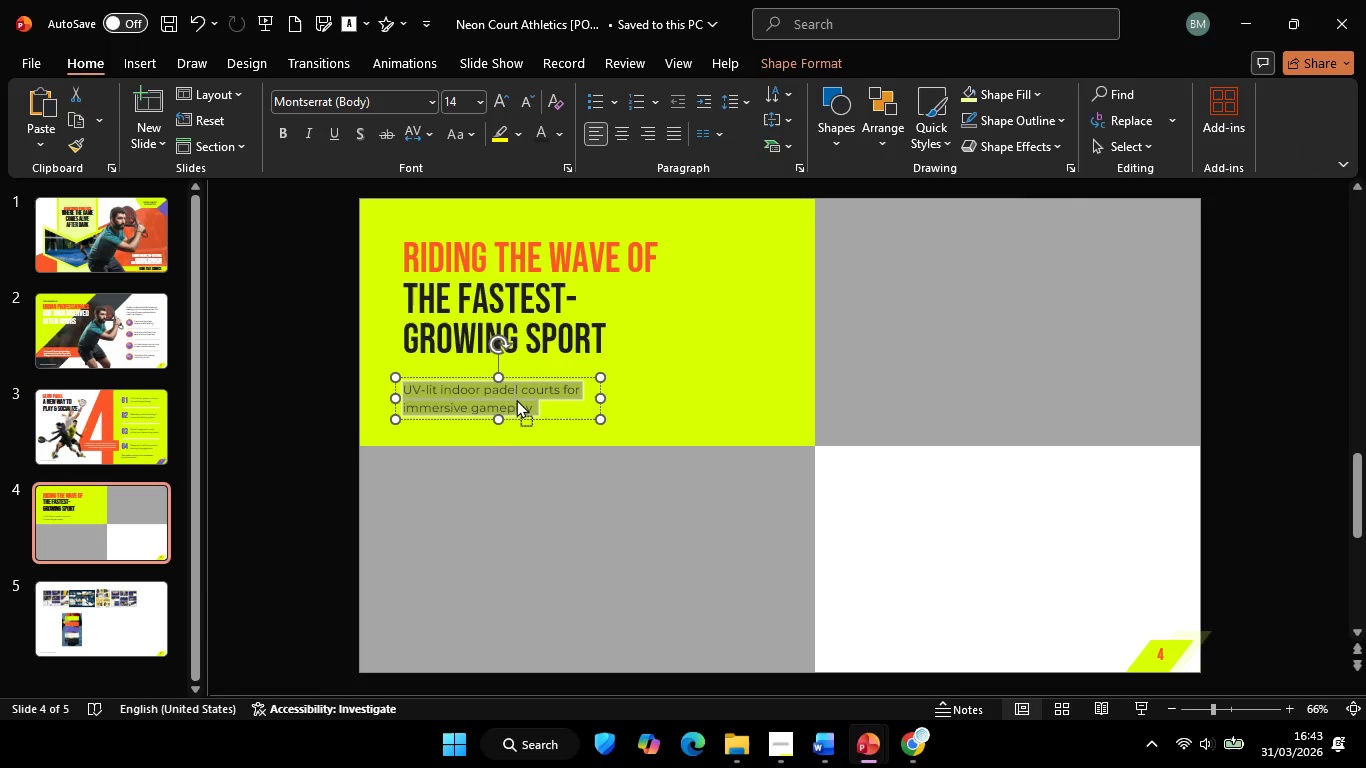 
right_click([516, 399])
 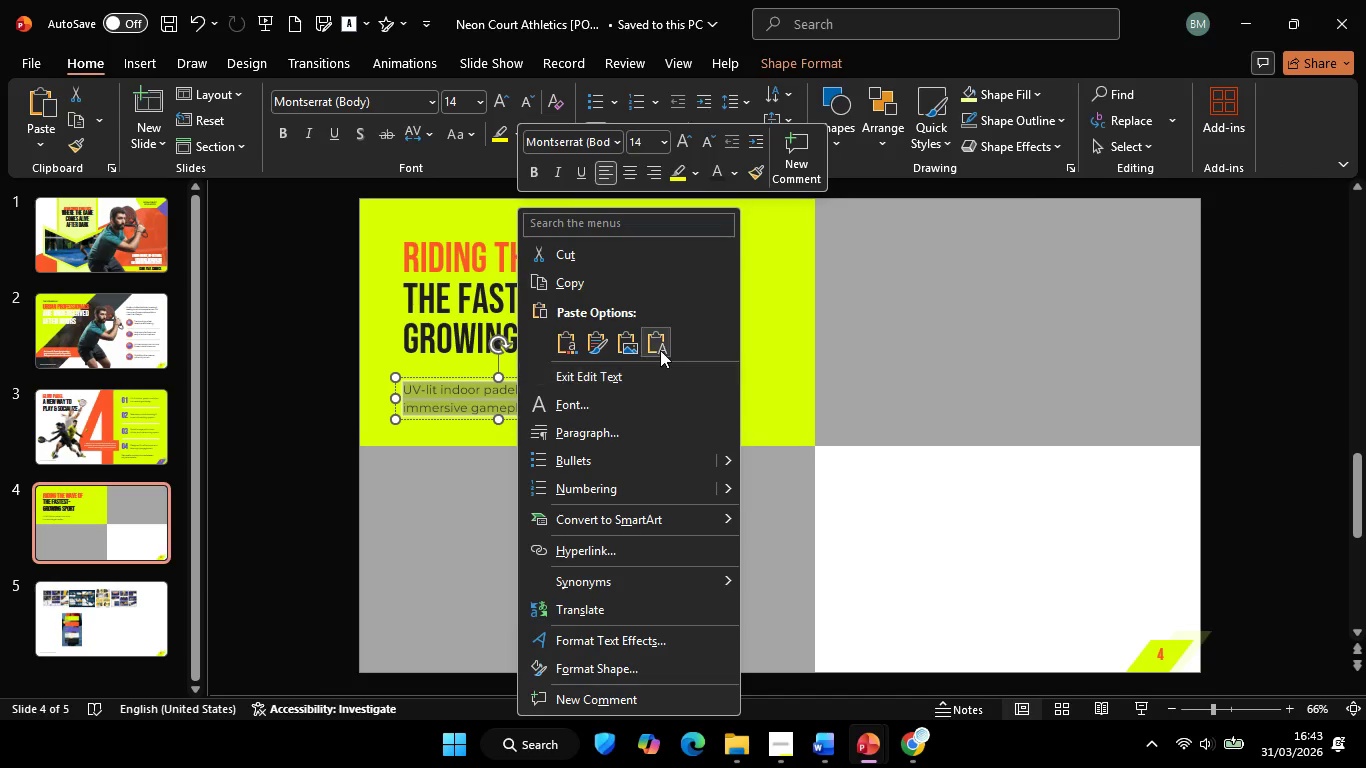 
left_click([660, 344])
 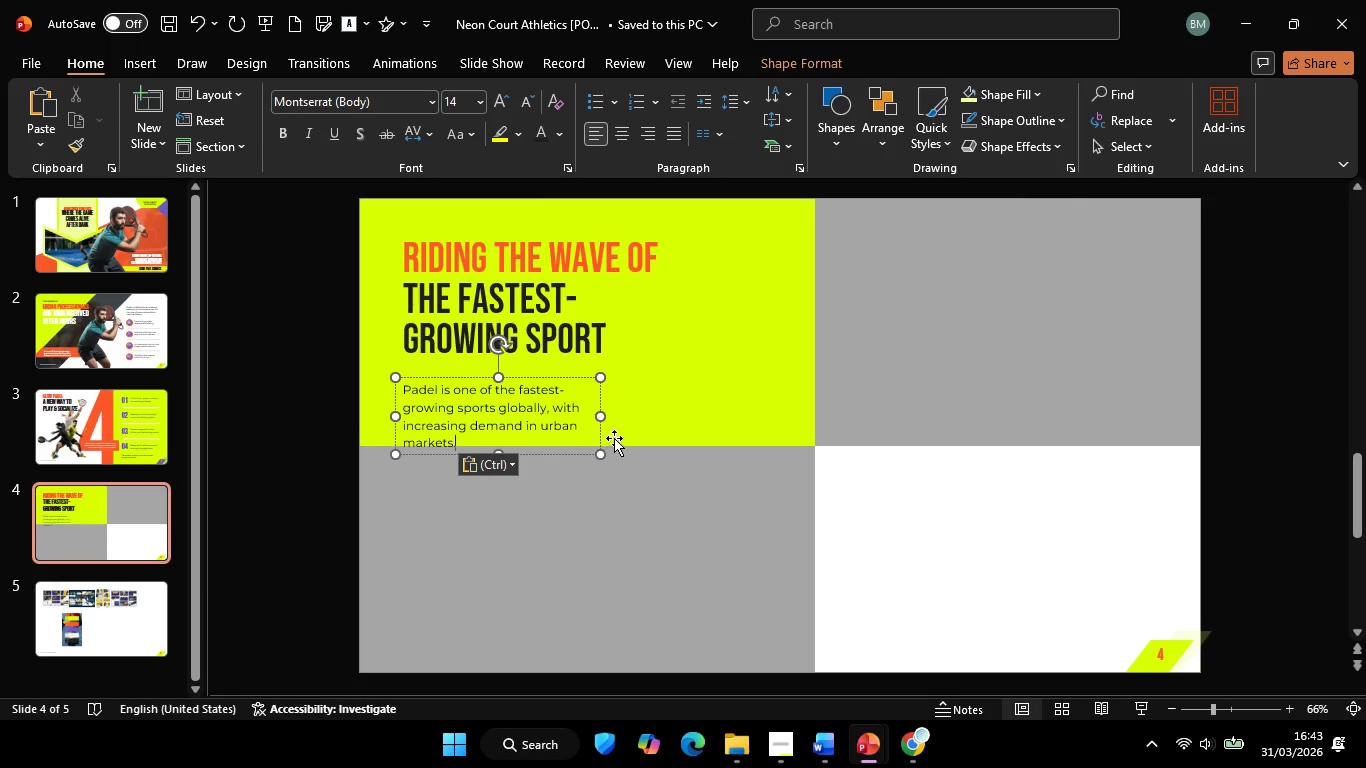 
hold_key(key=ShiftLeft, duration=1.52)
left_click_drag(start_coordinate=[605, 421], to_coordinate=[749, 424])
 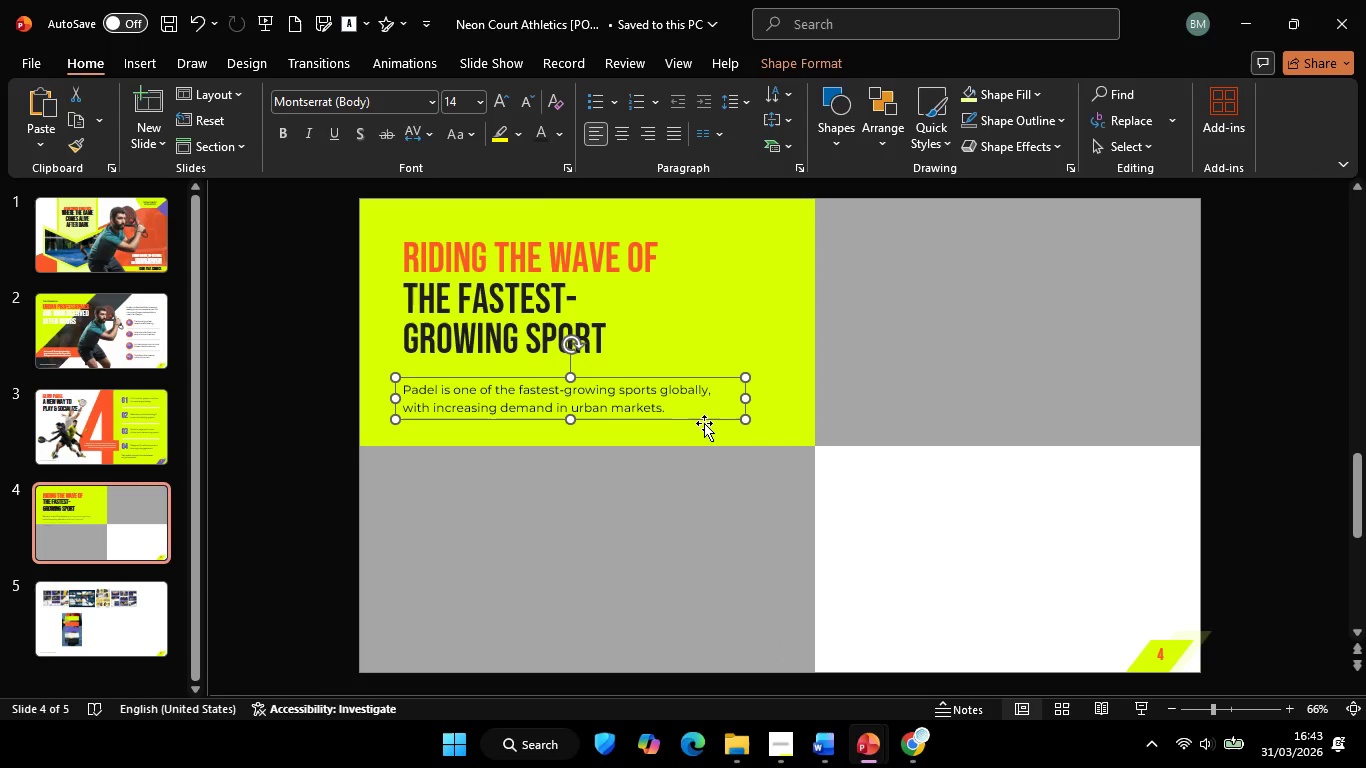 
hold_key(key=ShiftLeft, duration=2.03)
left_click_drag(start_coordinate=[699, 421], to_coordinate=[693, 414])
 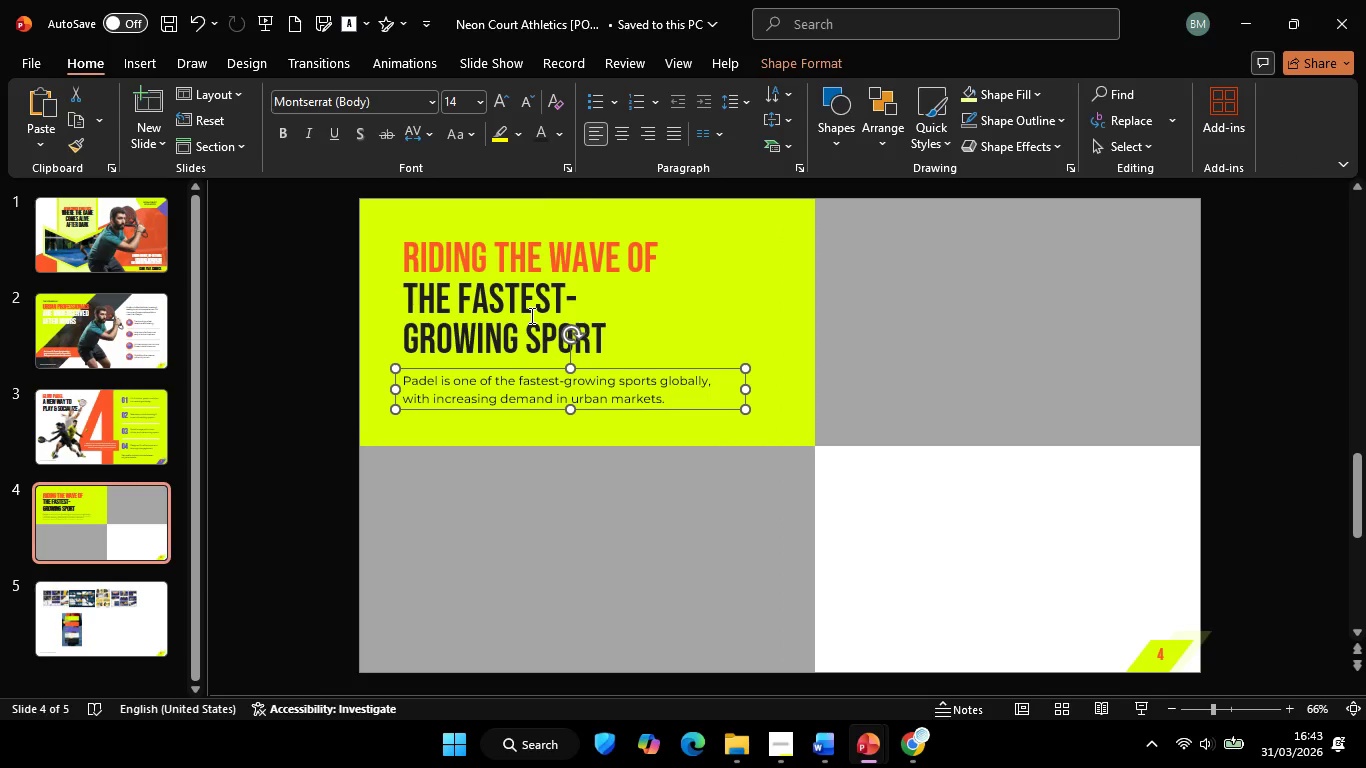 
left_click([530, 315])
 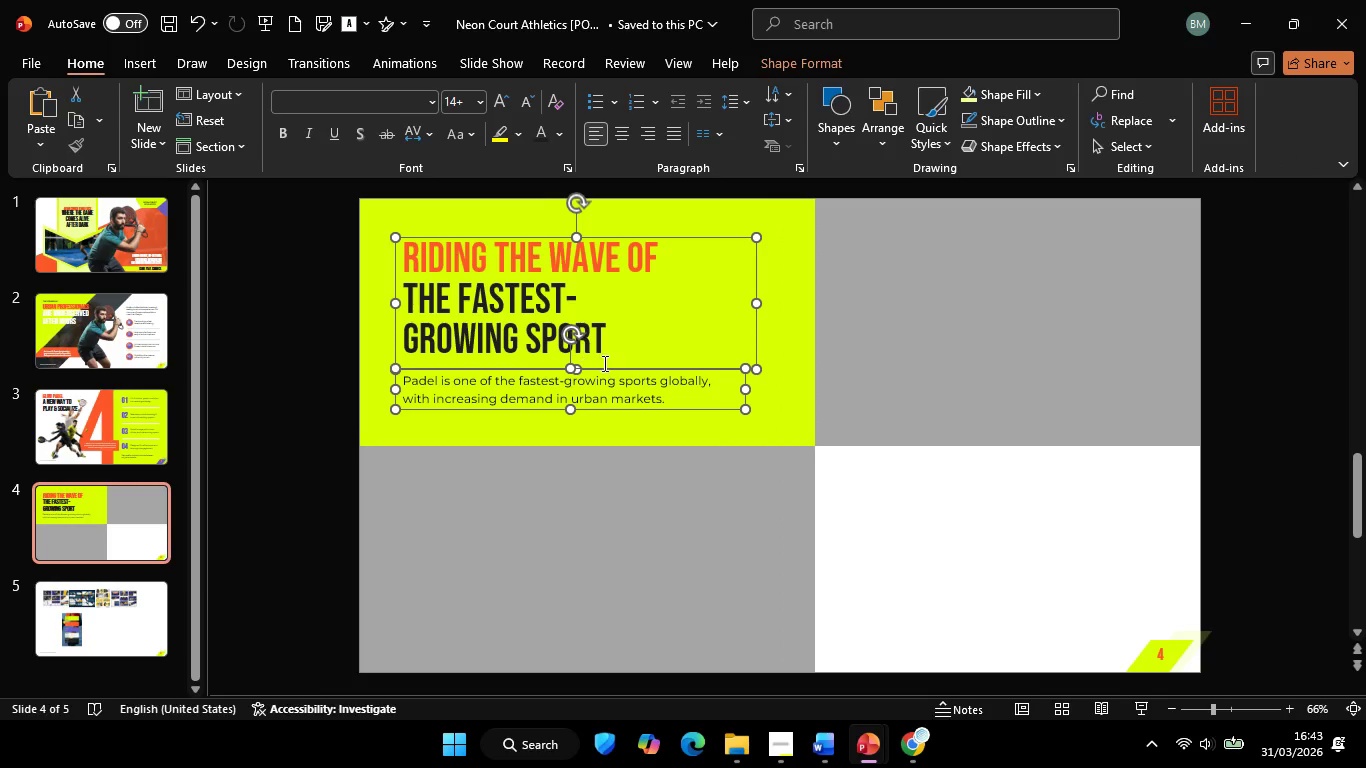 
key(Control+G)
 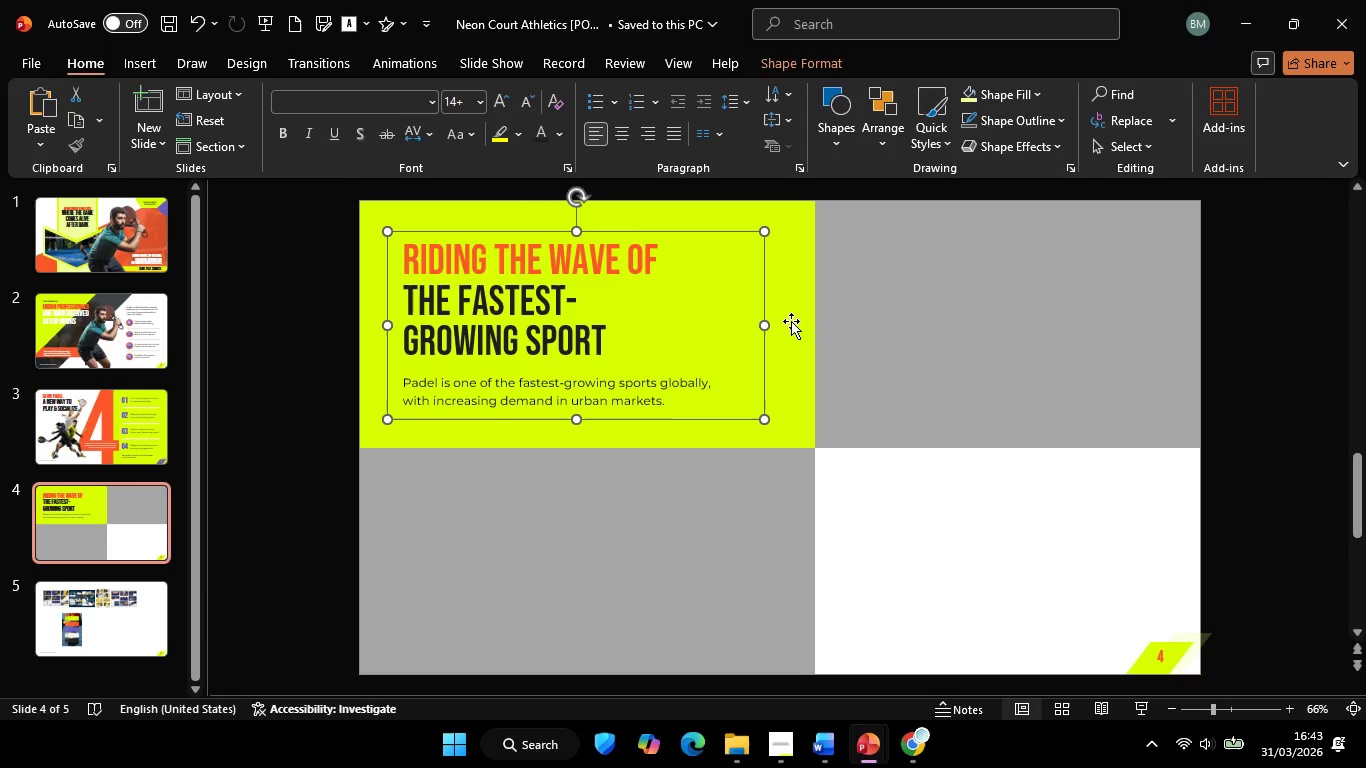 
hold_key(key=ShiftLeft, duration=0.44)
left_click([791, 321])
 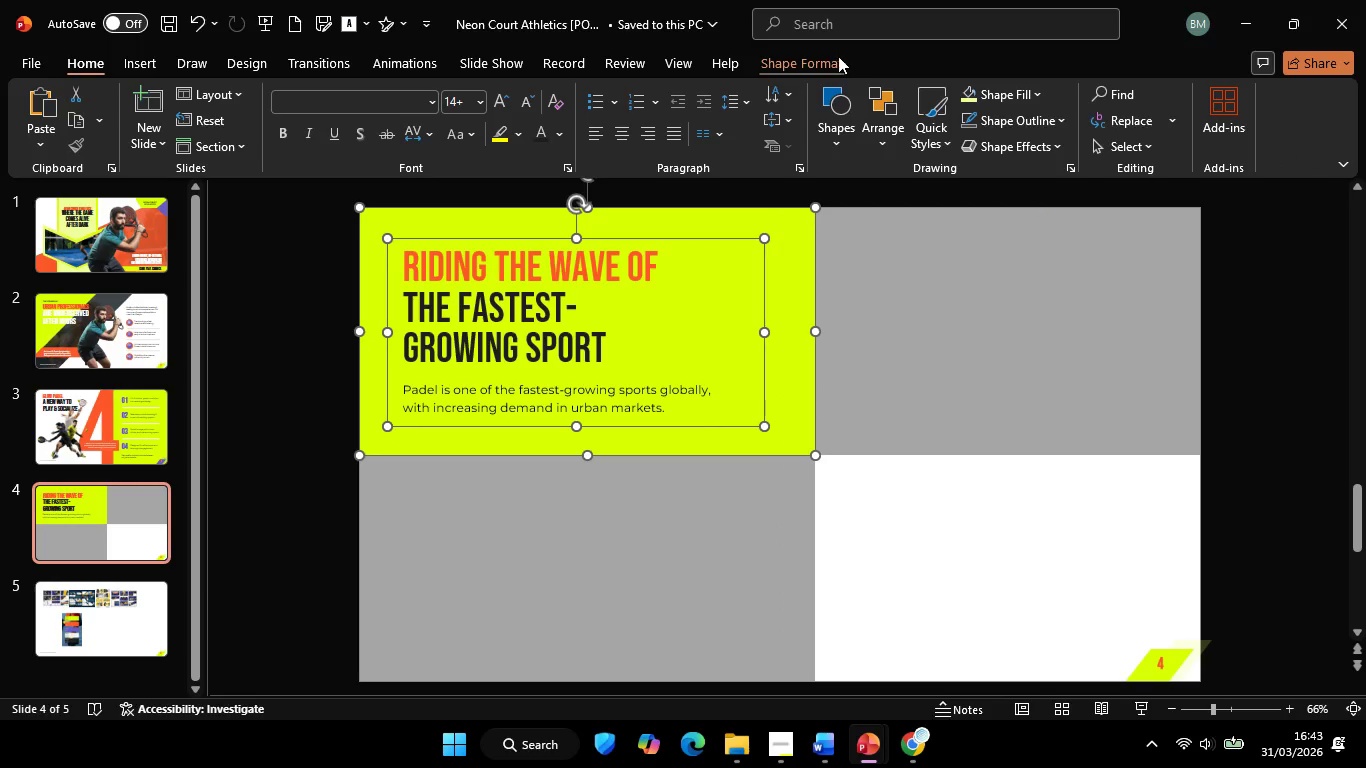 
left_click([835, 56])
 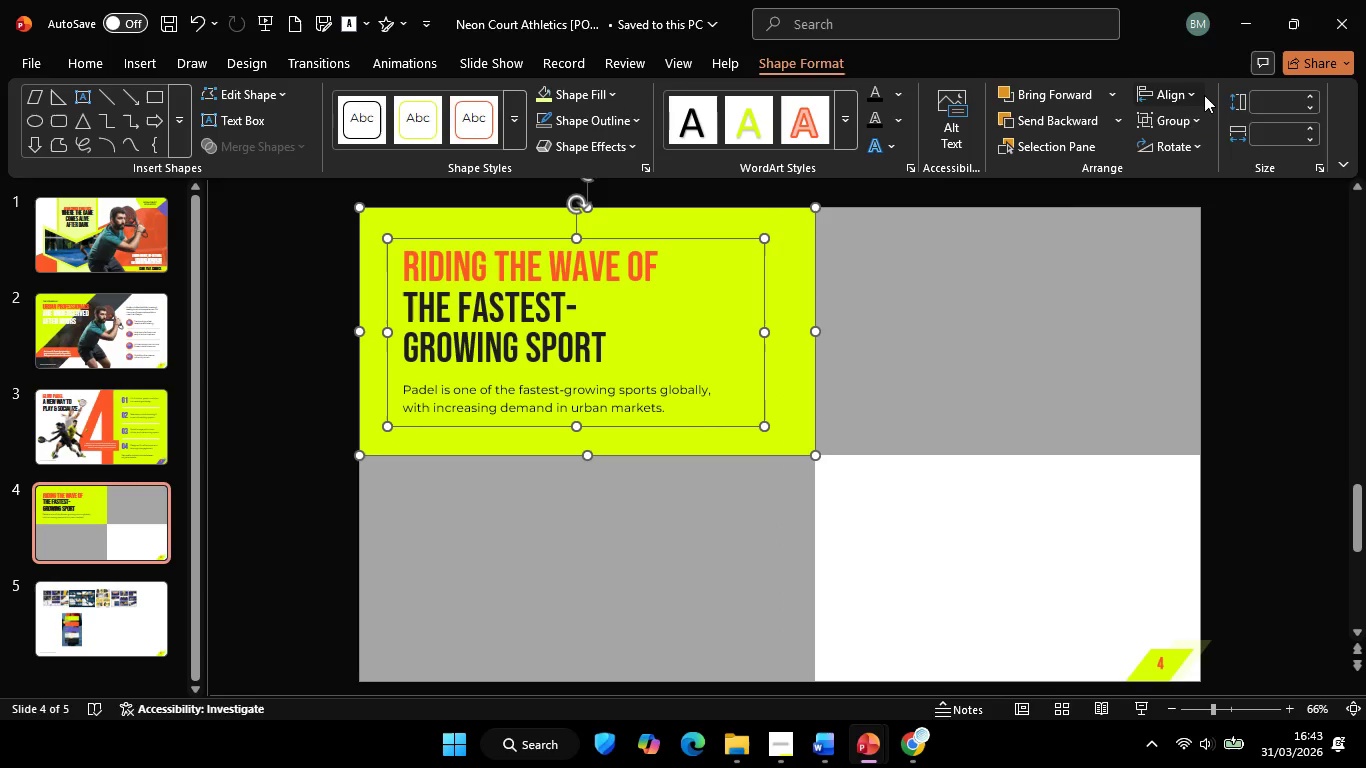 
left_click([1204, 95])
 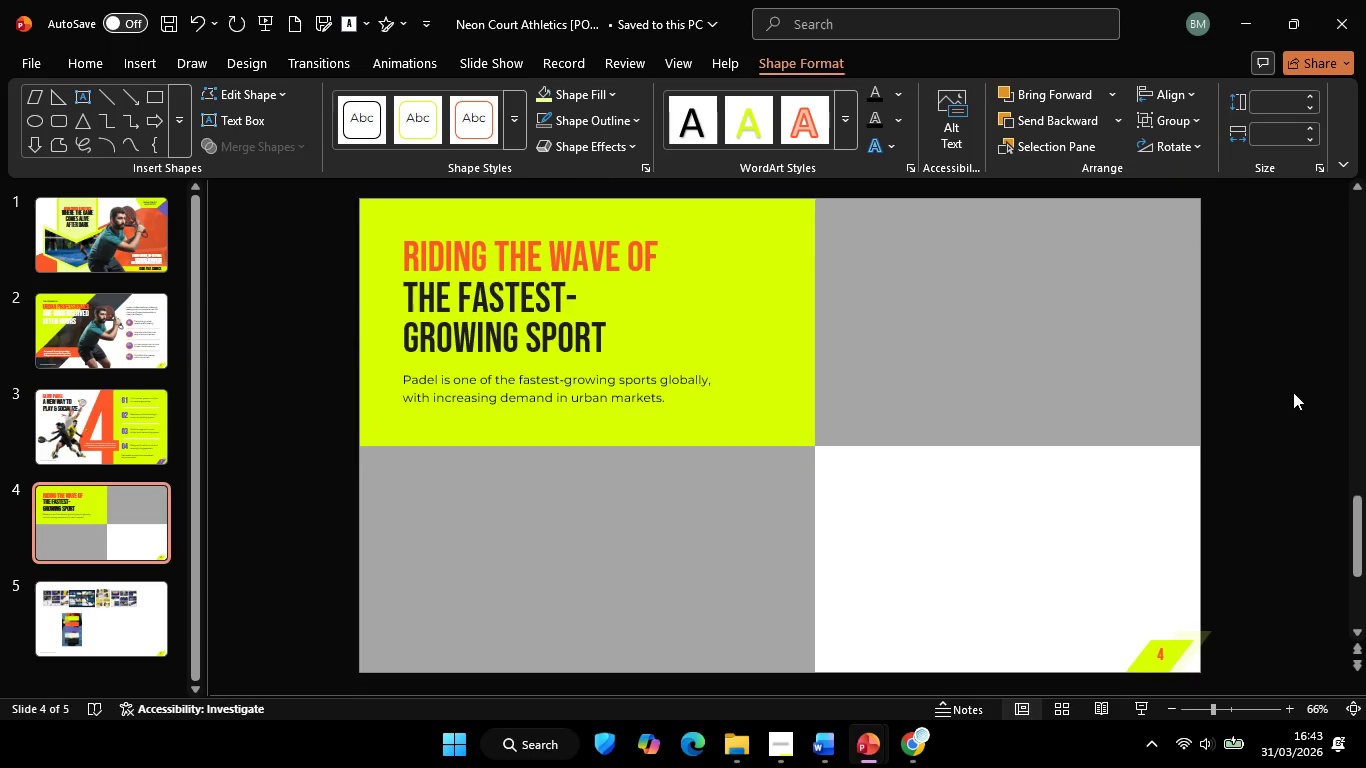 
double_click([1293, 392])
 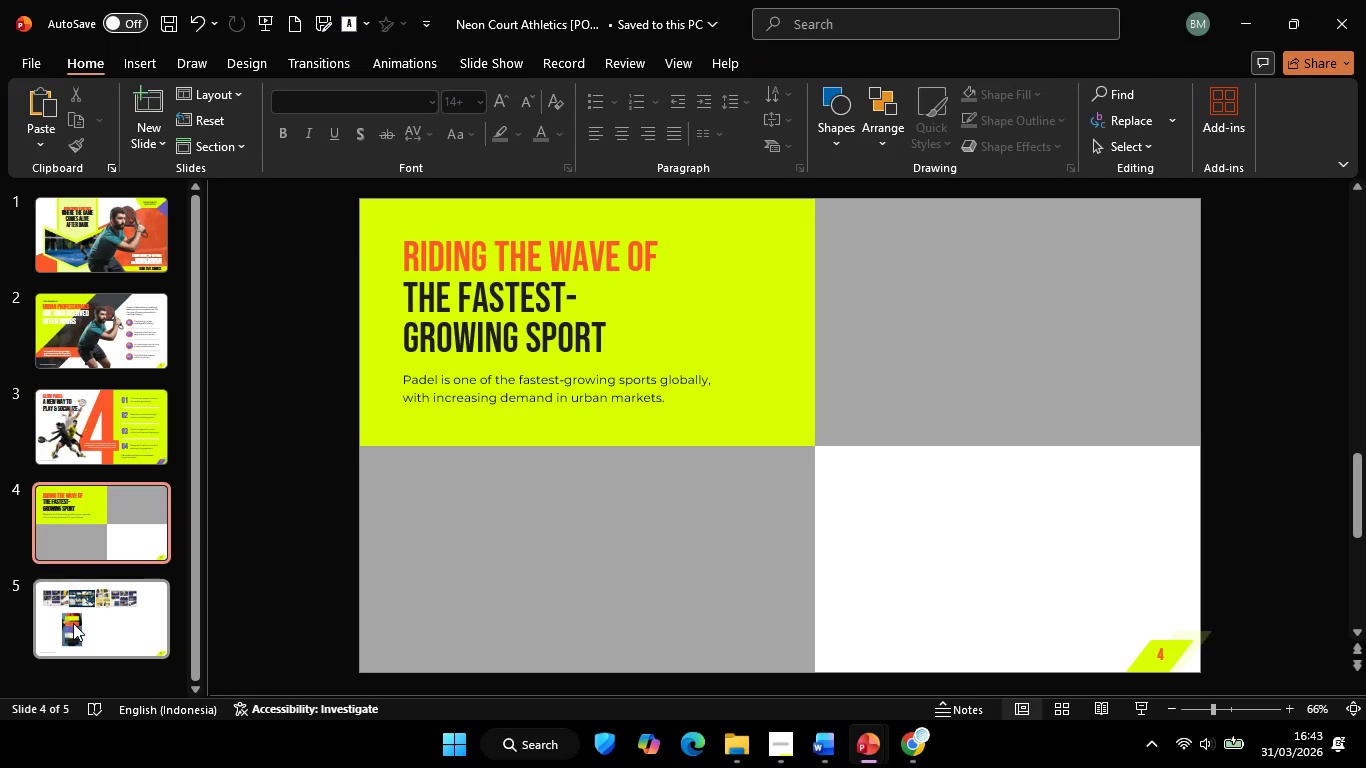 
left_click([73, 623])
 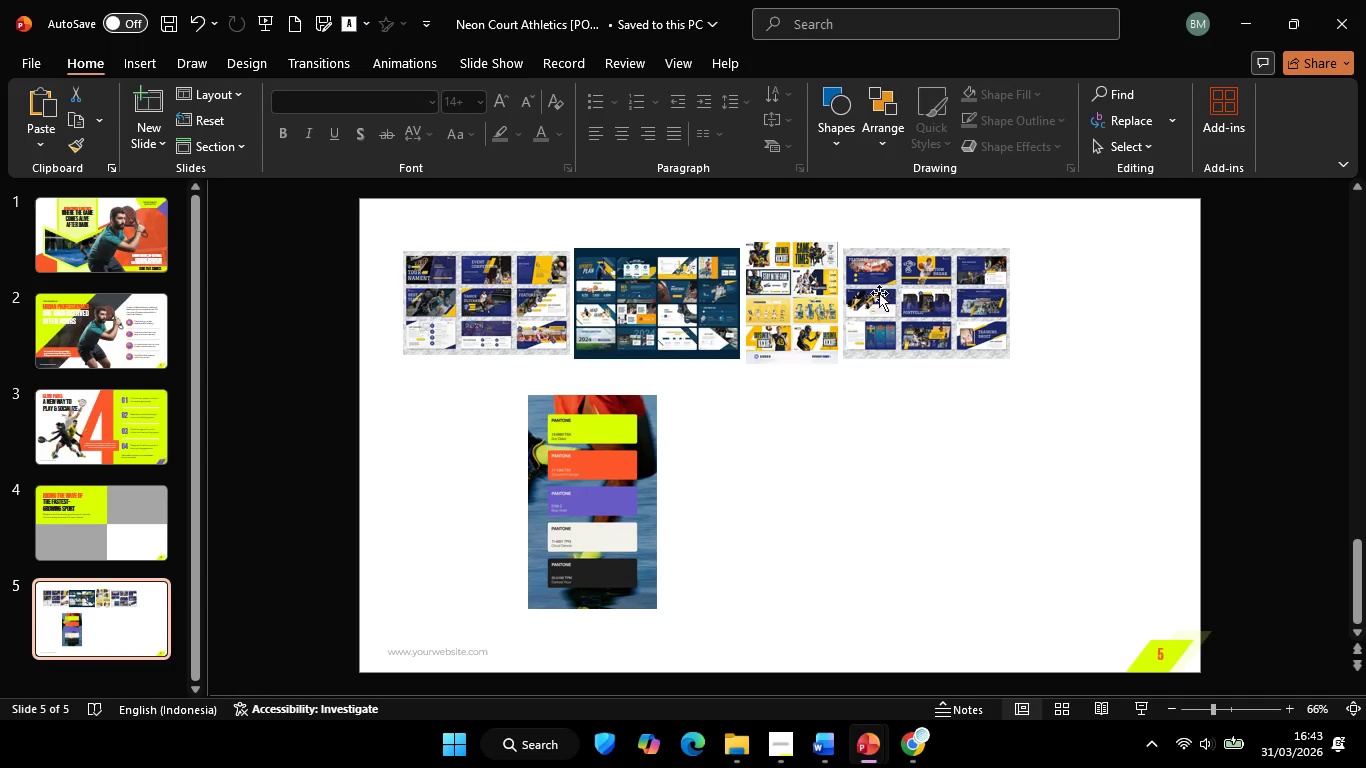 
left_click([449, 313])
 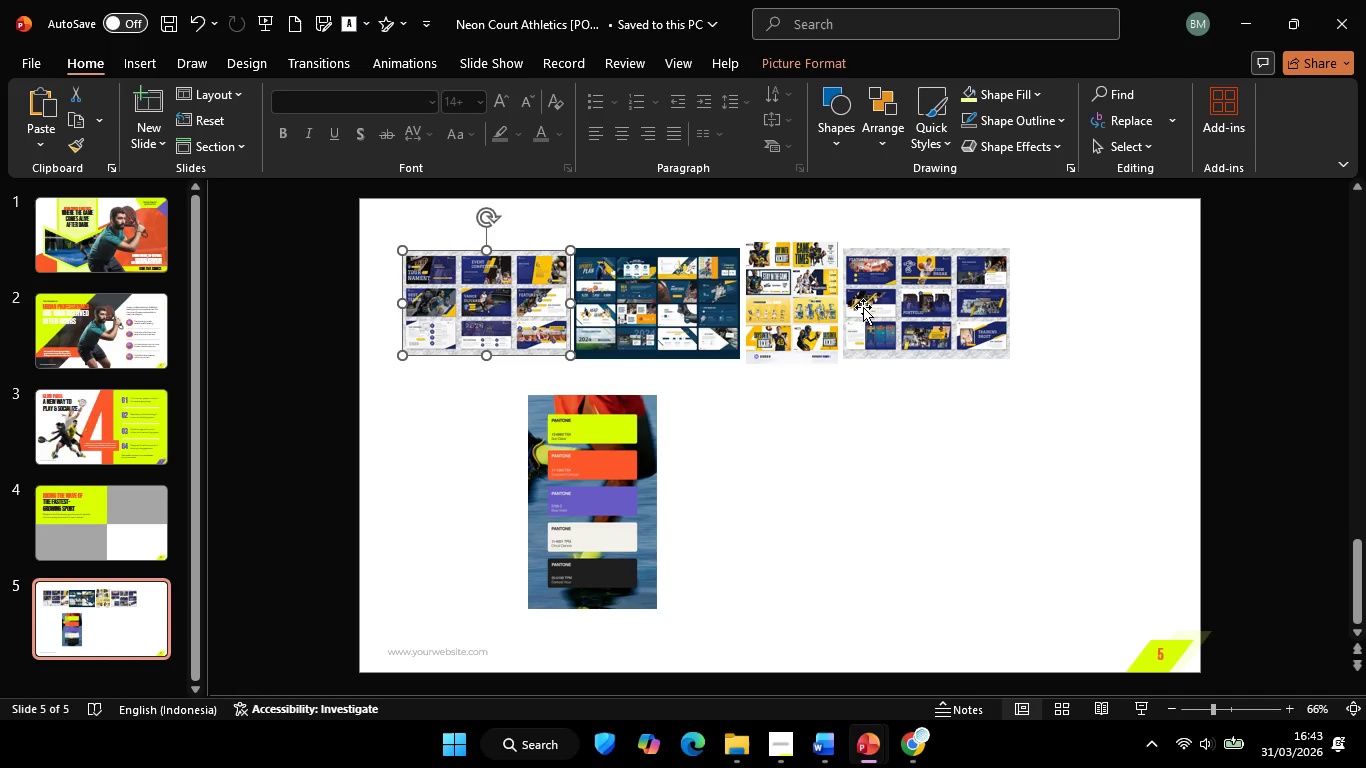 
left_click([895, 304])
 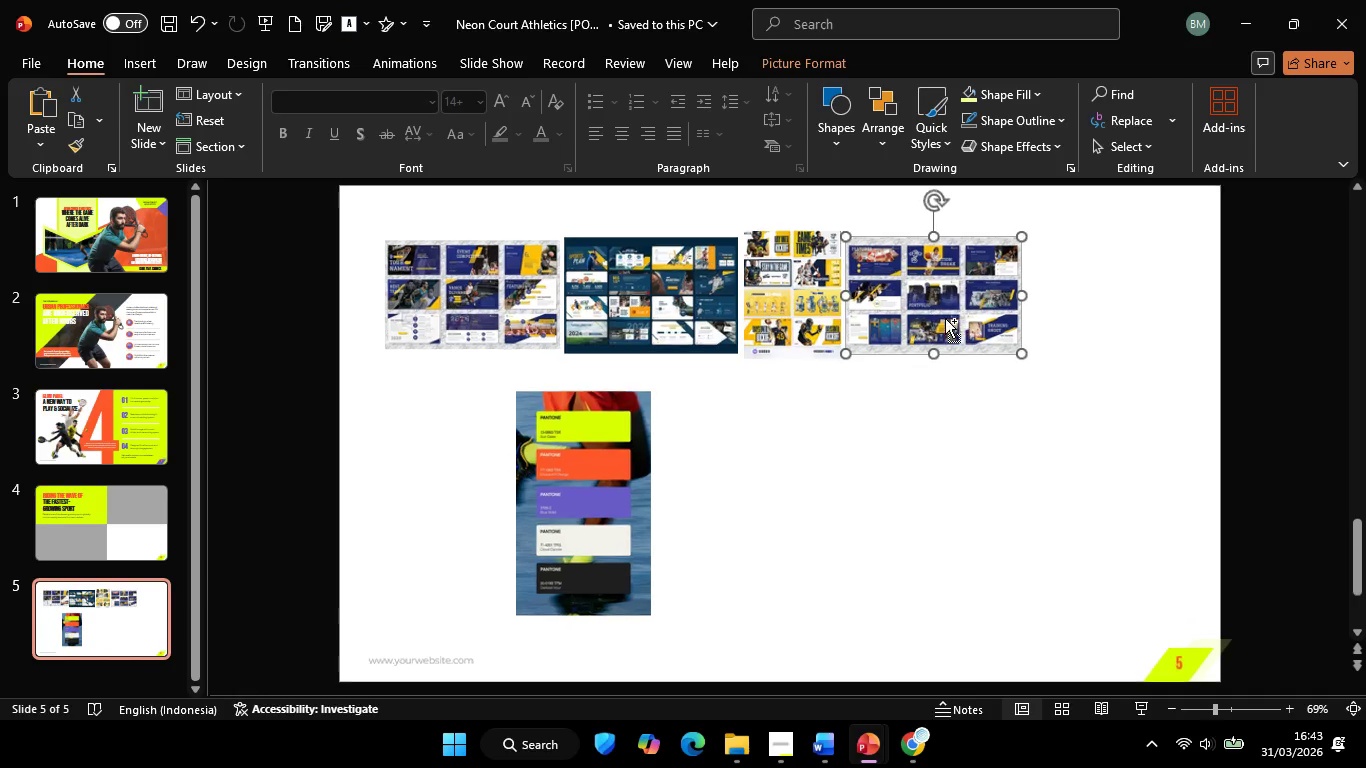 
hold_key(key=ControlLeft, duration=1.27)
scroll: coordinate [942, 323], scroll_direction: up, amount: 8.0
 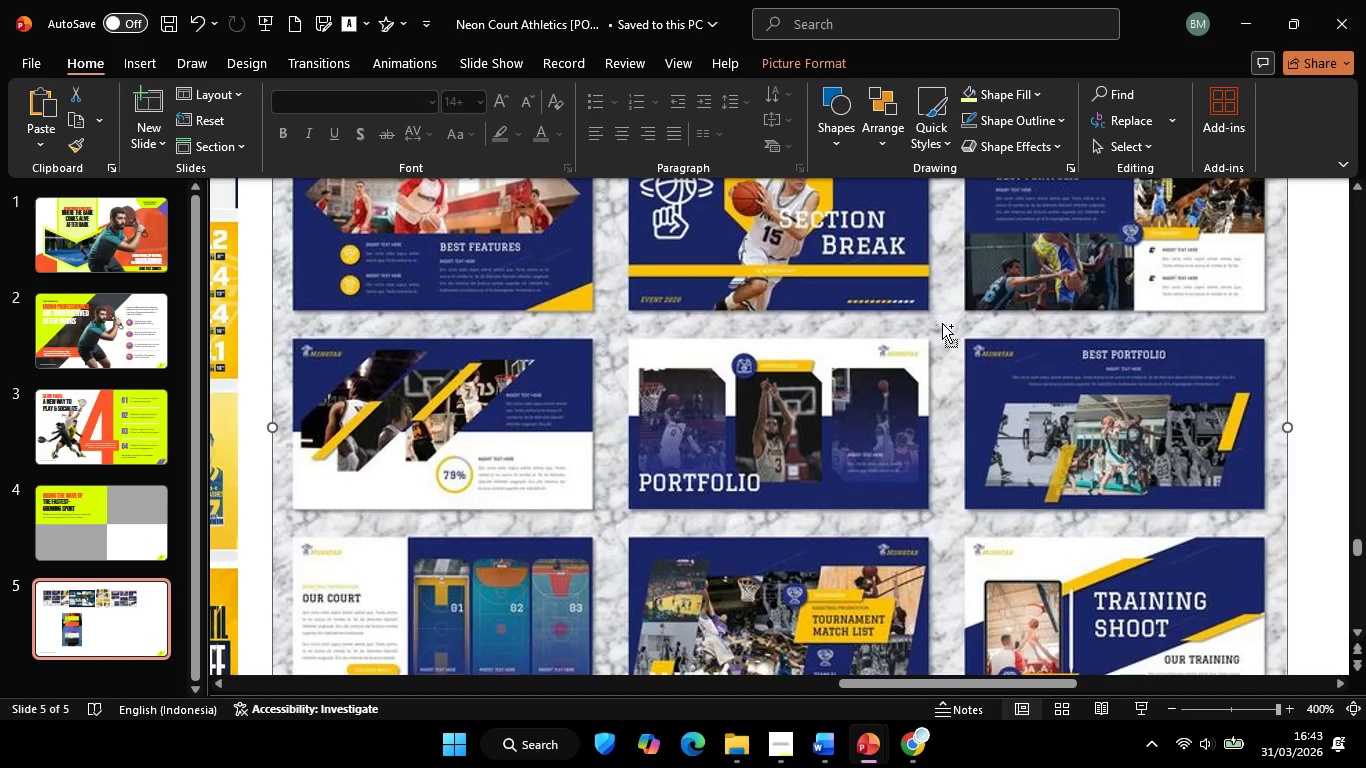 
hold_key(key=ControlLeft, duration=0.64)
scroll: coordinate [942, 323], scroll_direction: down, amount: 3.0
 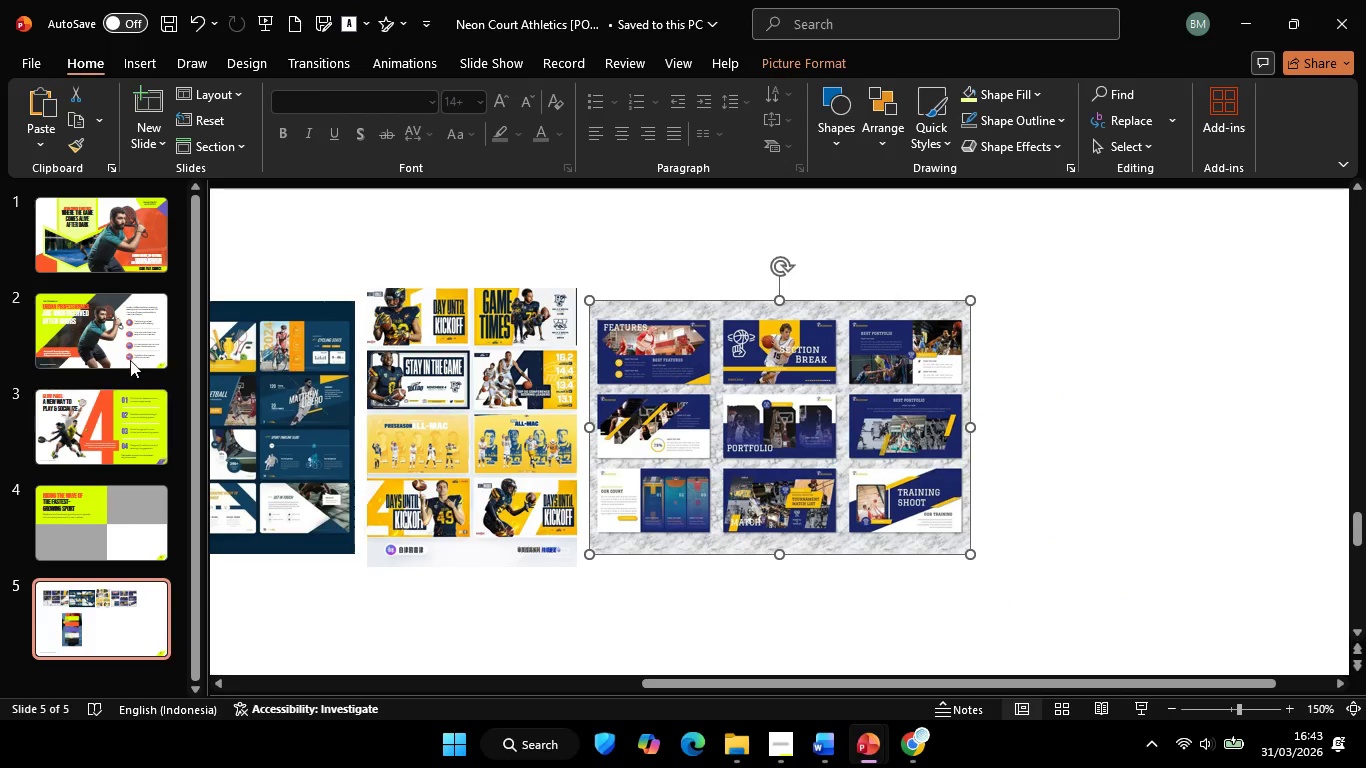 
left_click([130, 352])
 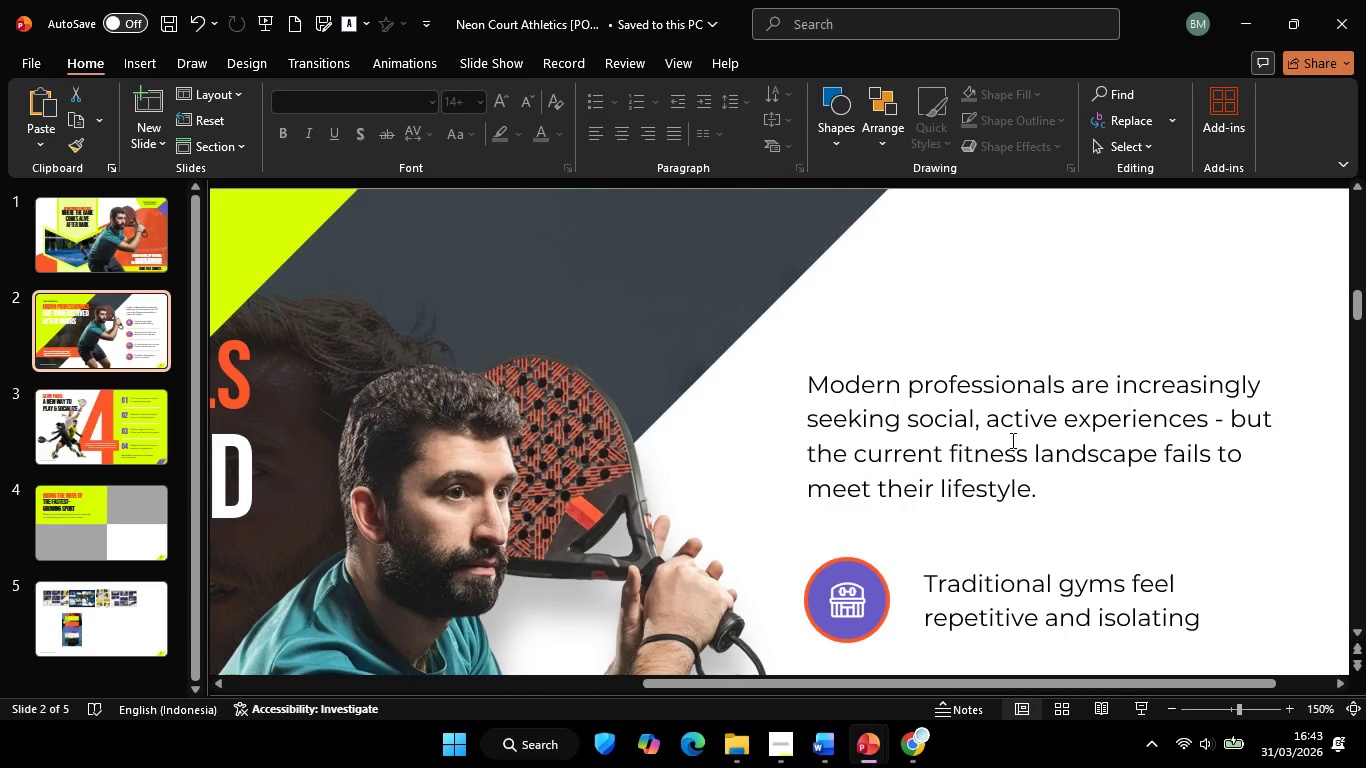 
key(Control+ControlLeft)
 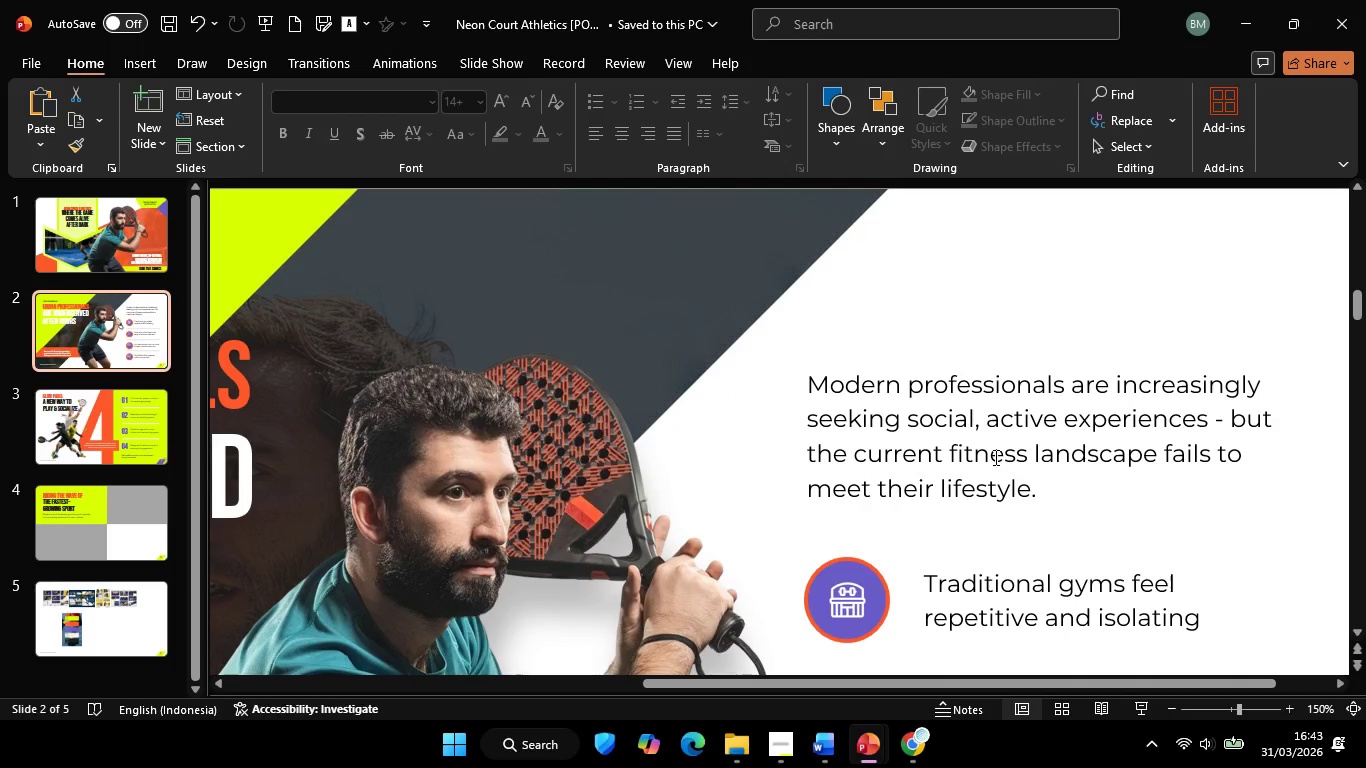 
scroll: coordinate [994, 458], scroll_direction: down, amount: 1.0
 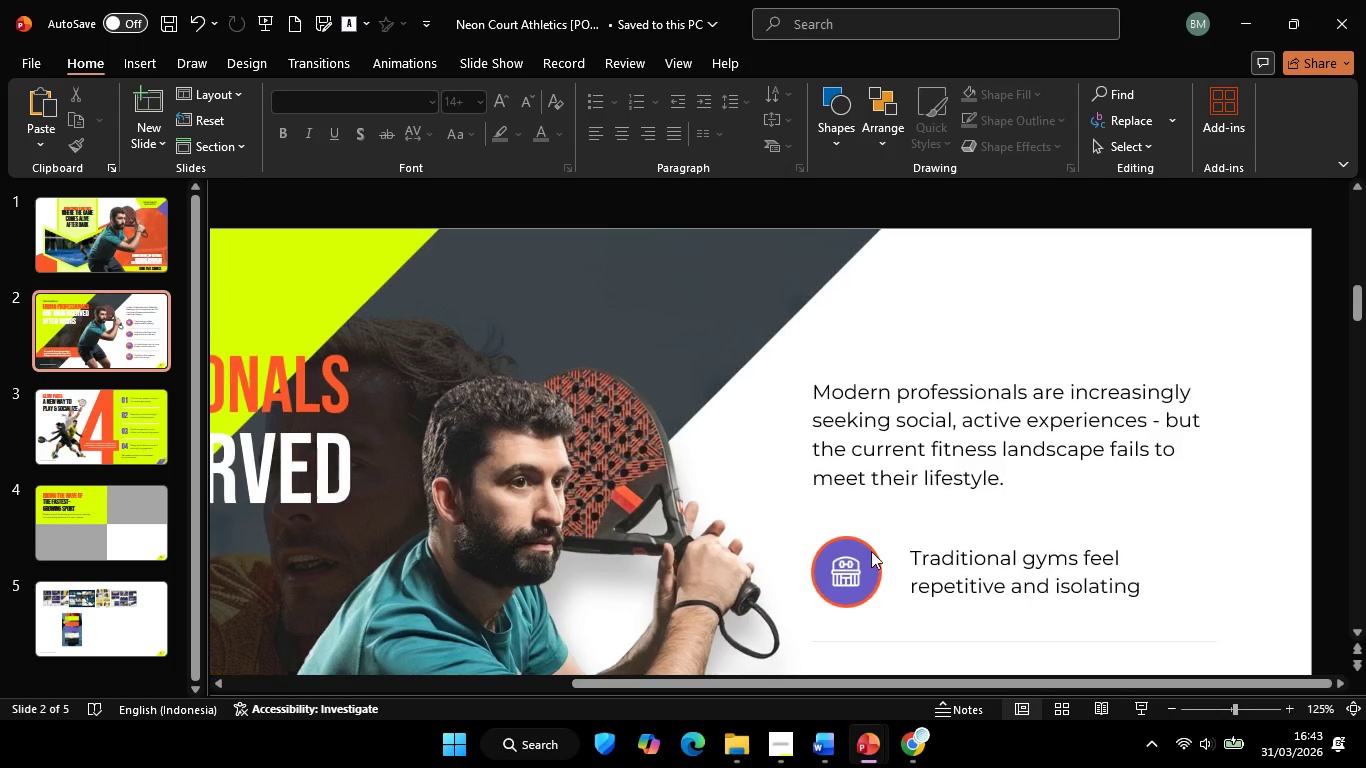 
left_click([871, 551])
 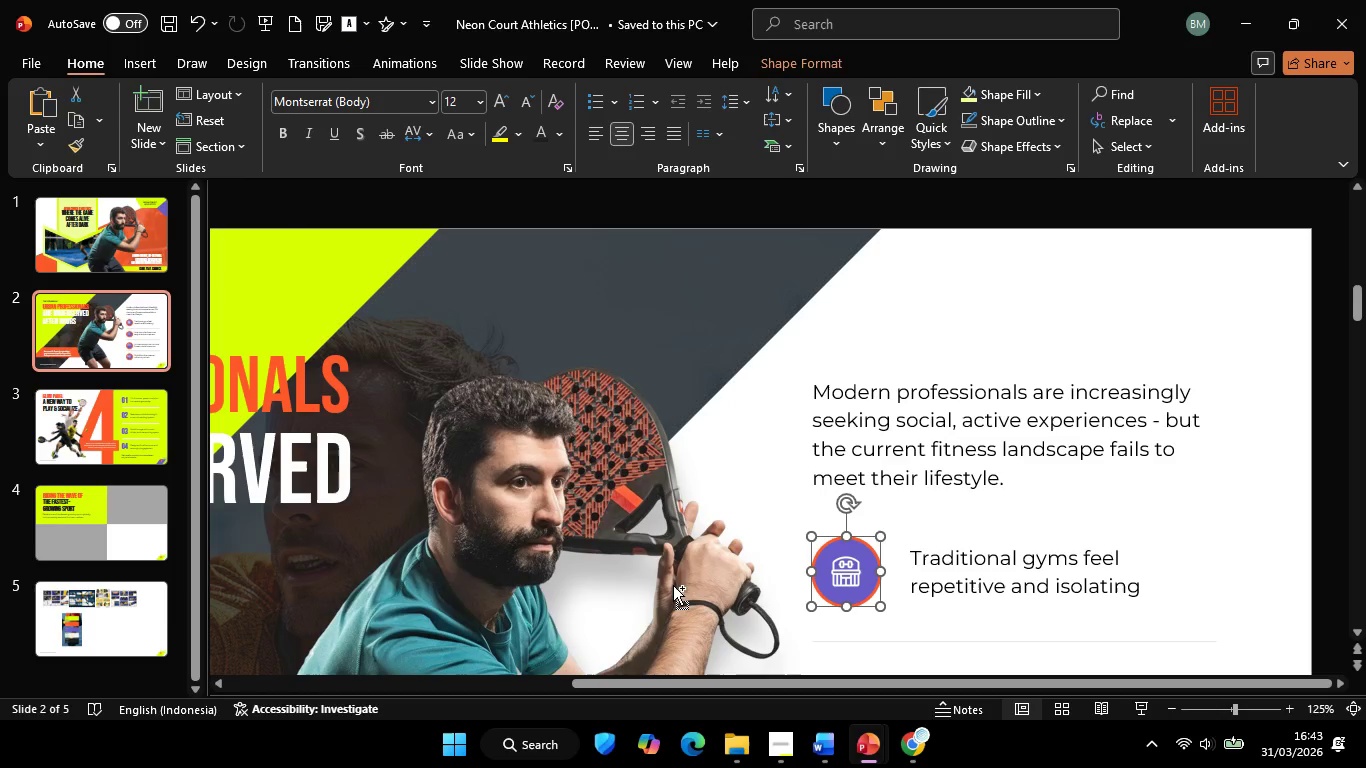 
key(Control+C)
 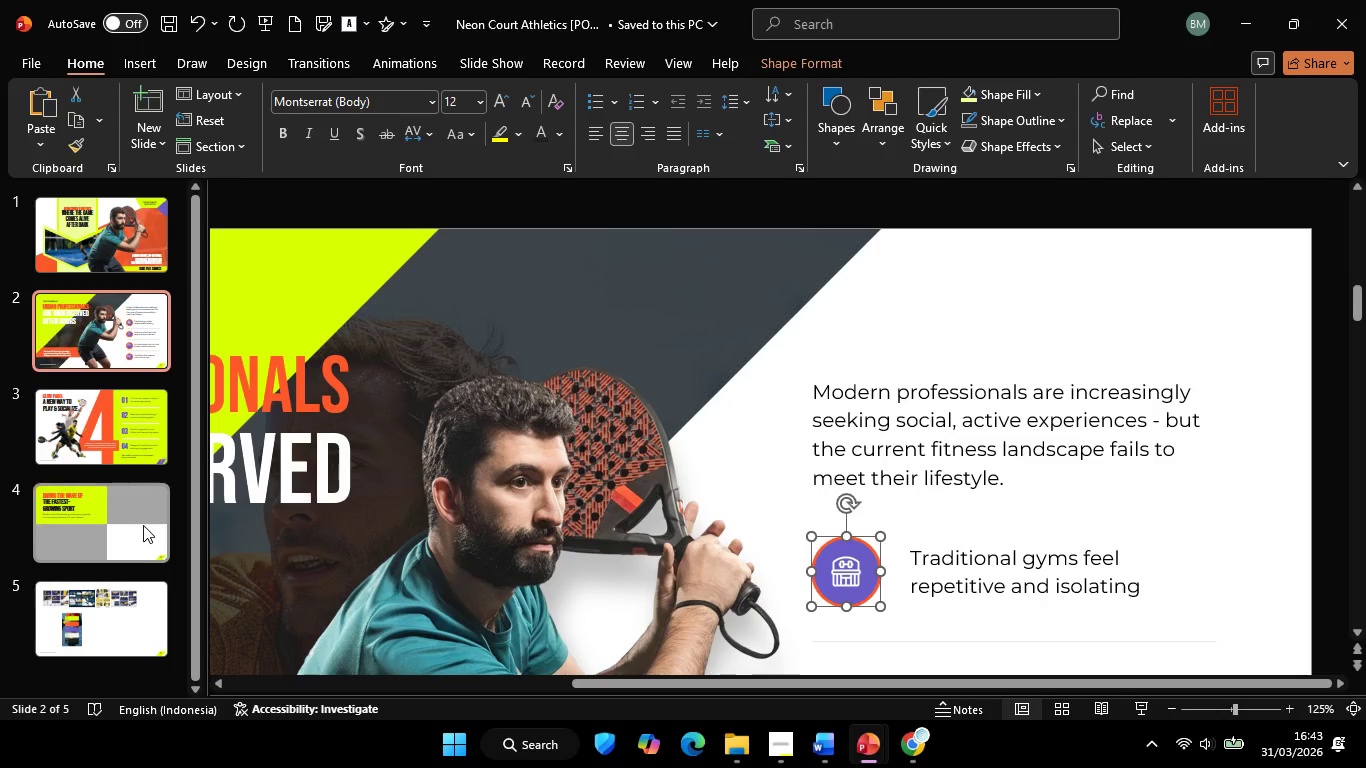 
left_click([143, 525])
 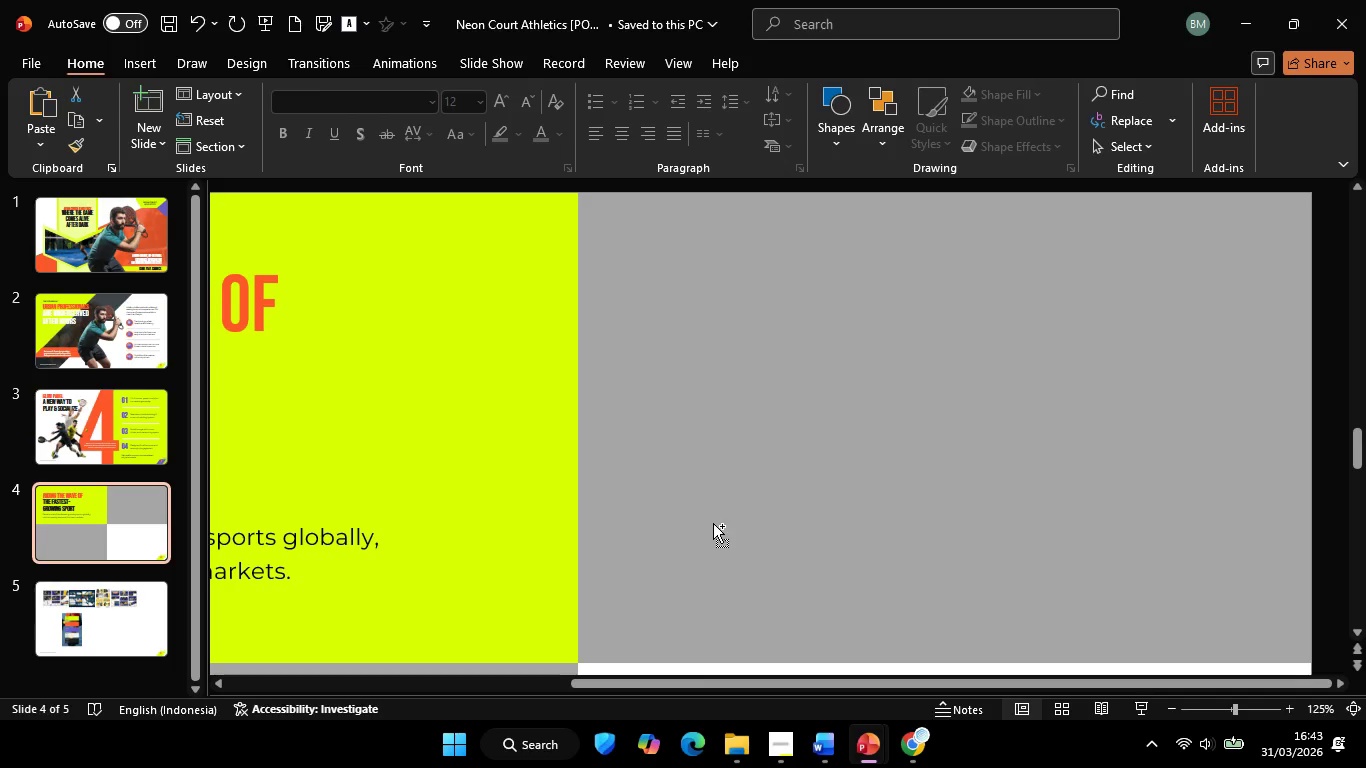 
key(Control+V)
 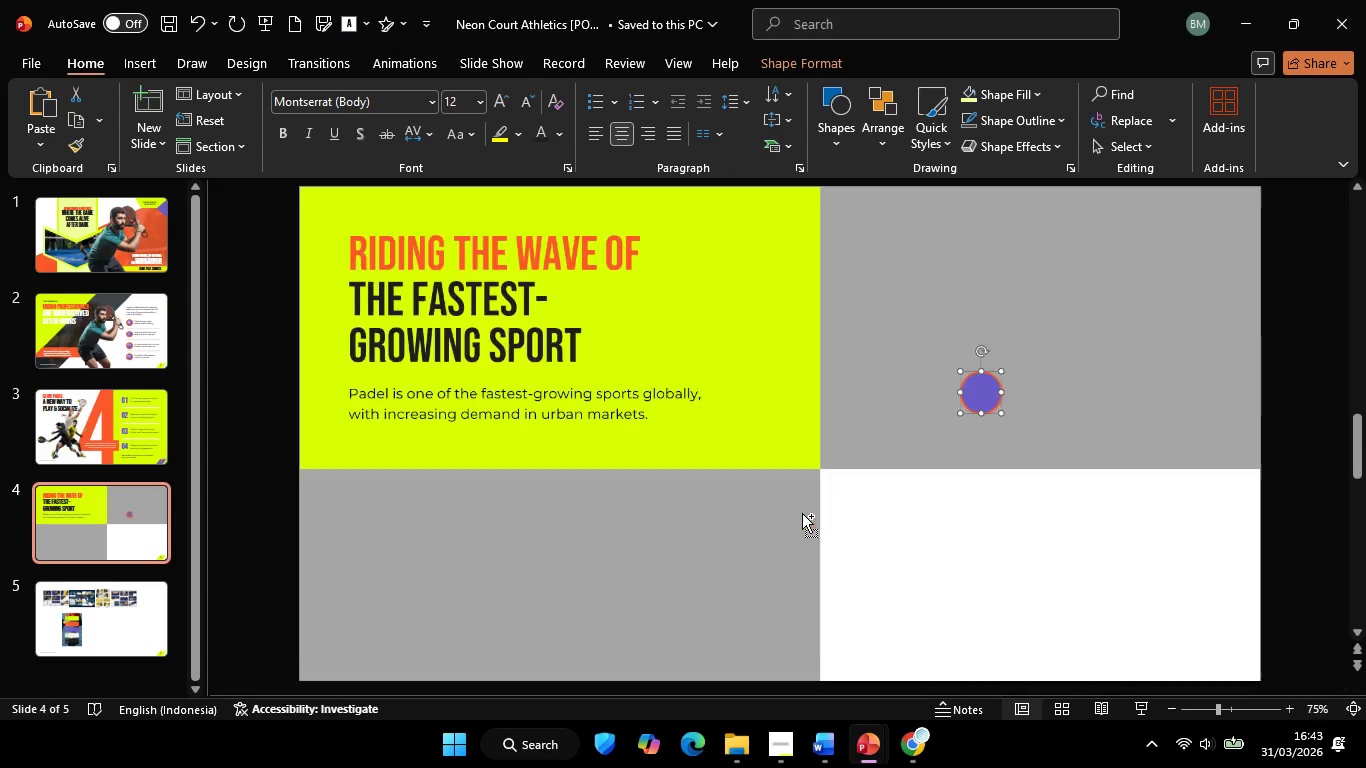 
scroll: coordinate [802, 513], scroll_direction: down, amount: 2.0
 